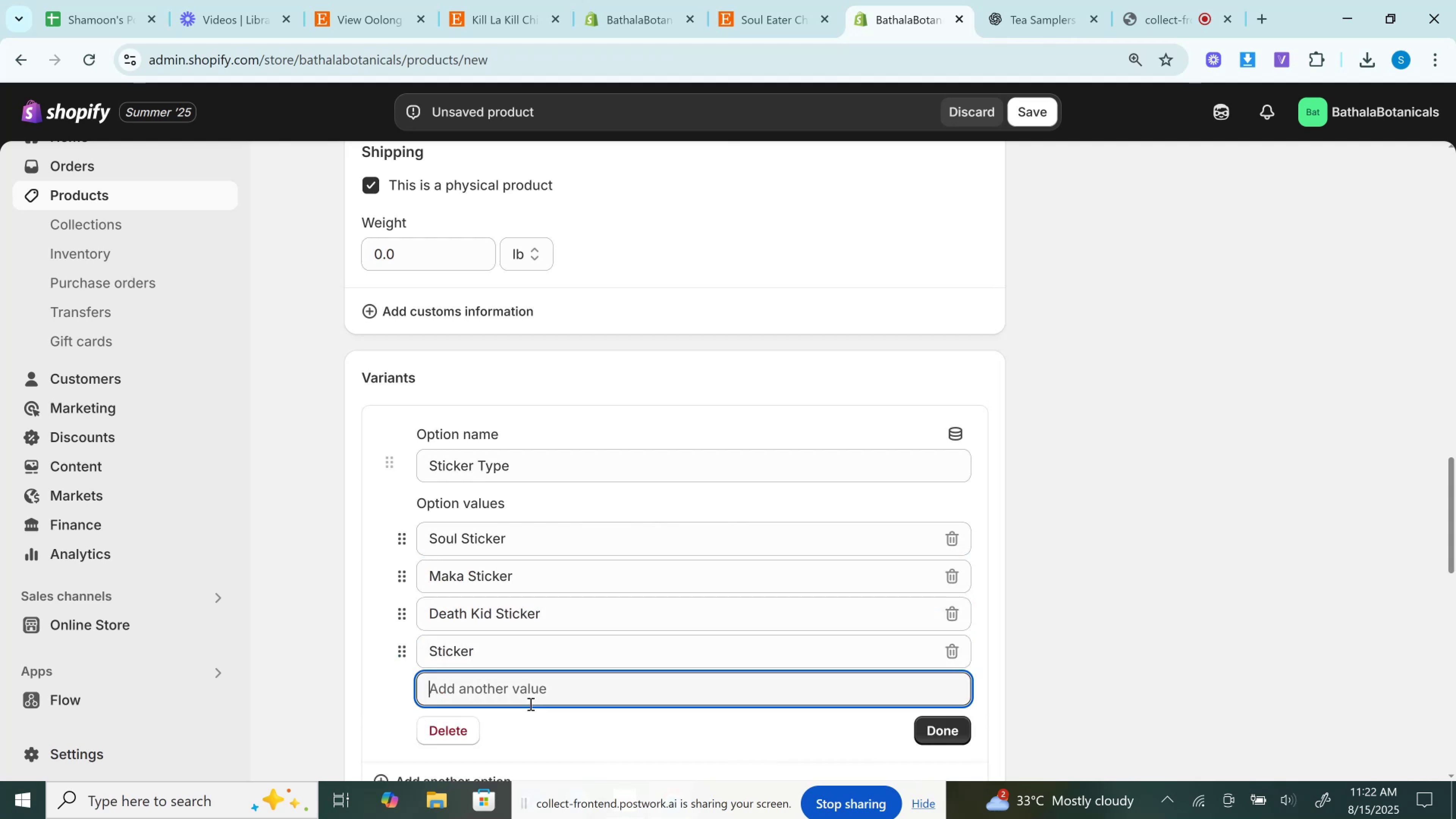 
key(Control+V)
 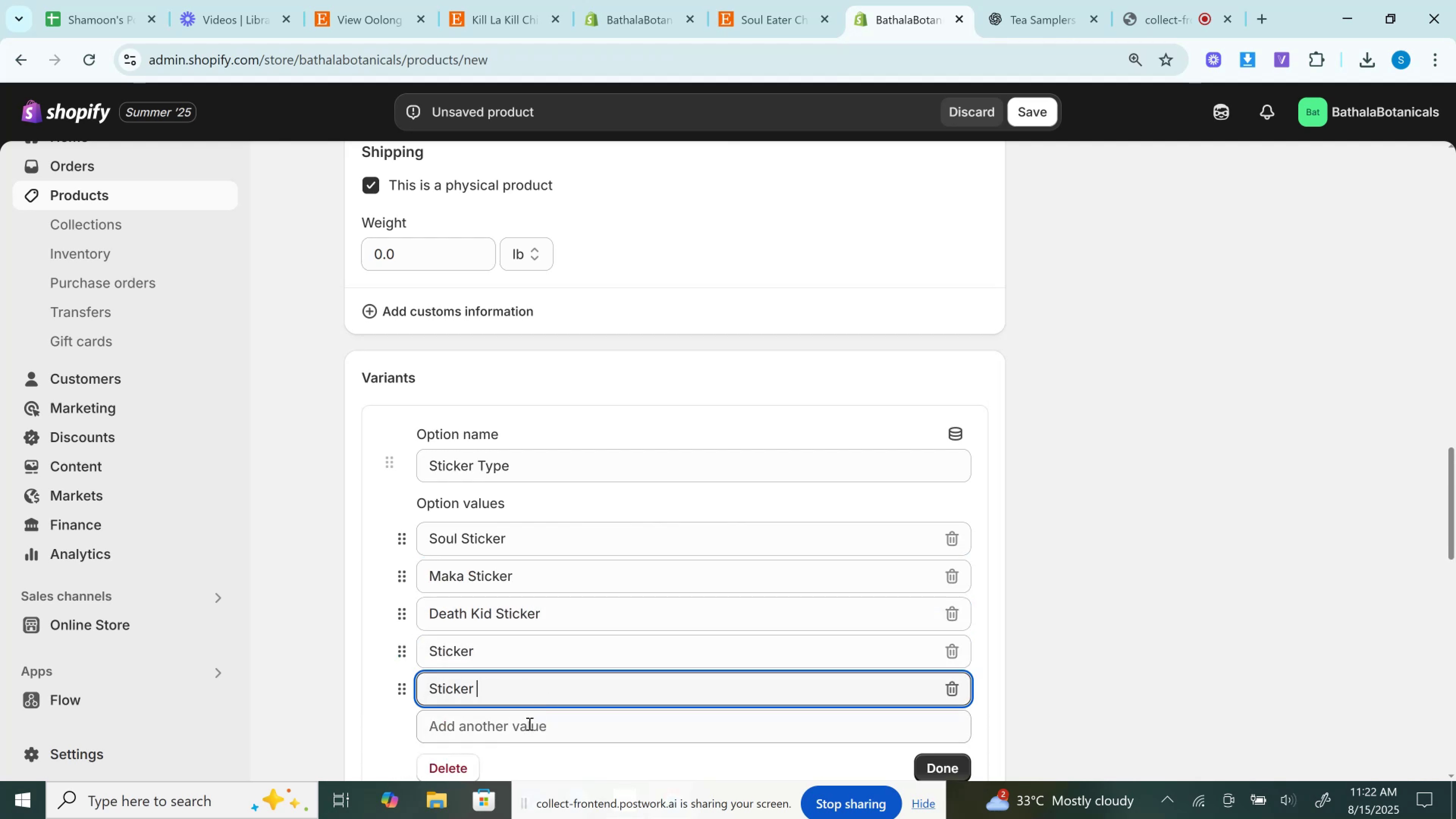 
left_click([526, 732])
 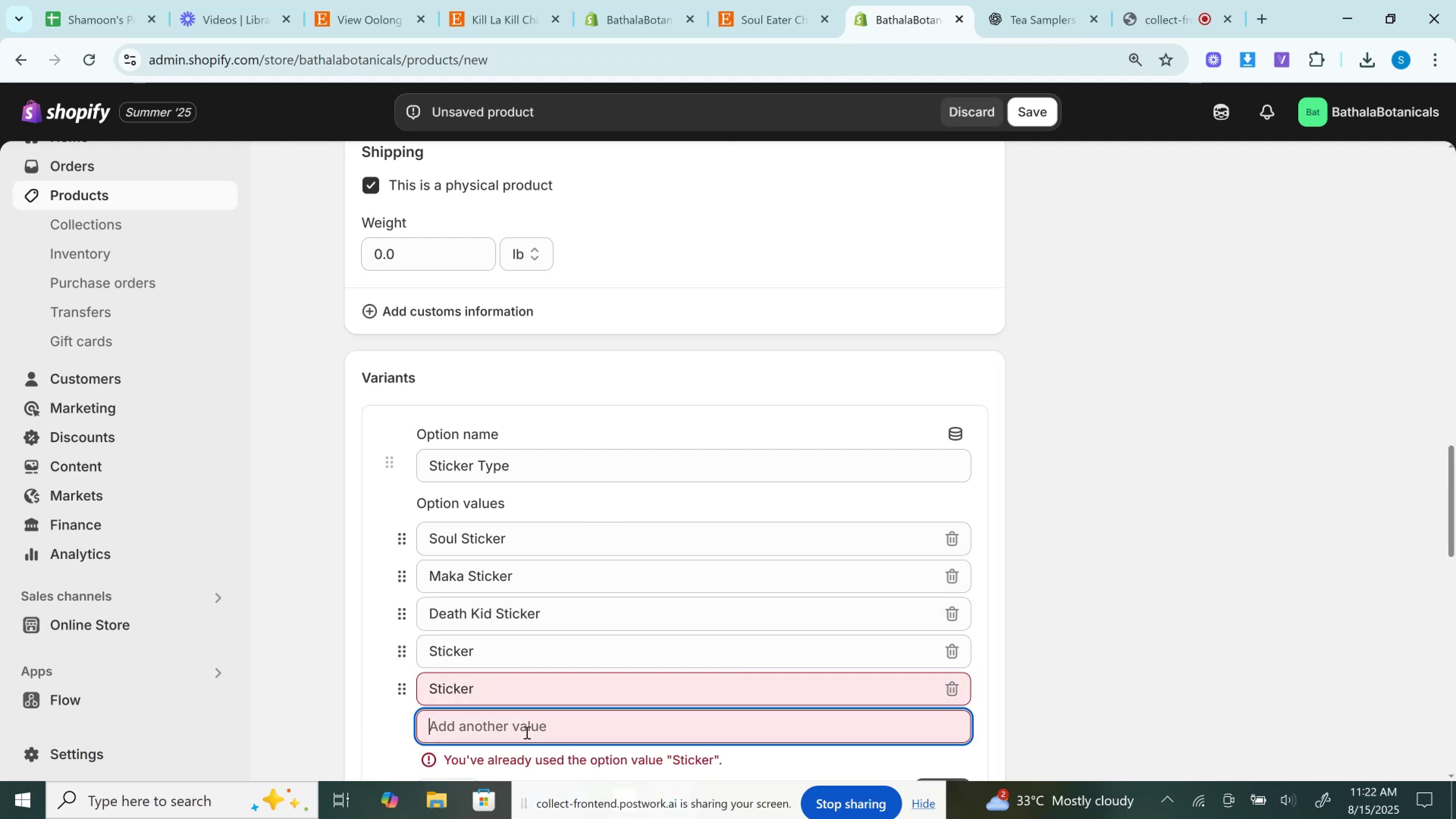 
key(Control+V)
 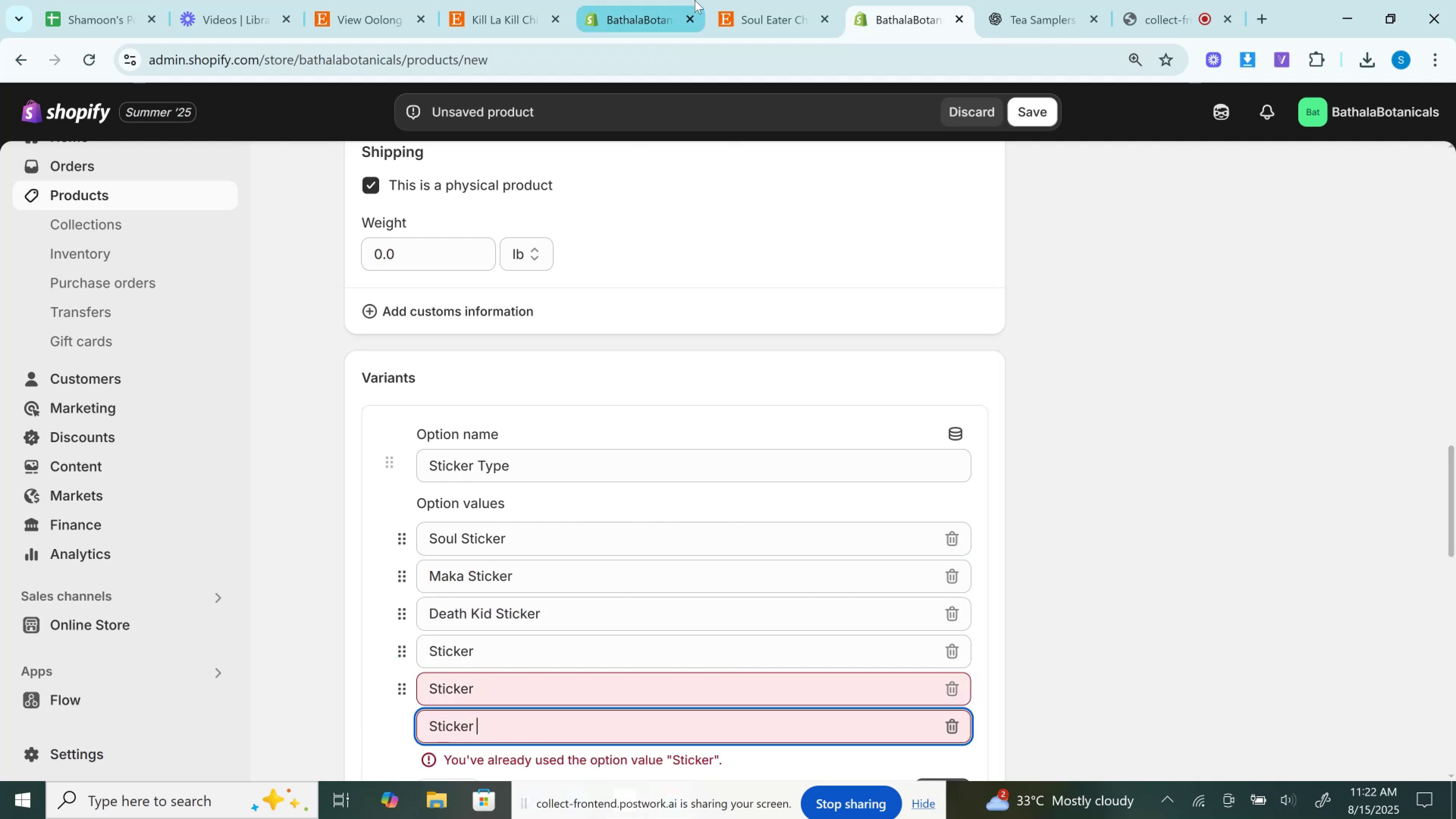 
left_click([751, 0])
 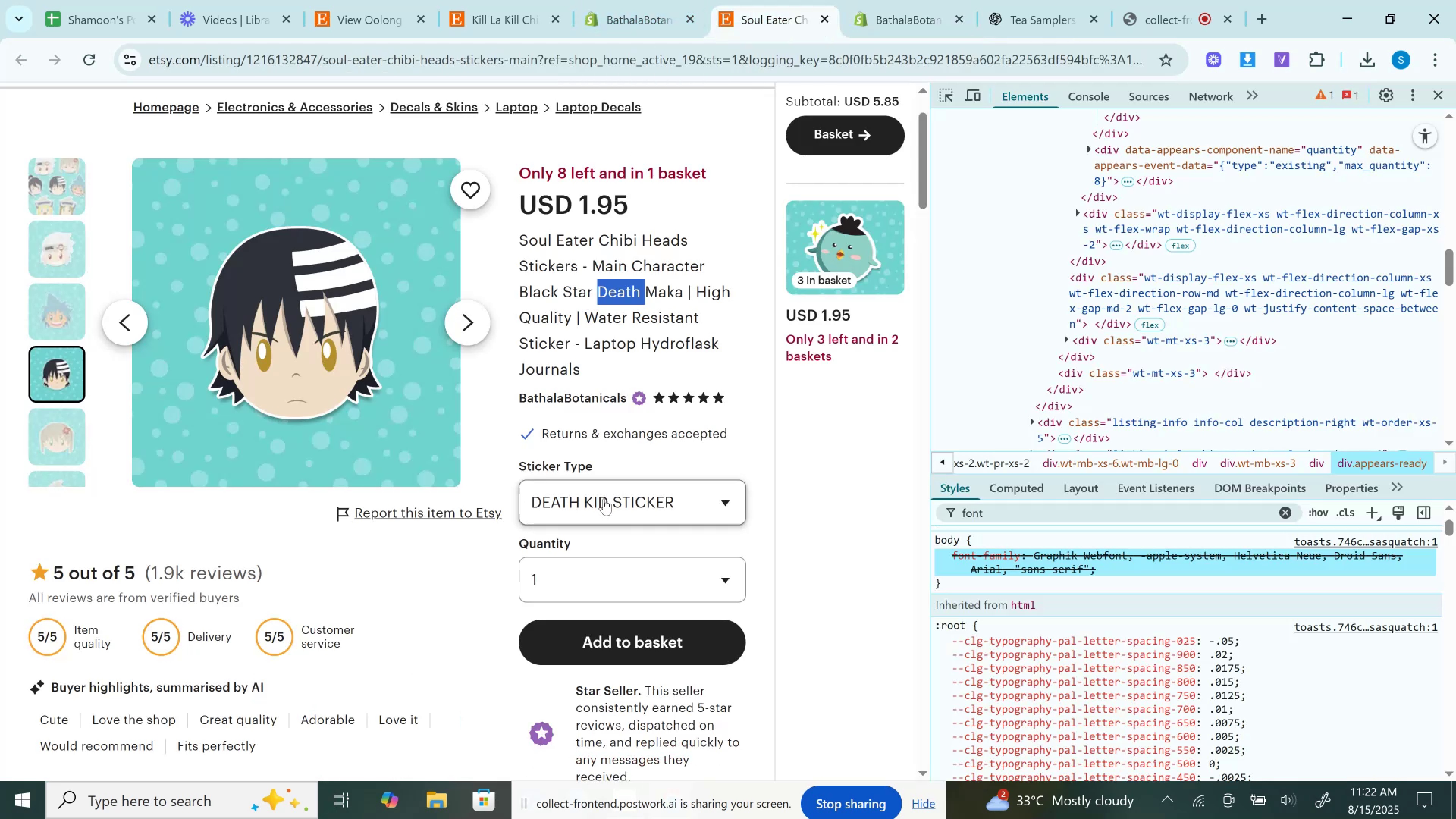 
left_click([604, 500])
 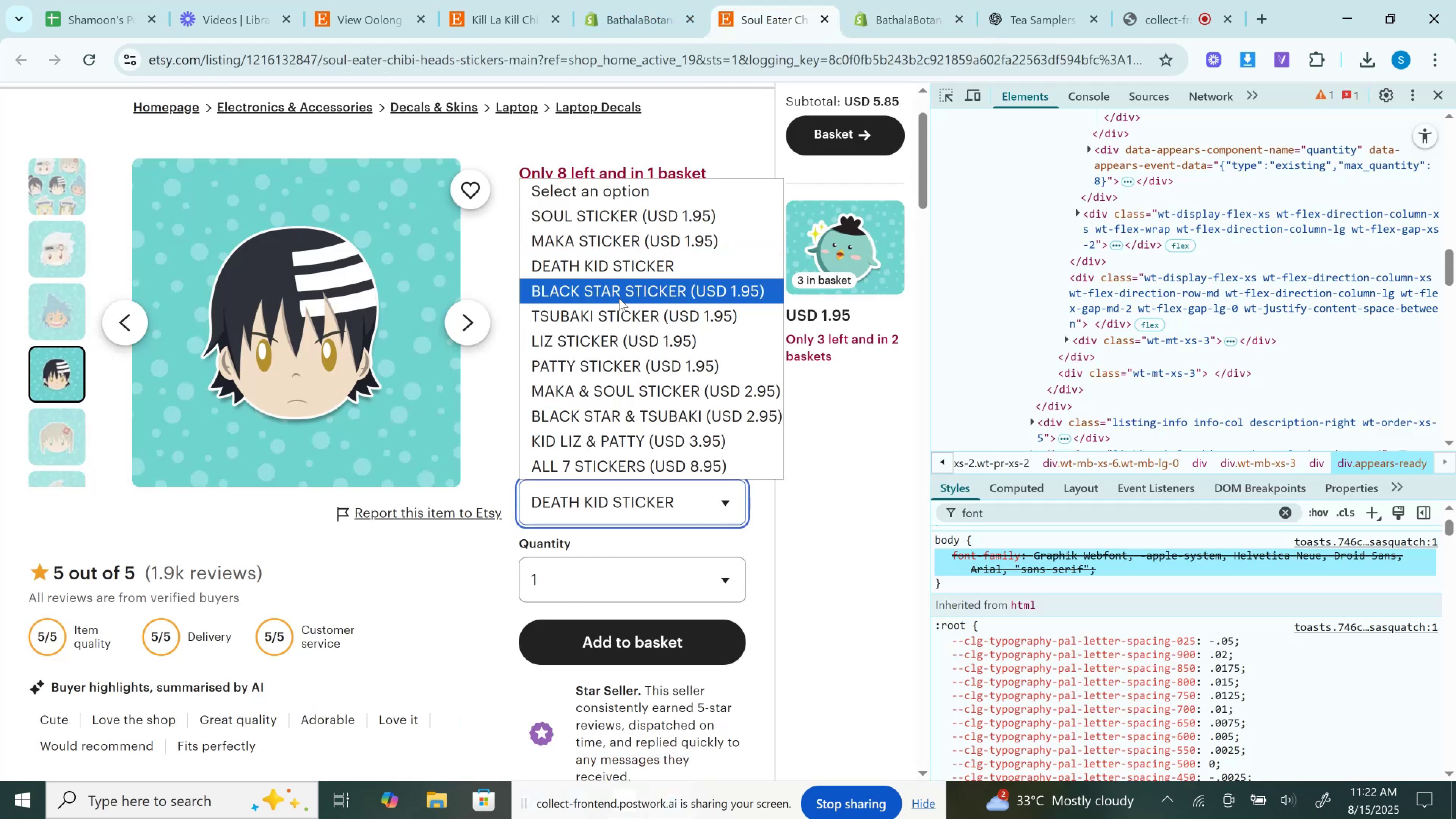 
left_click([619, 298])
 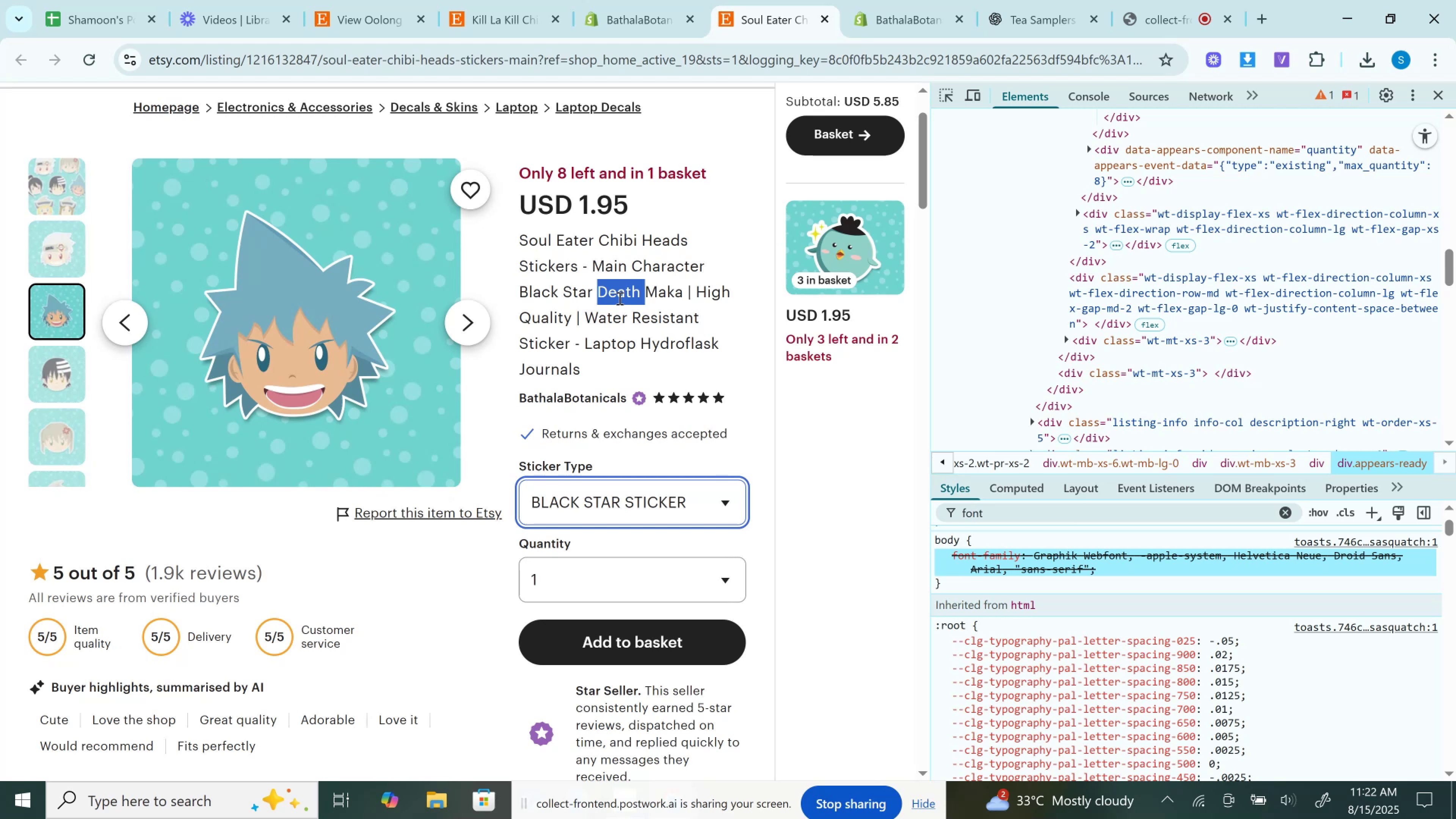 
wait(5.5)
 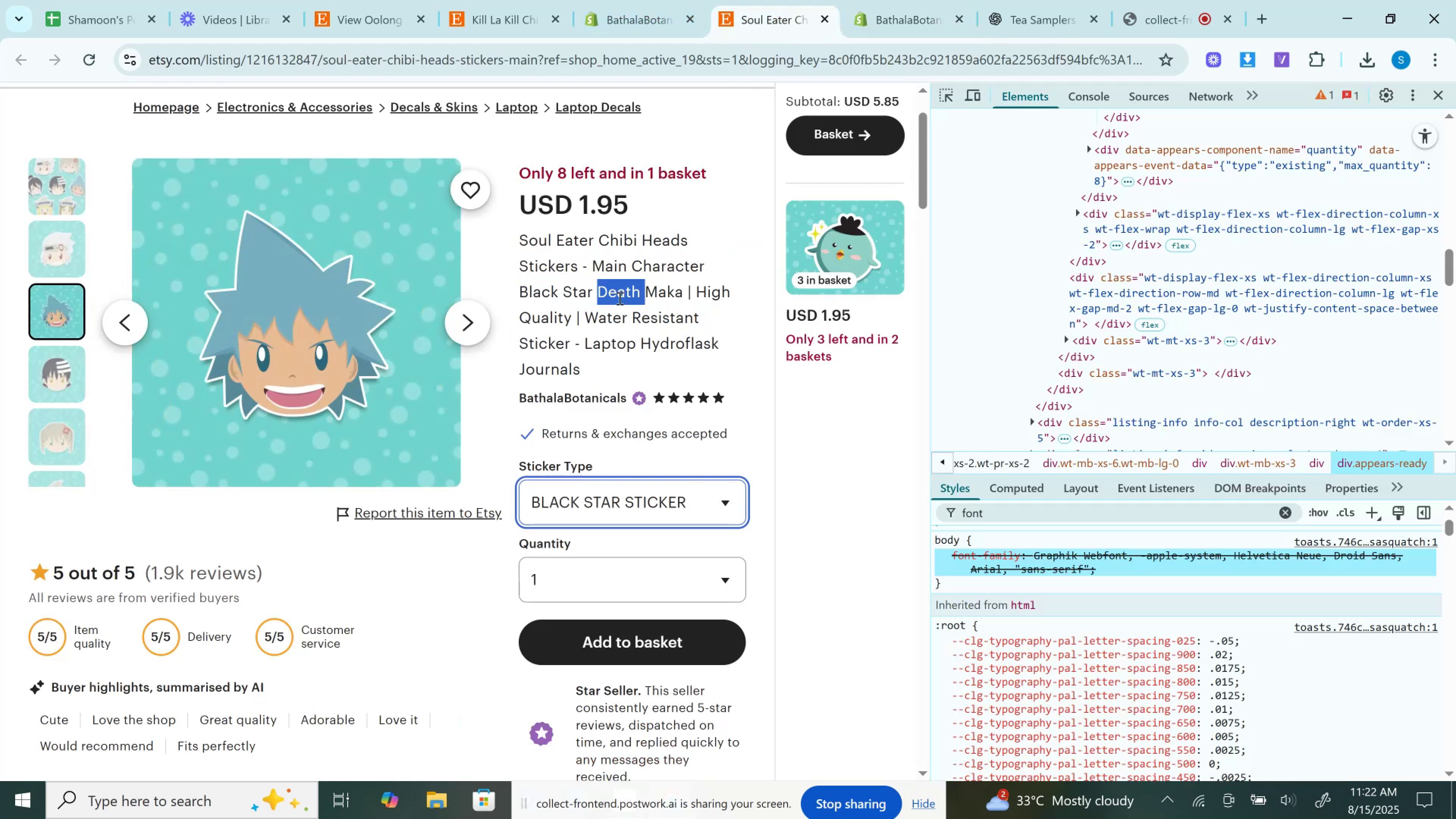 
left_click([897, 0])
 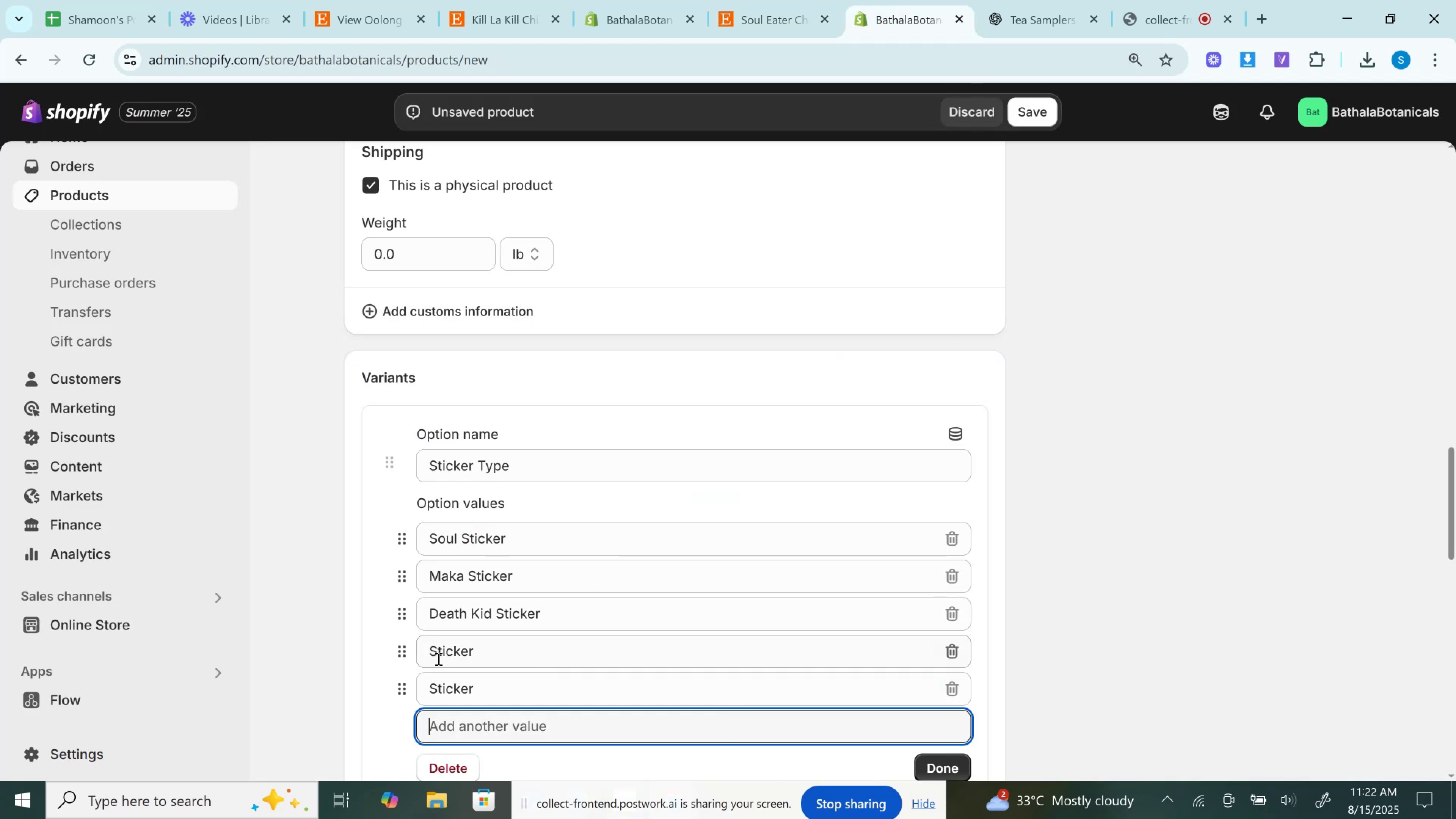 
left_click([430, 650])
 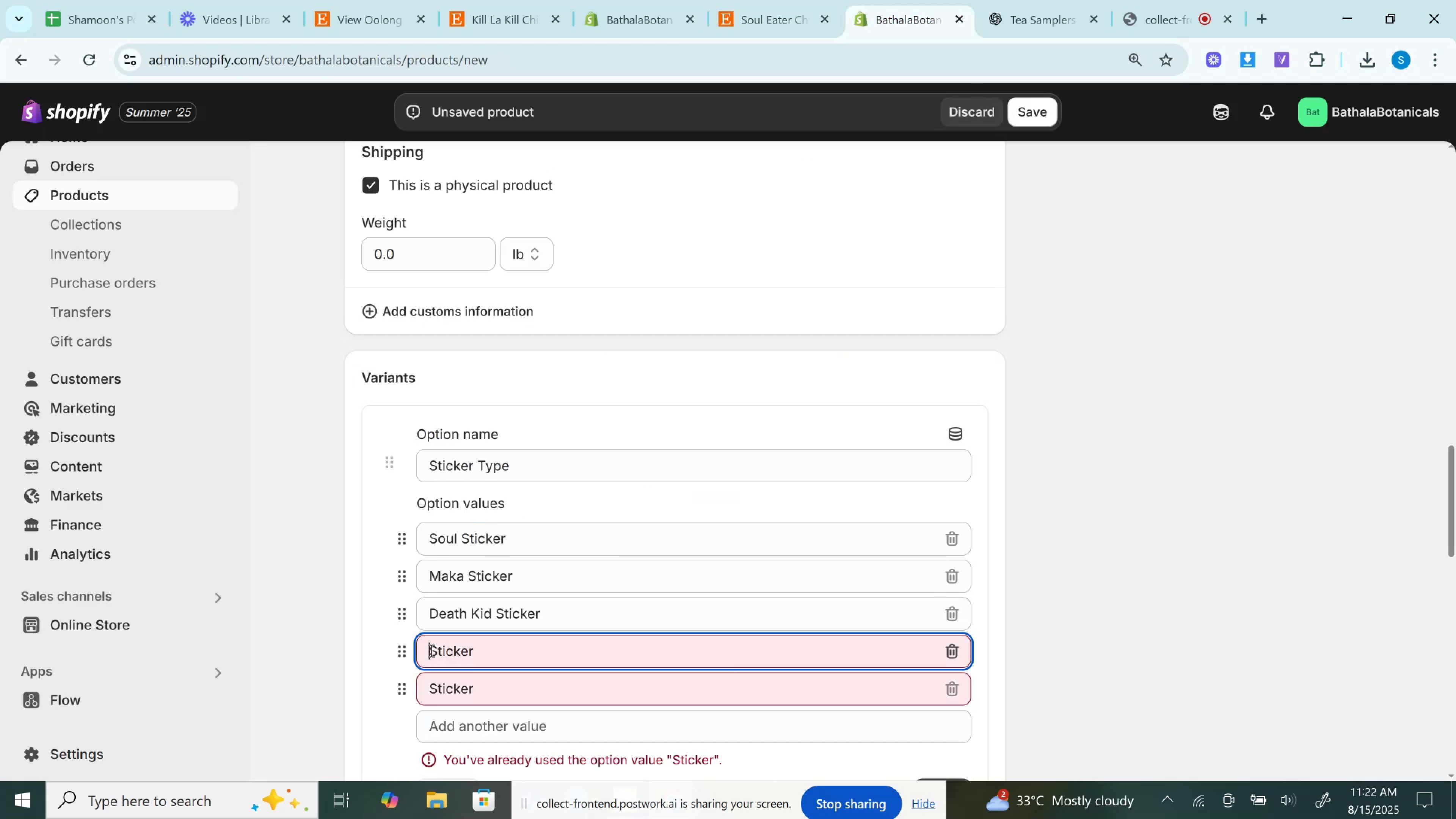 
type(Black Start )
key(Backspace)
key(Backspace)
type( )
 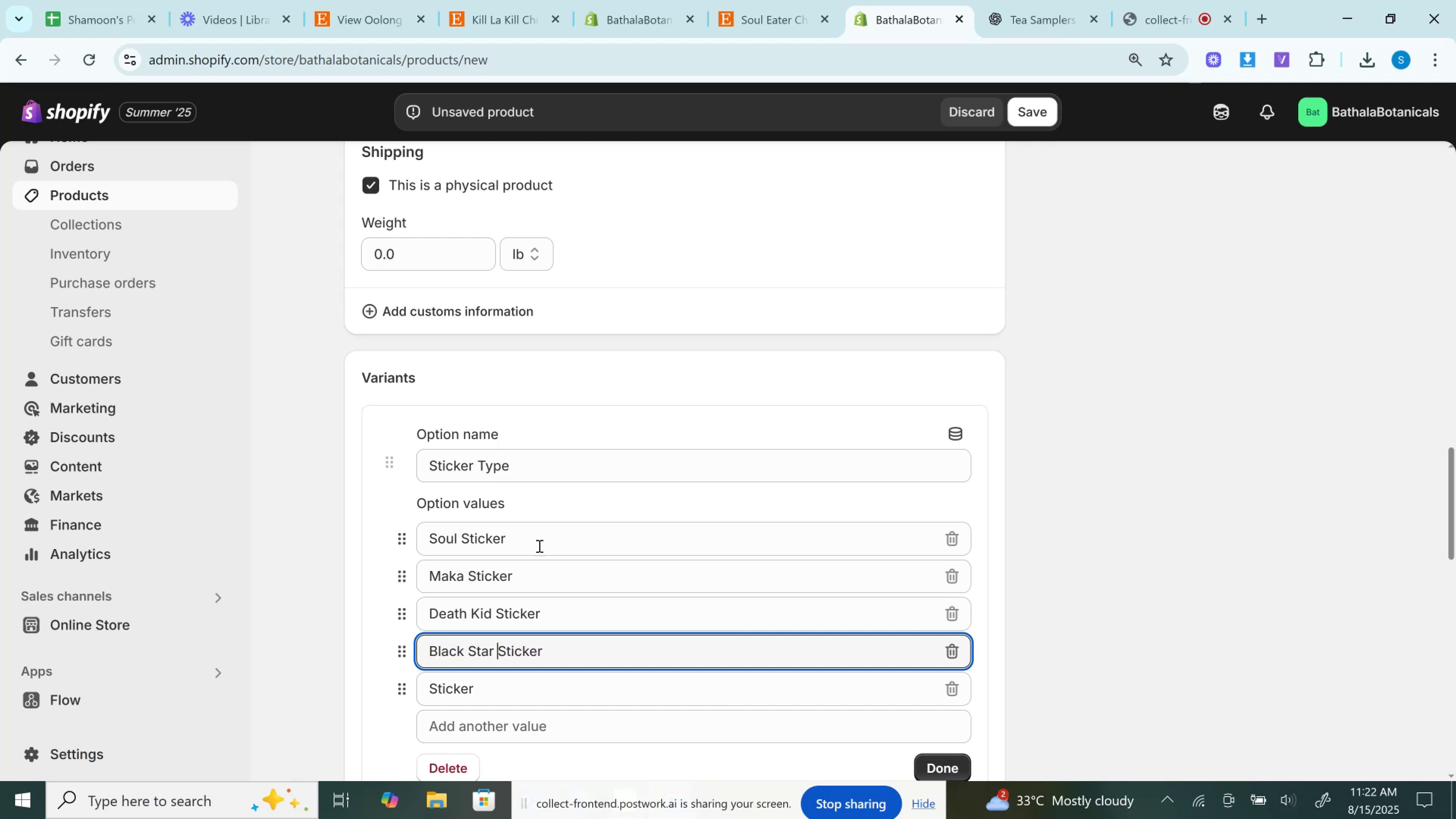 
left_click([780, 0])
 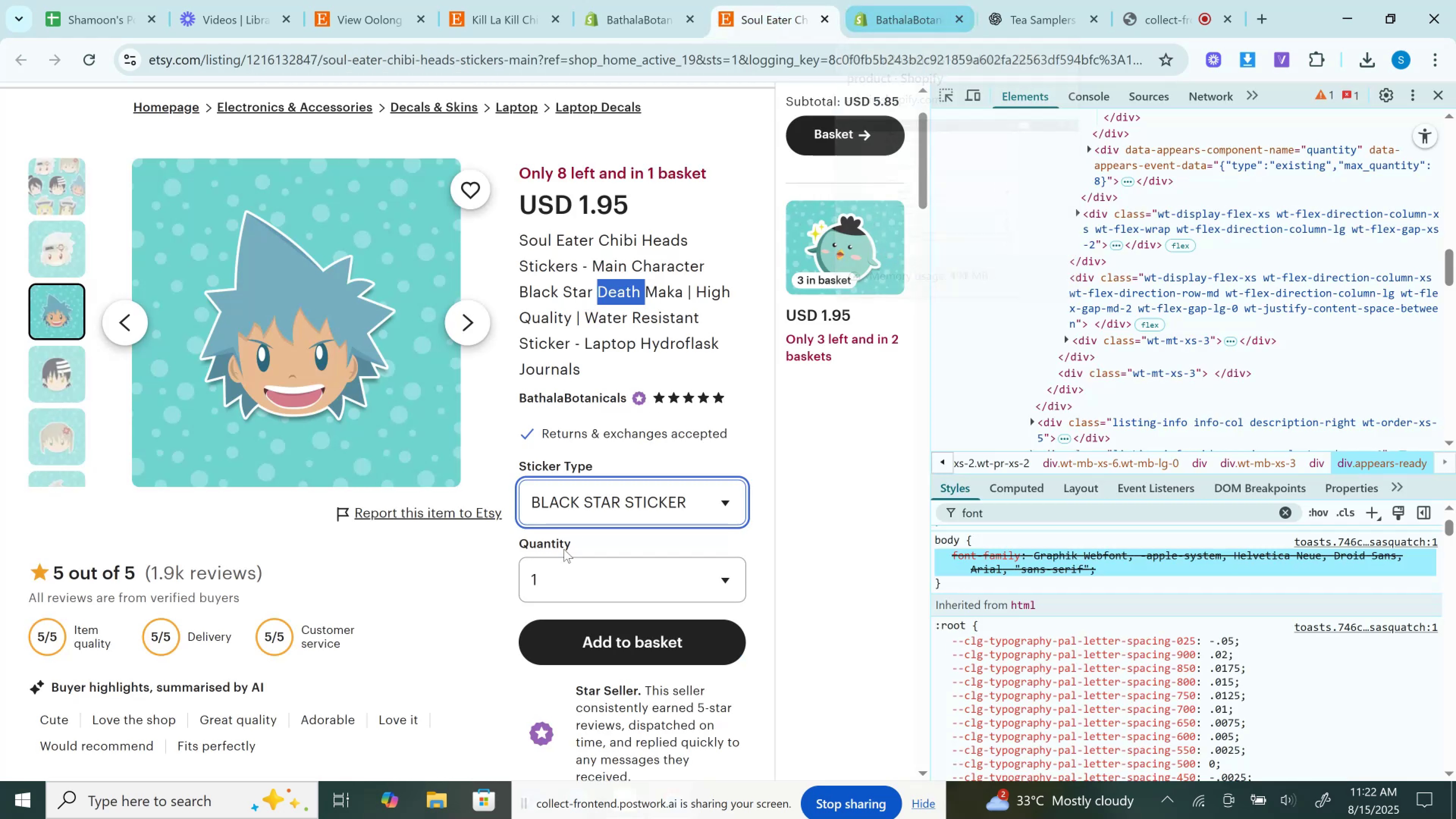 
left_click([580, 487])
 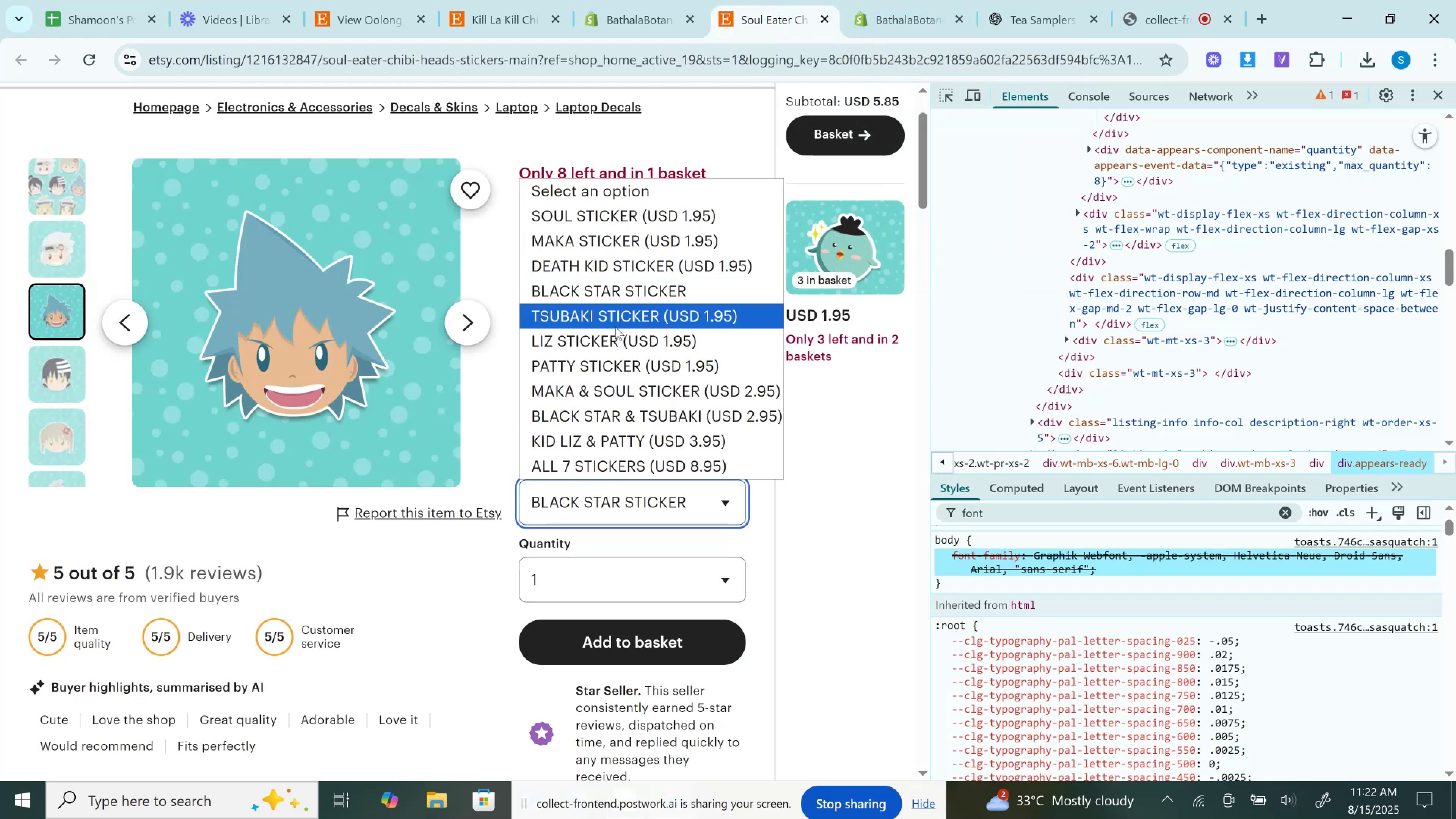 
left_click([615, 326])
 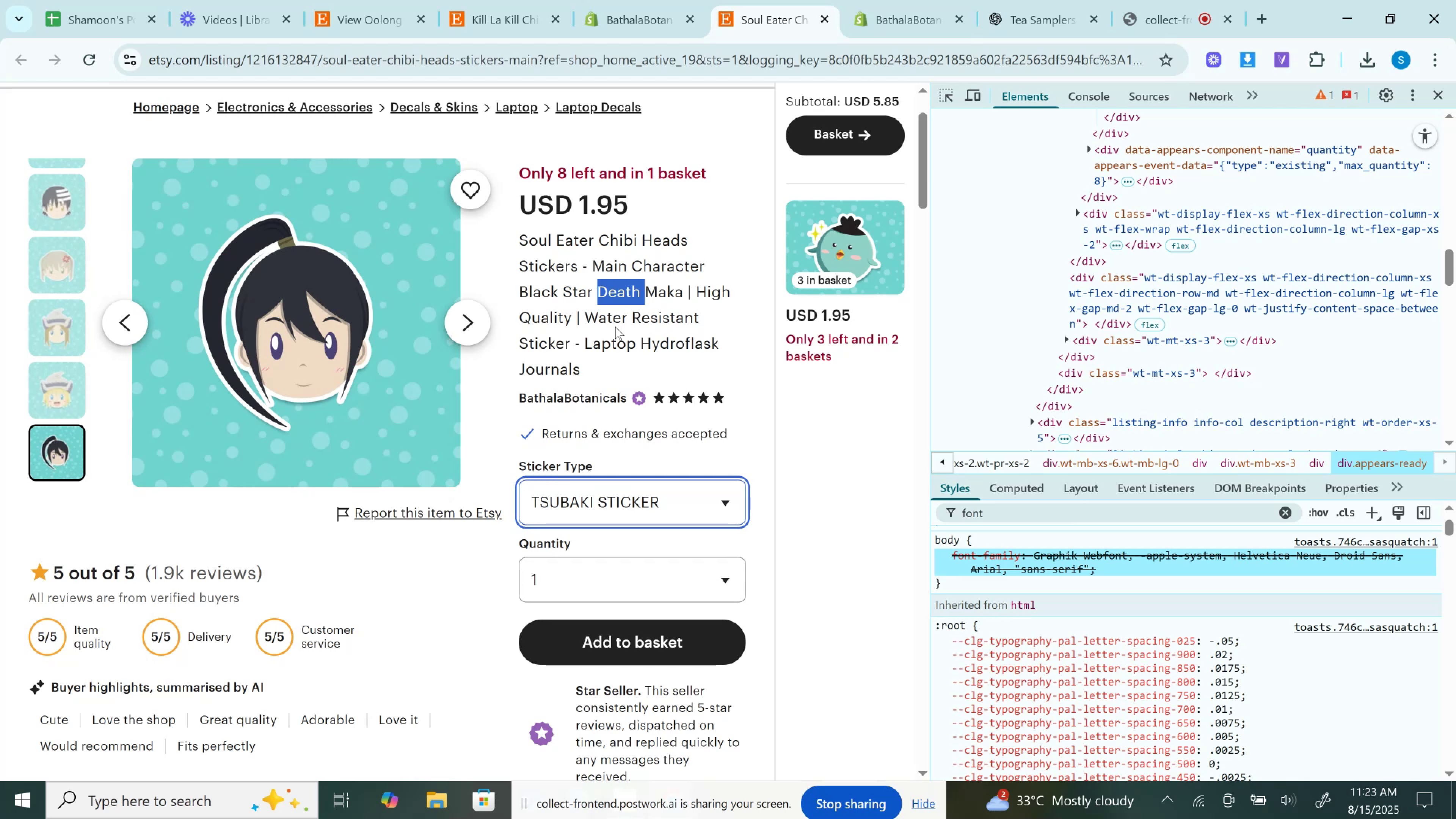 
wait(7.87)
 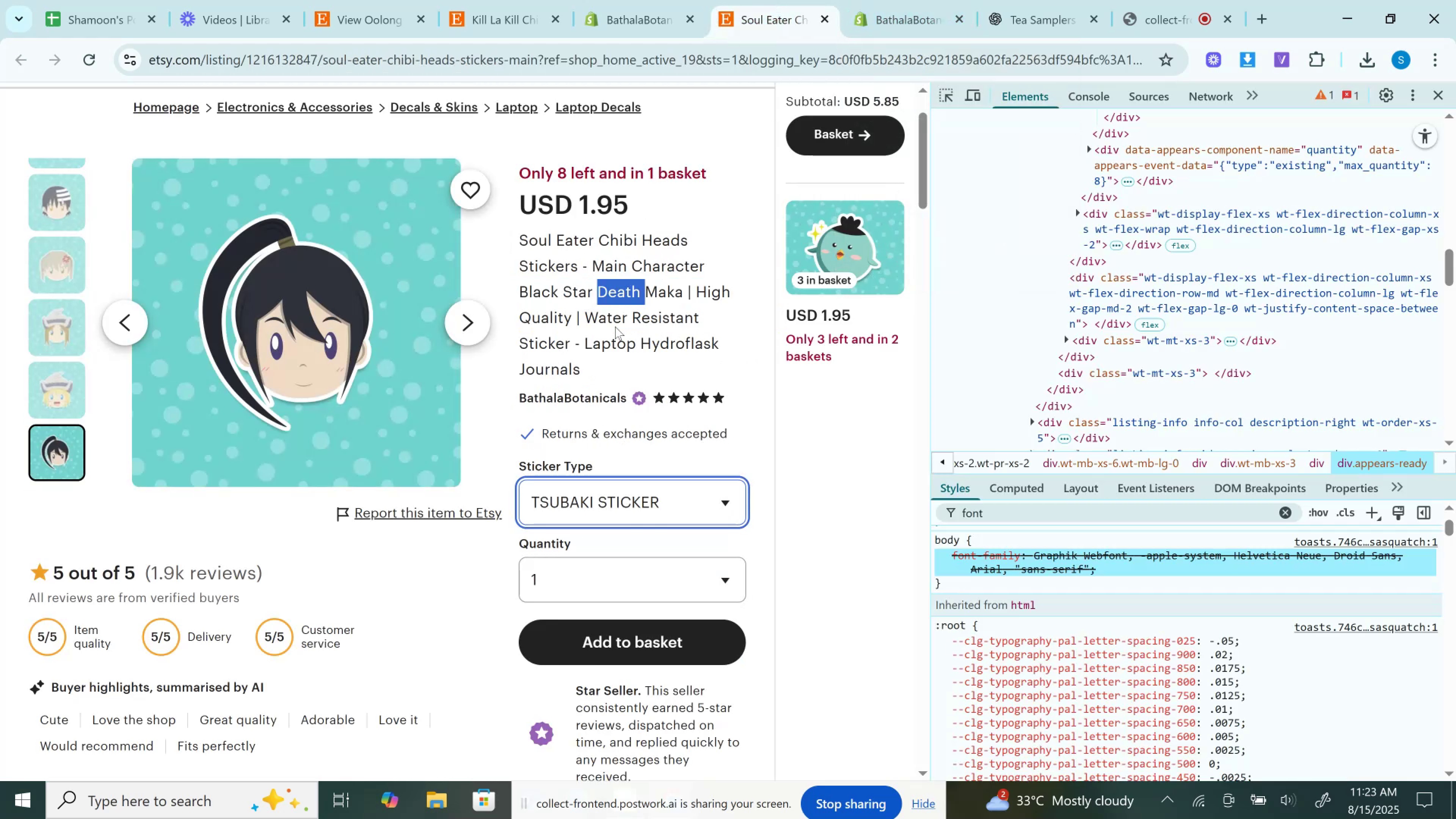 
left_click([952, 94])
 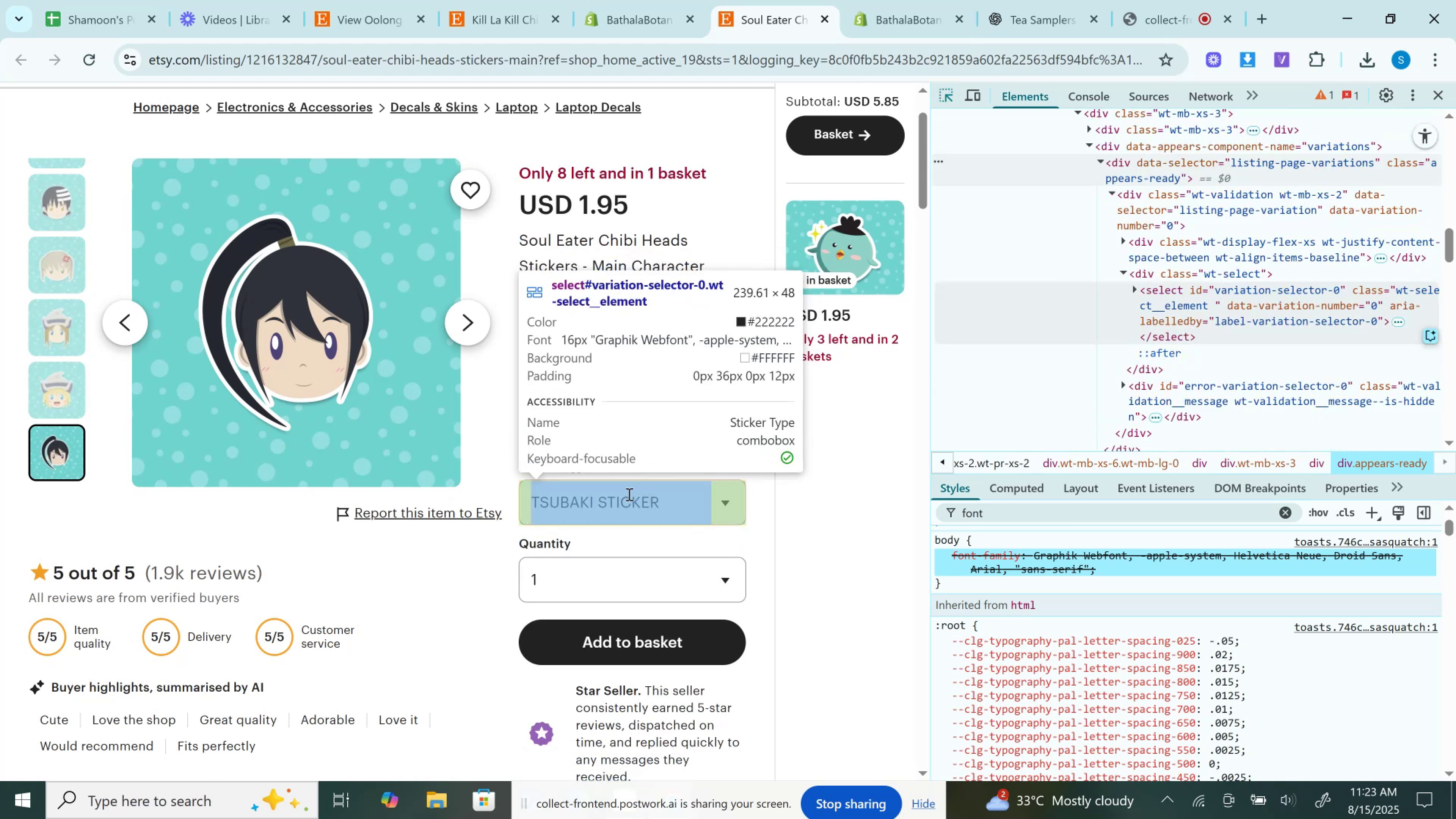 
left_click([628, 494])
 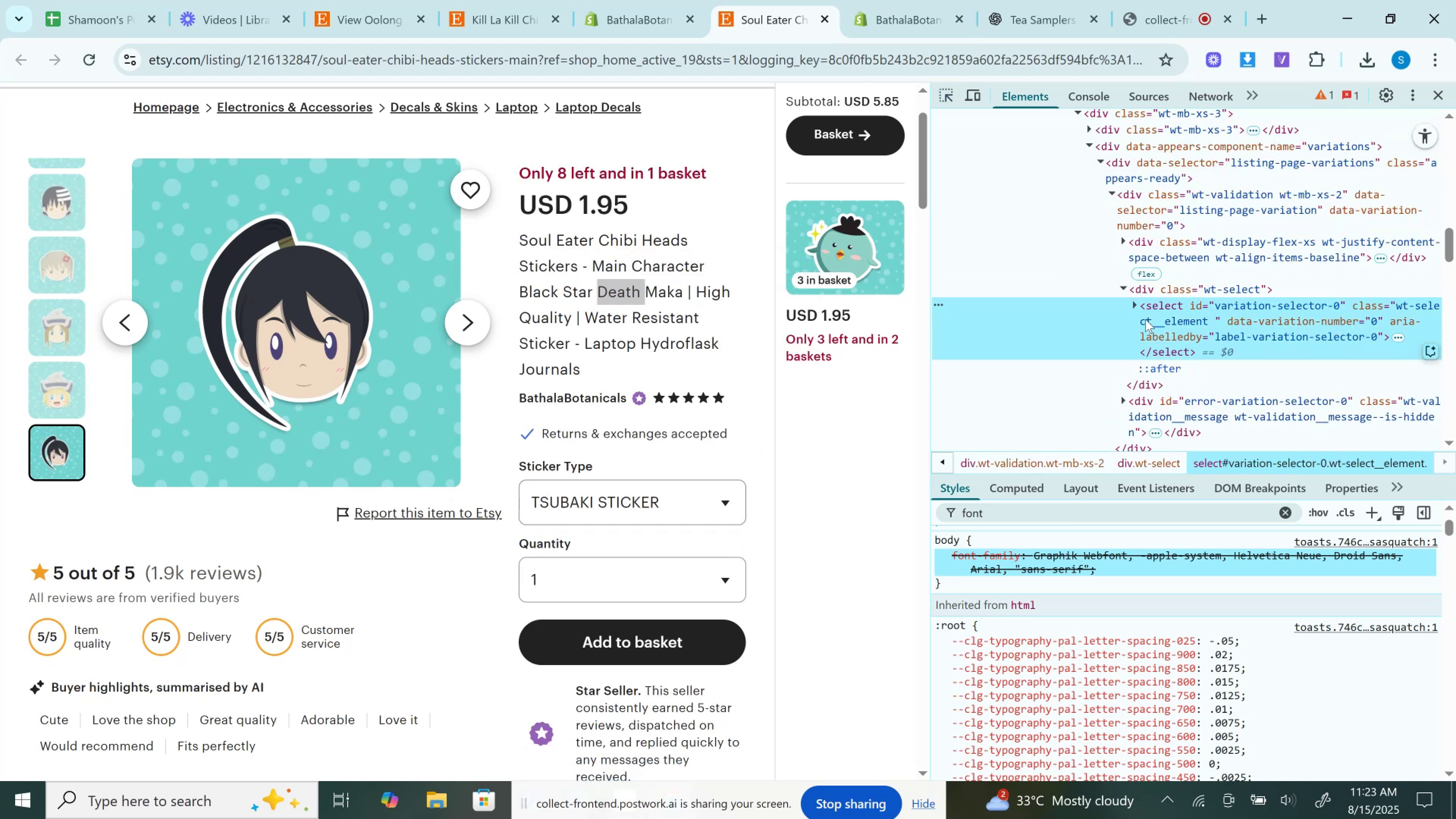 
left_click([1136, 304])
 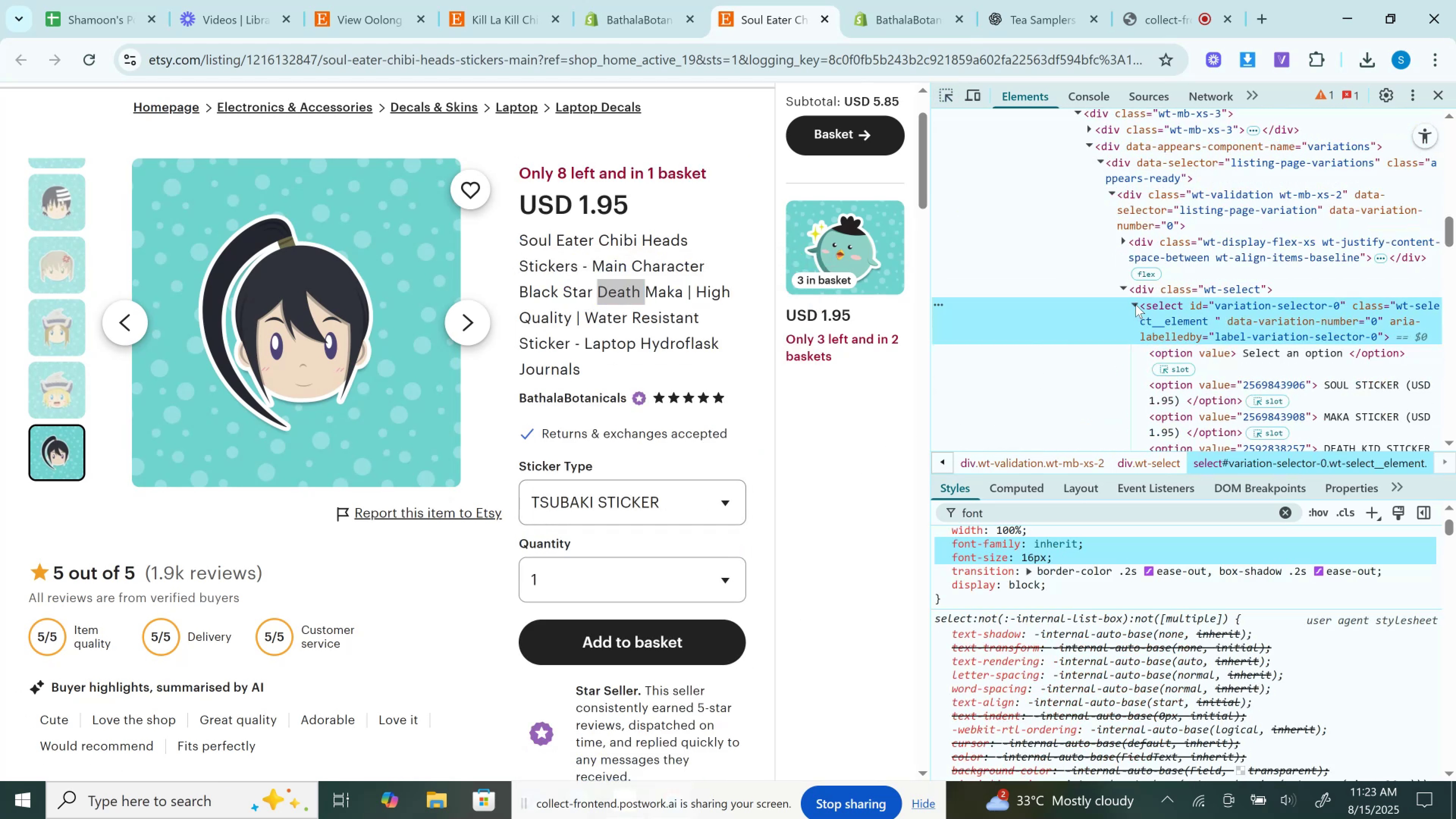 
scroll: coordinate [1136, 304], scroll_direction: down, amount: 1.0
 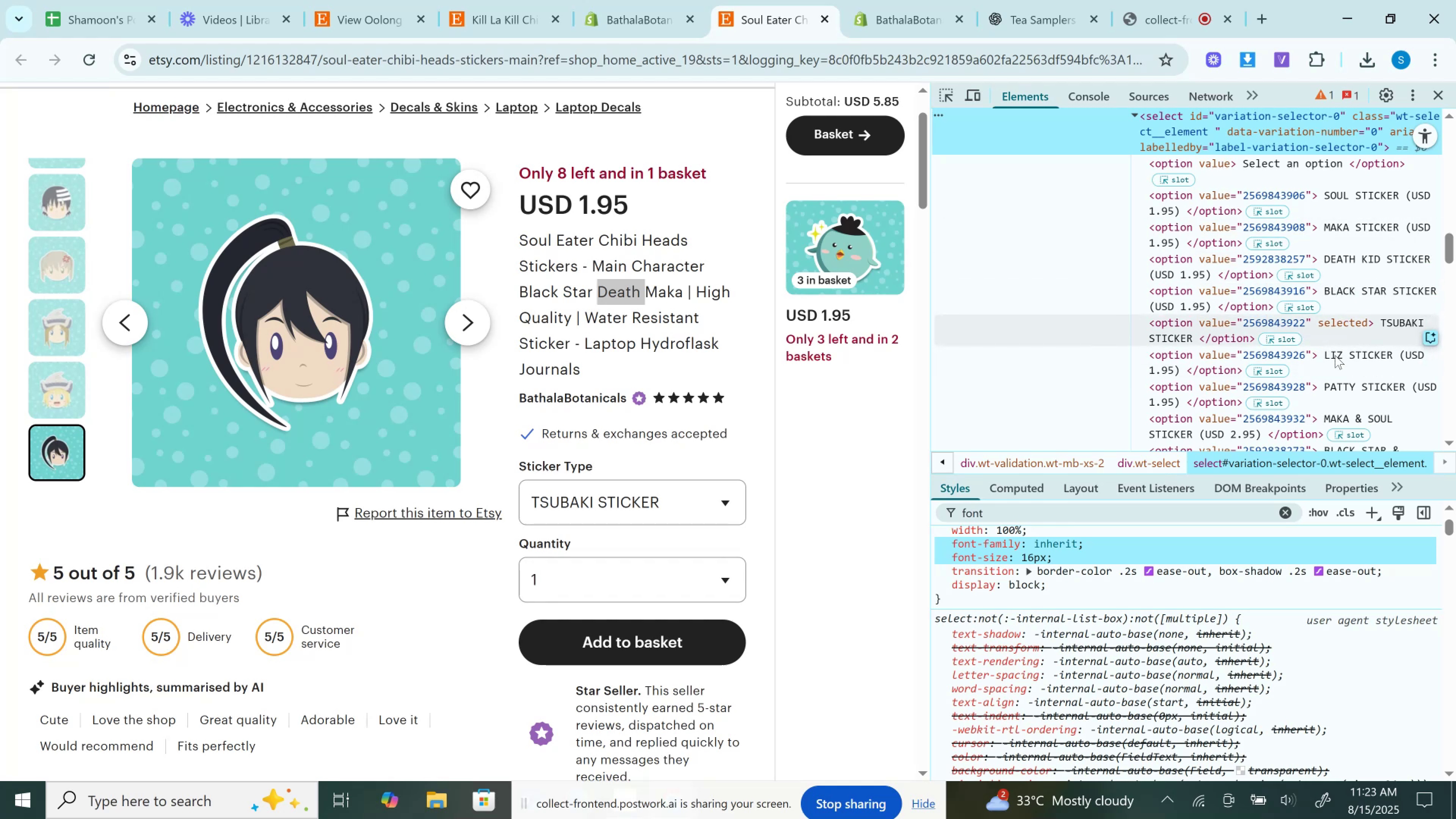 
wait(6.35)
 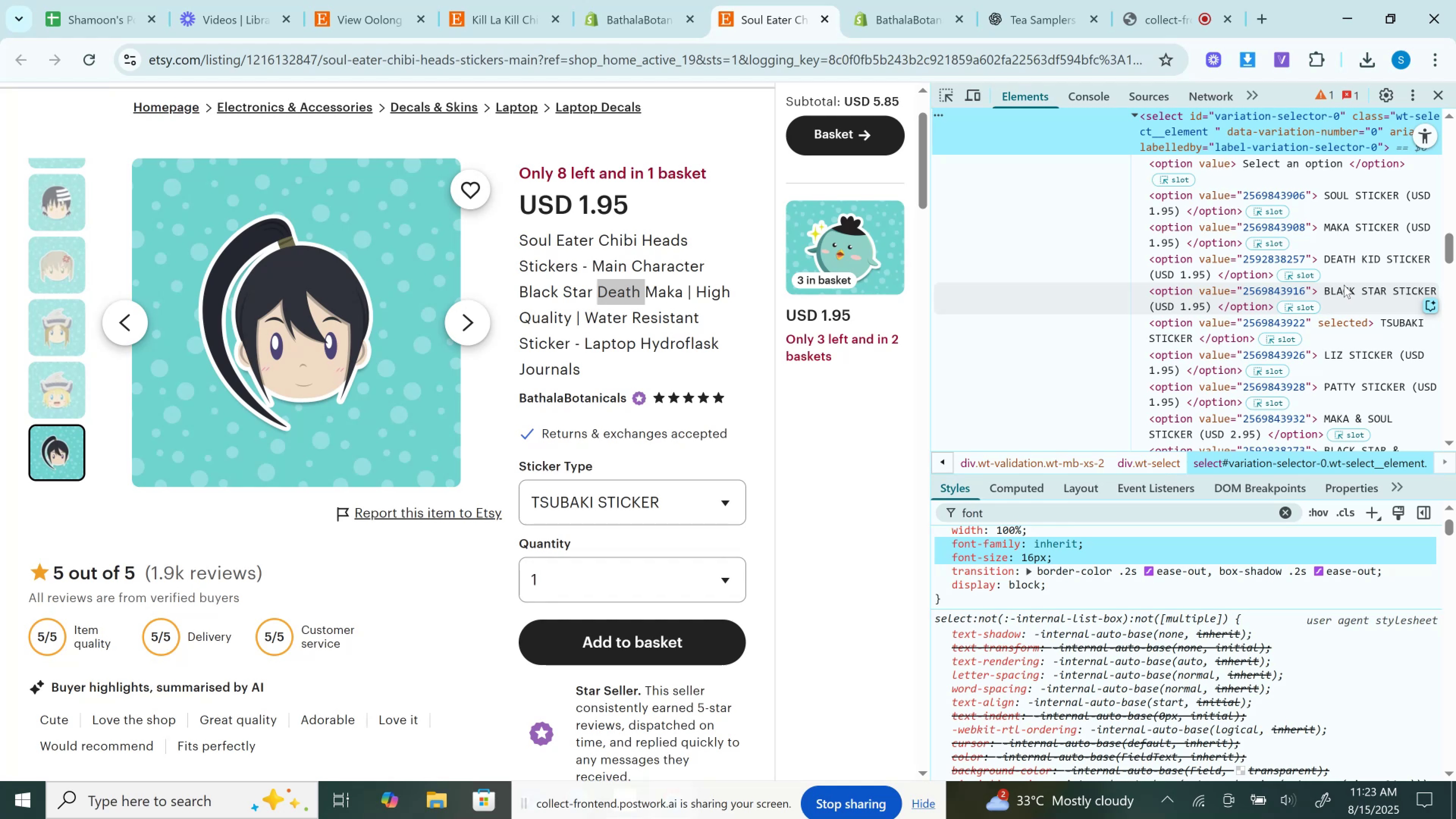 
double_click([1407, 320])
 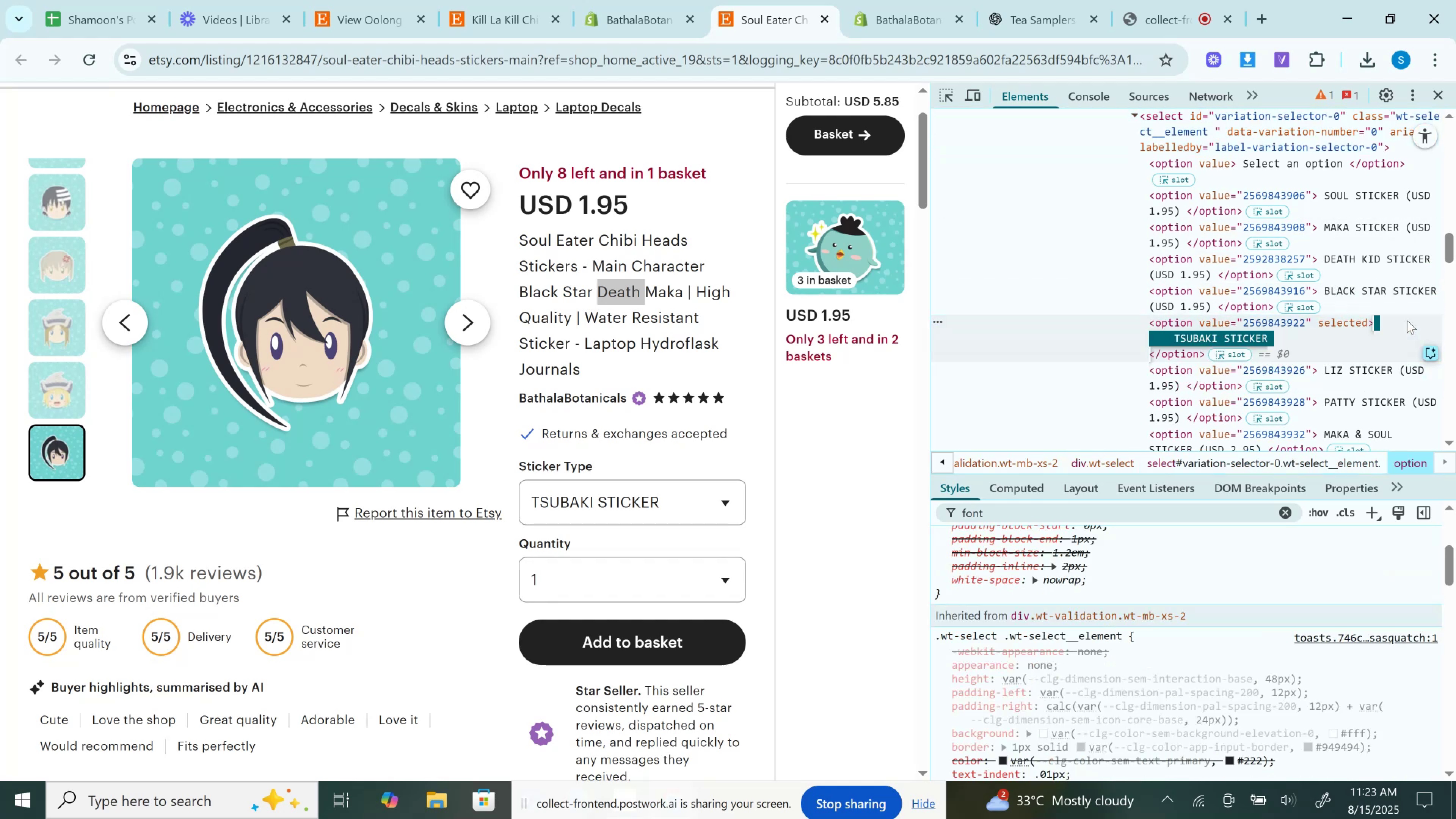 
key(Control+C)
 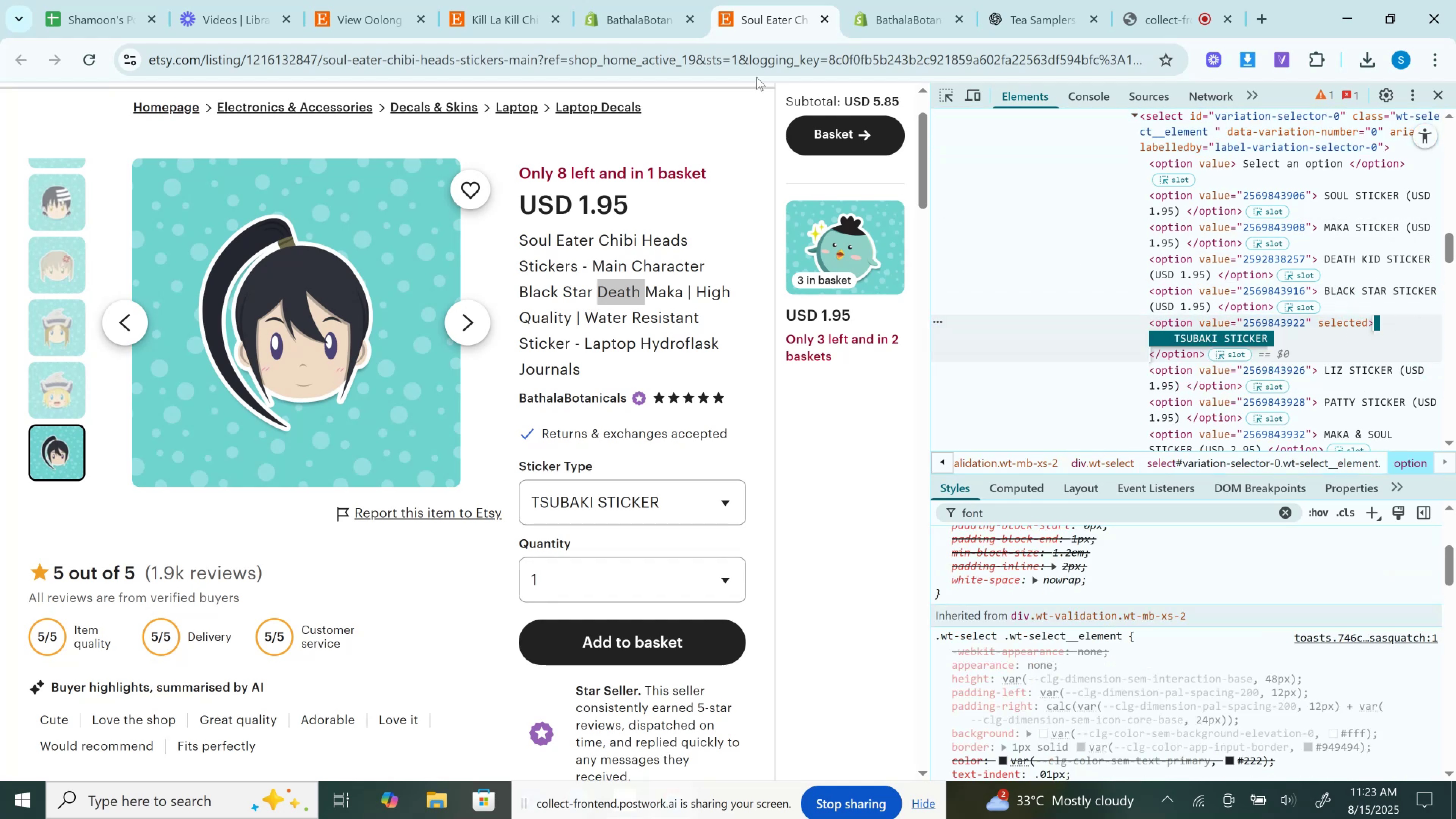 
left_click([756, 77])
 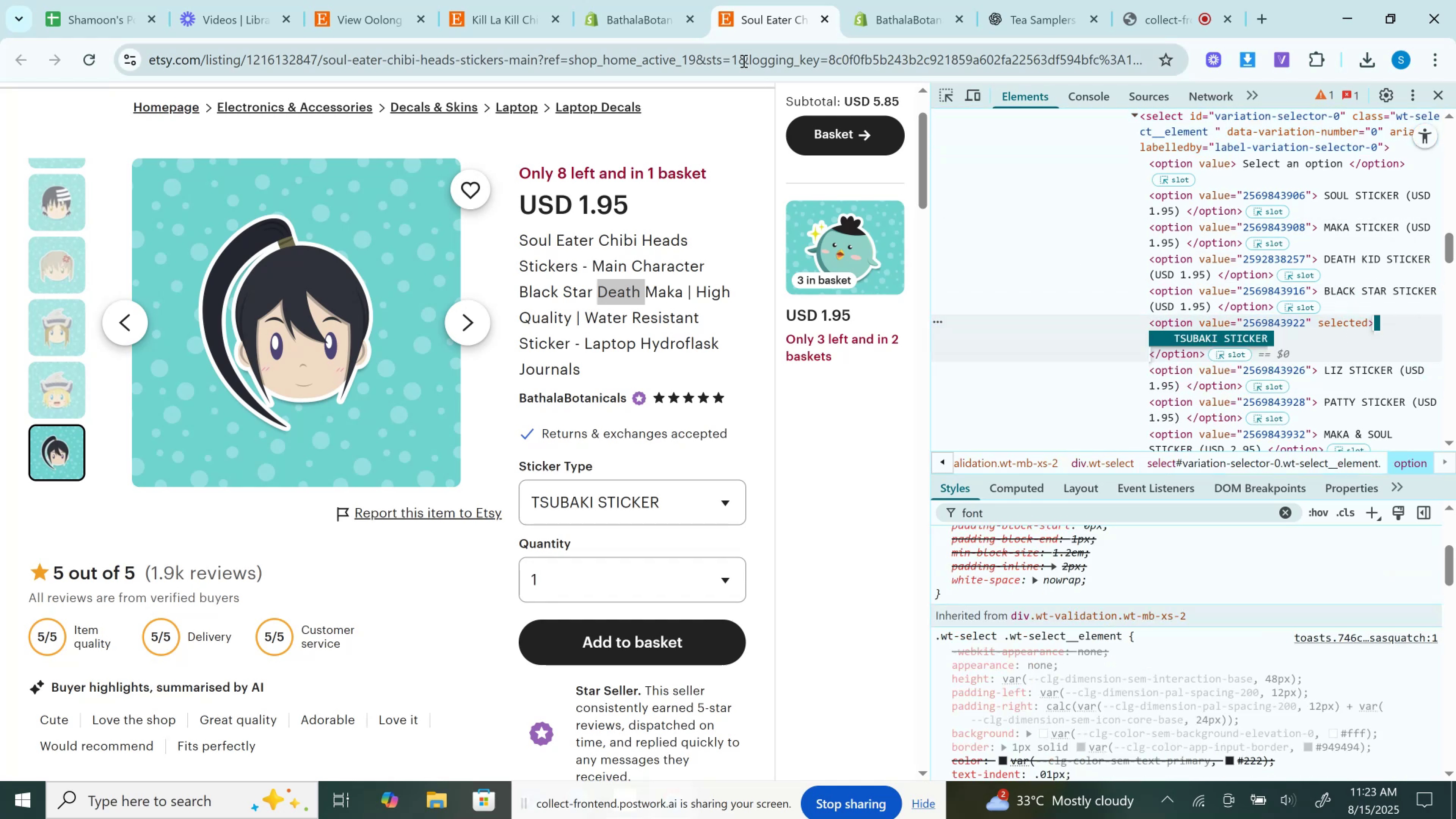 
key(Control+V)
 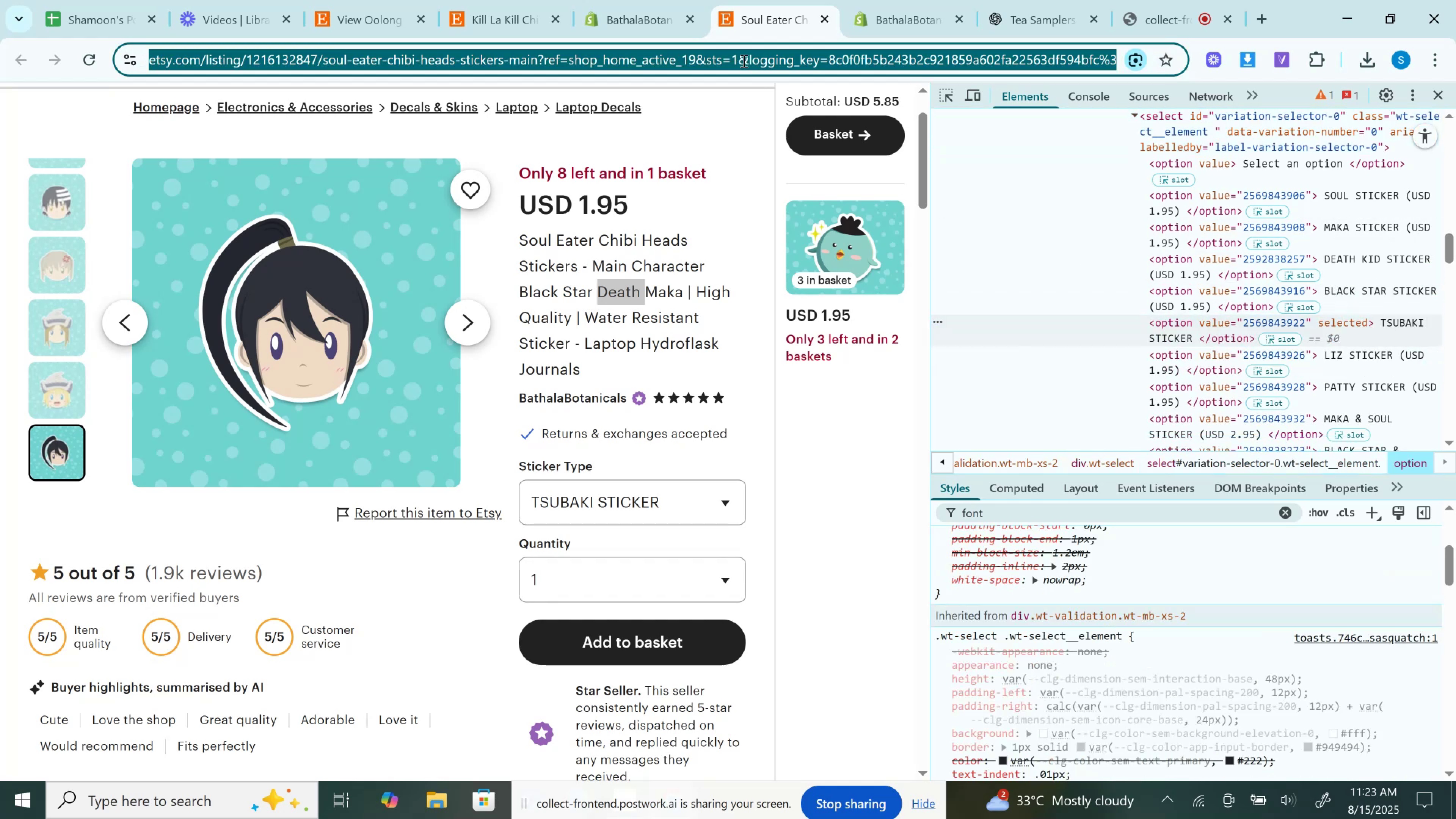 
double_click([743, 61])
 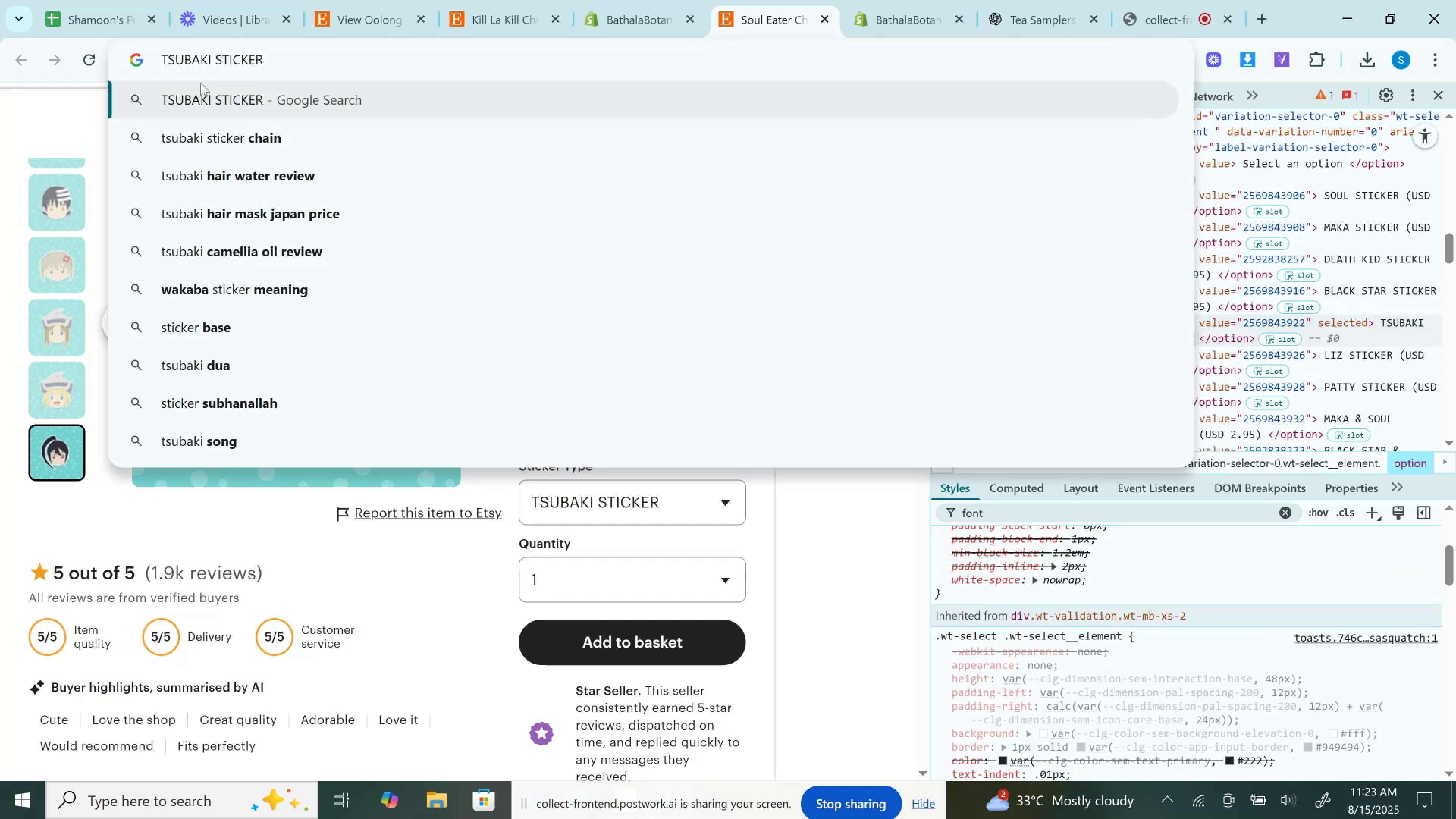 
key(ArrowDown)
 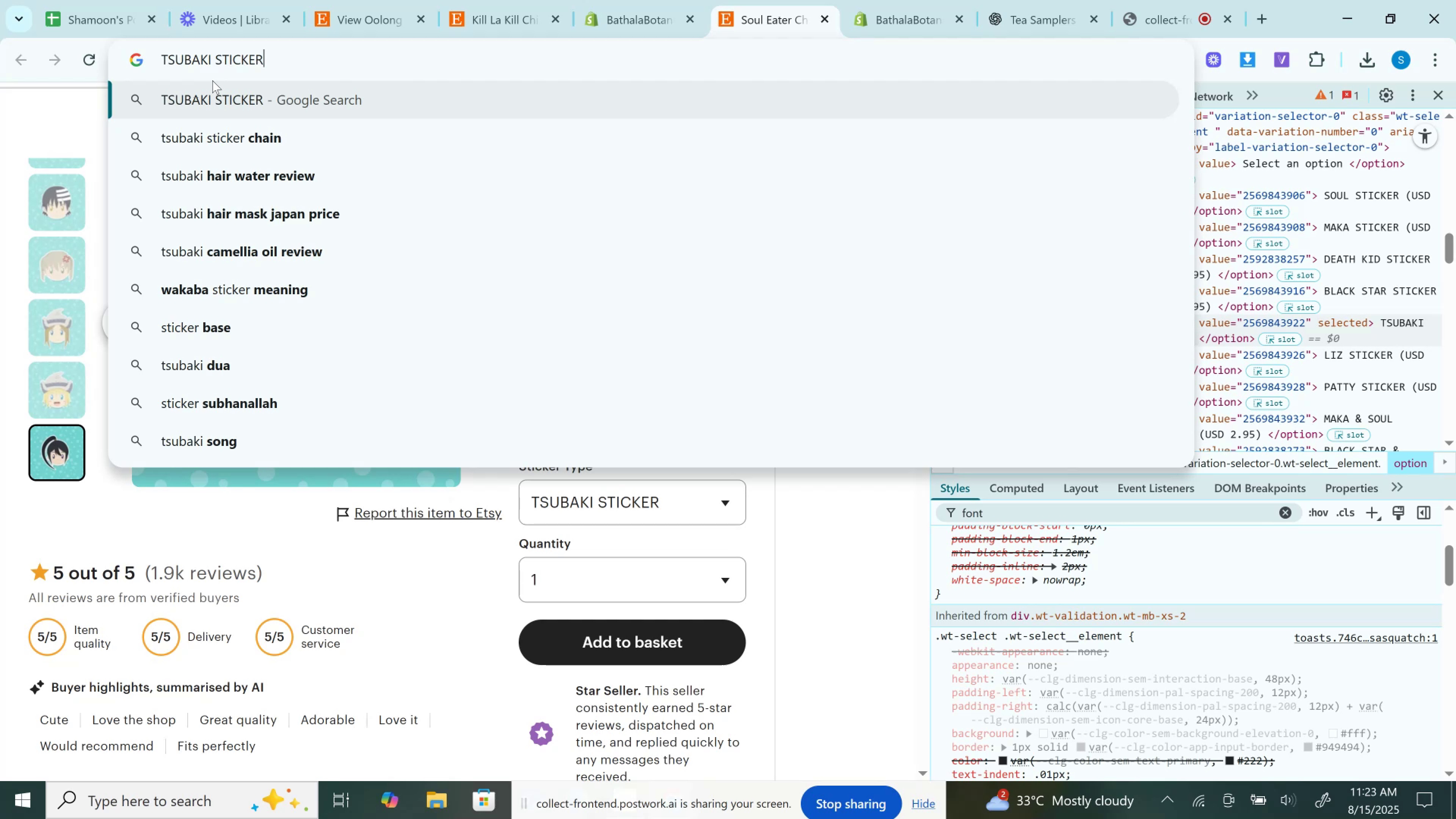 
key(ArrowUp)
 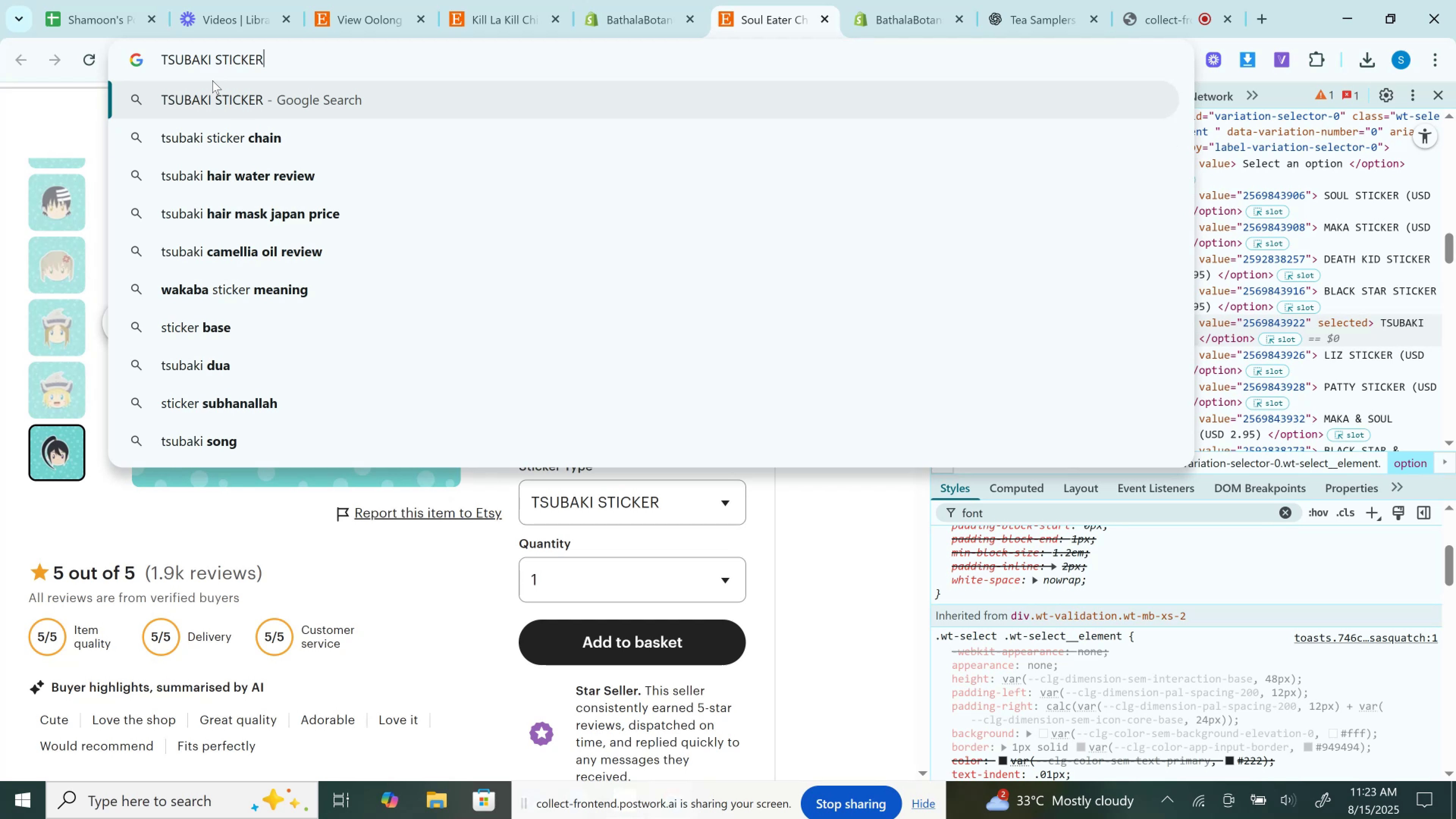 
key(ArrowDown)
 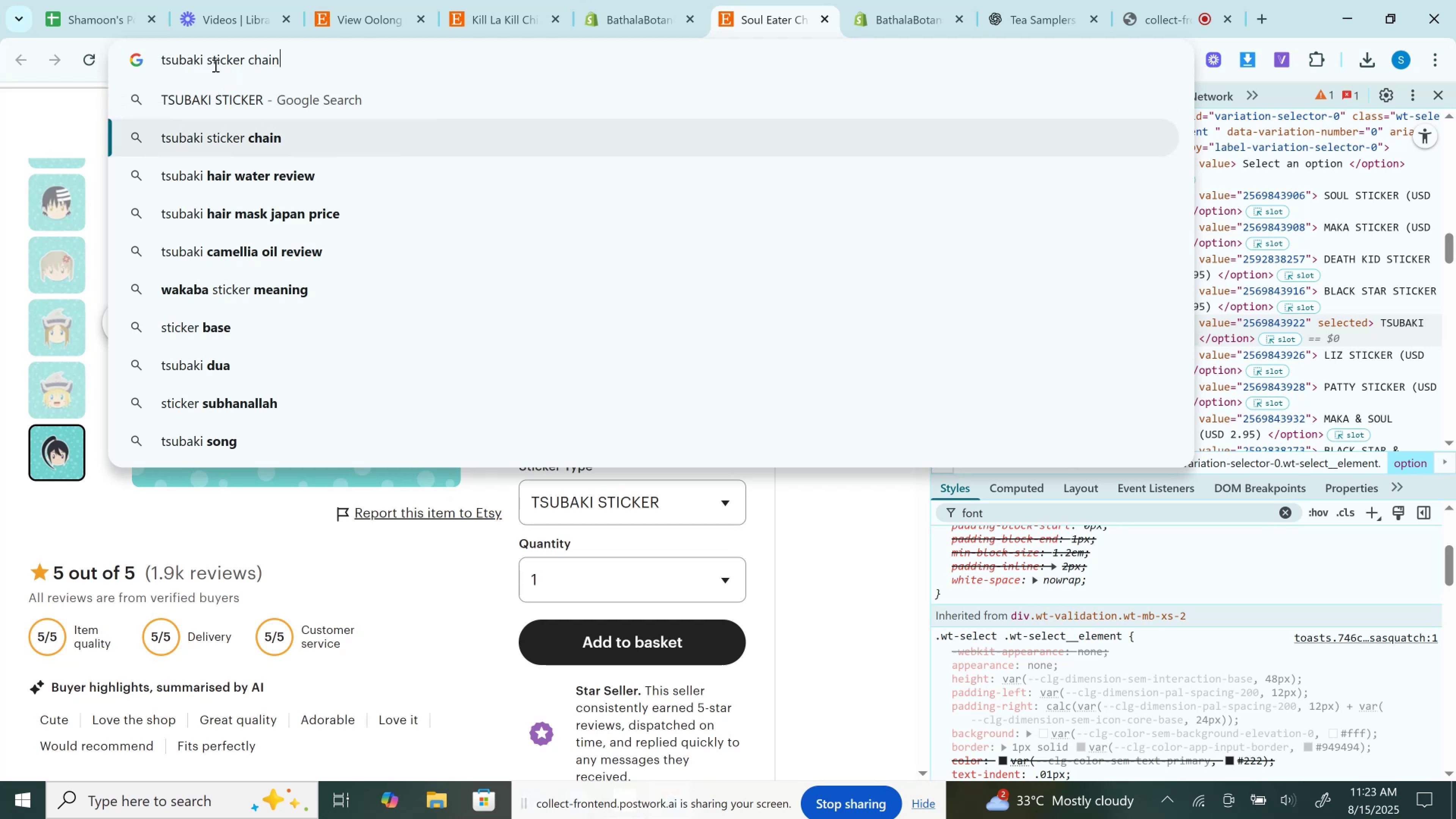 
left_click([176, 59])
 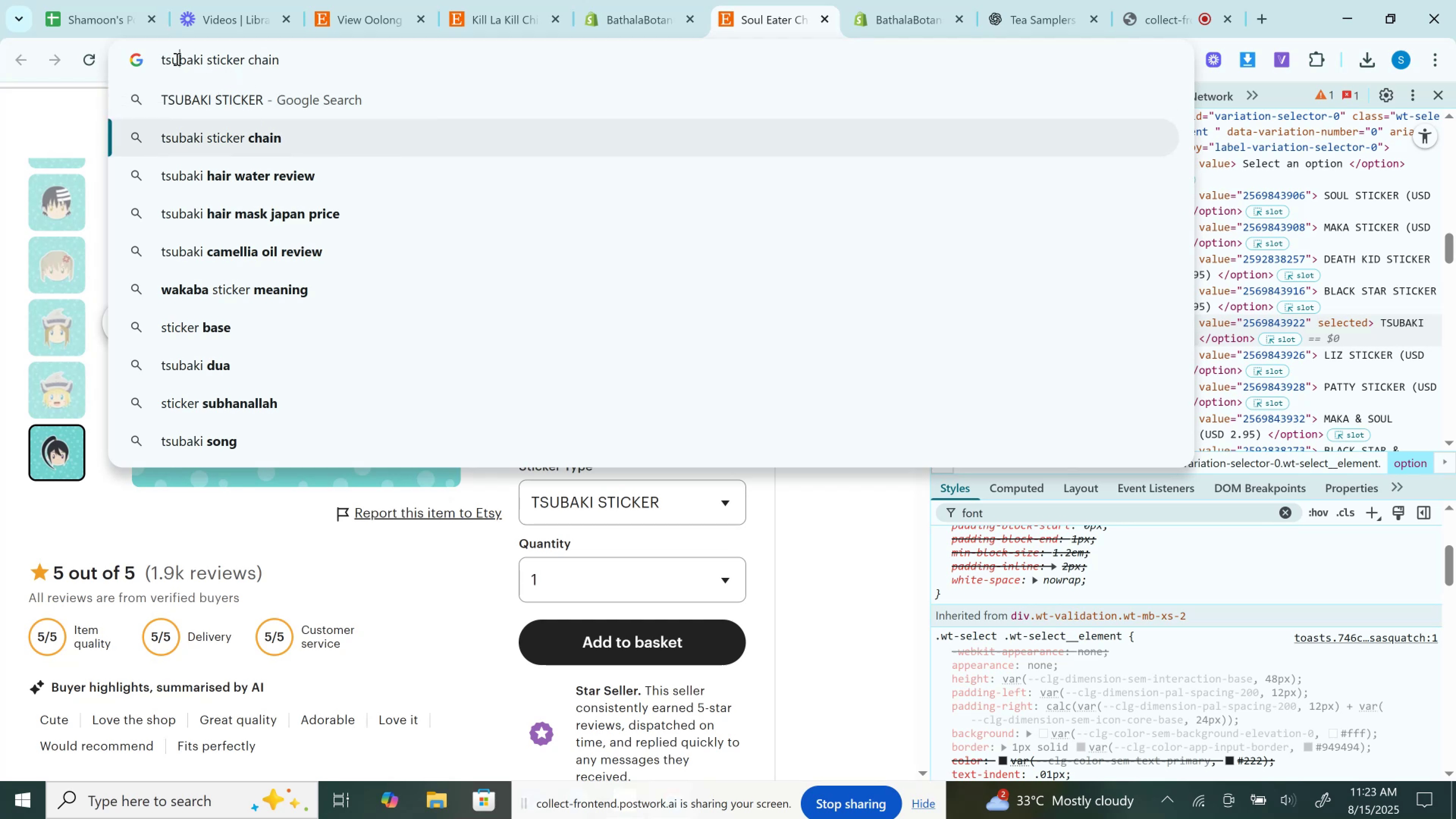 
double_click([176, 59])
 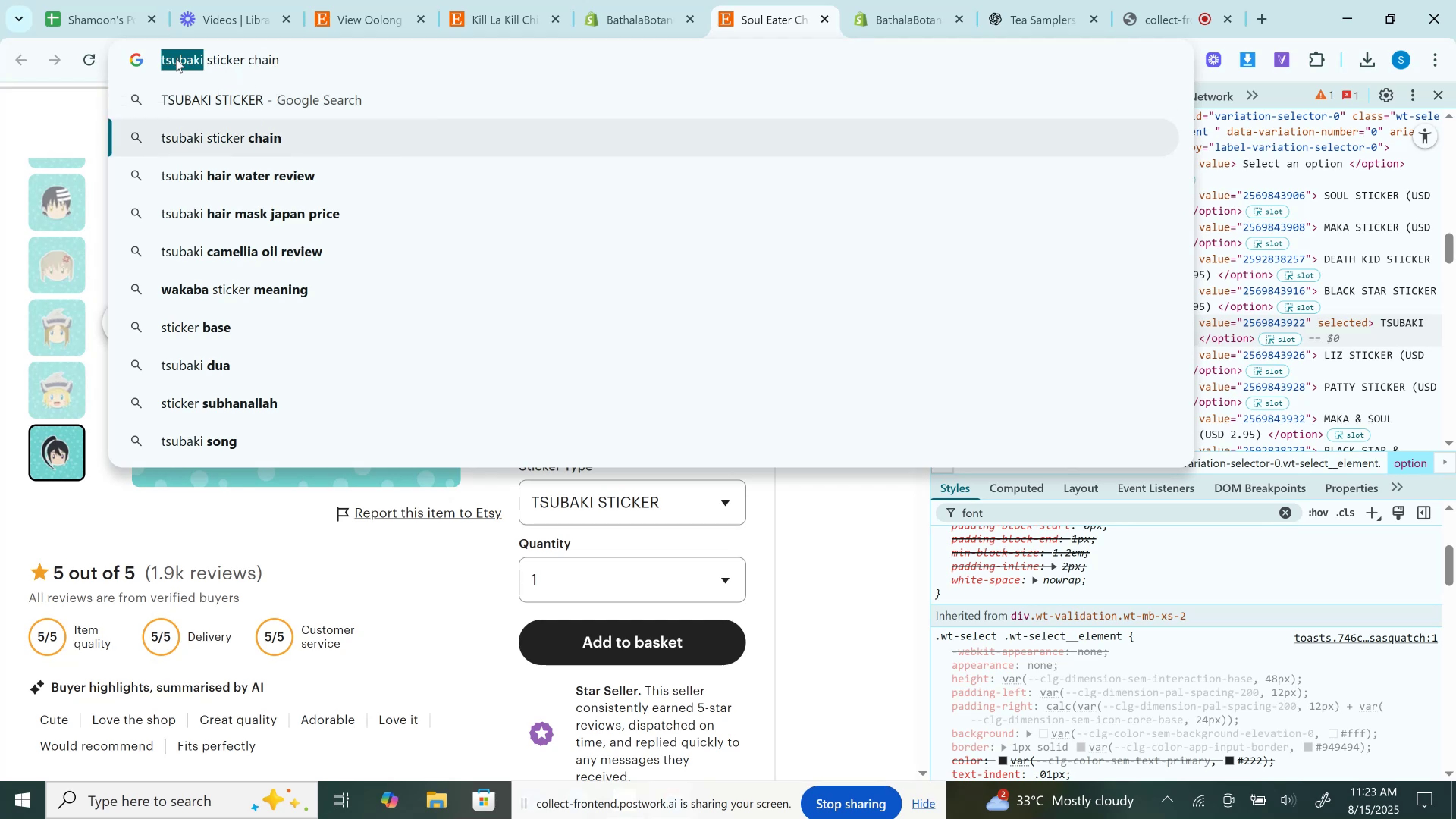 
key(Control+C)
 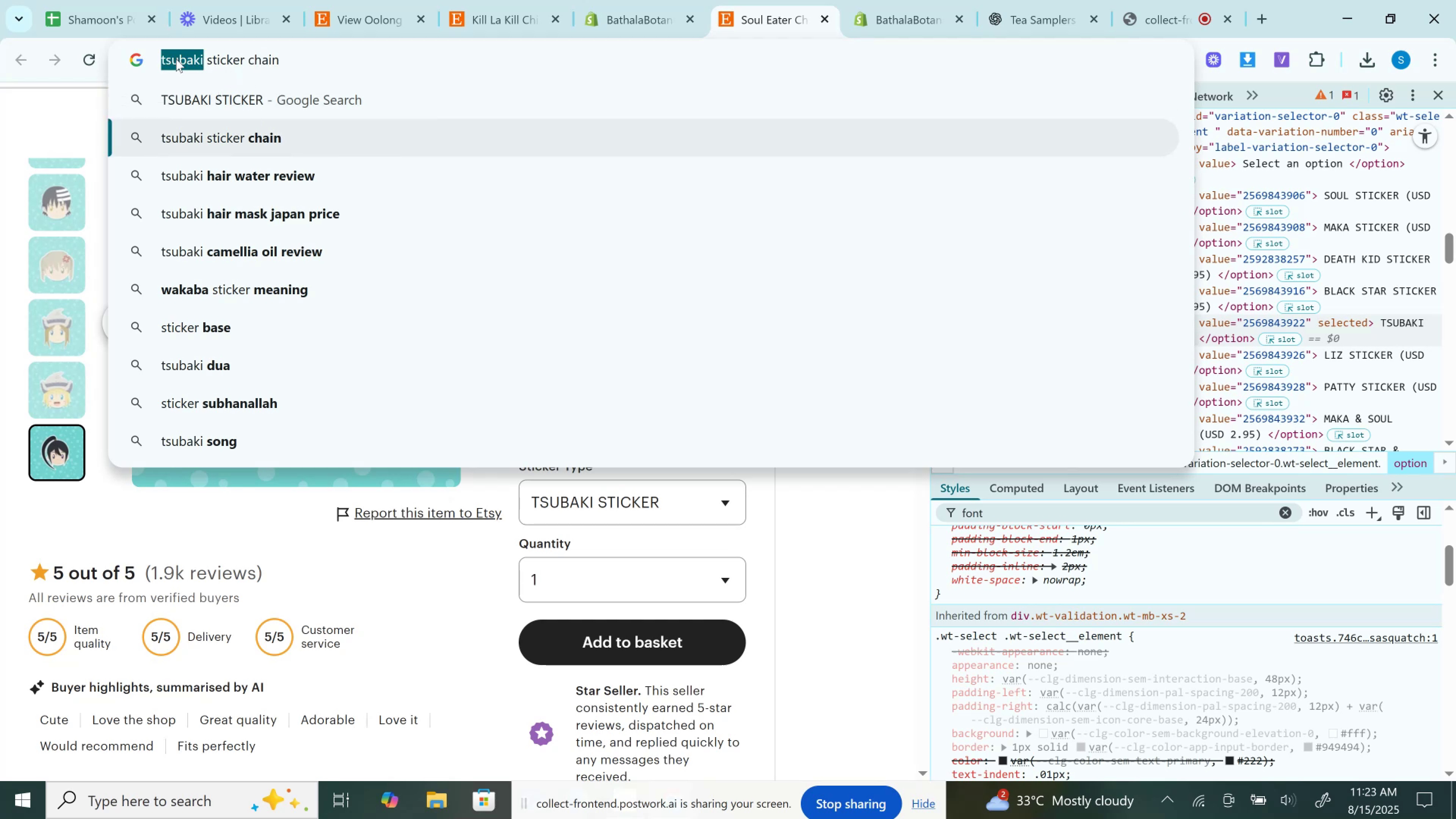 
key(Control+A)
 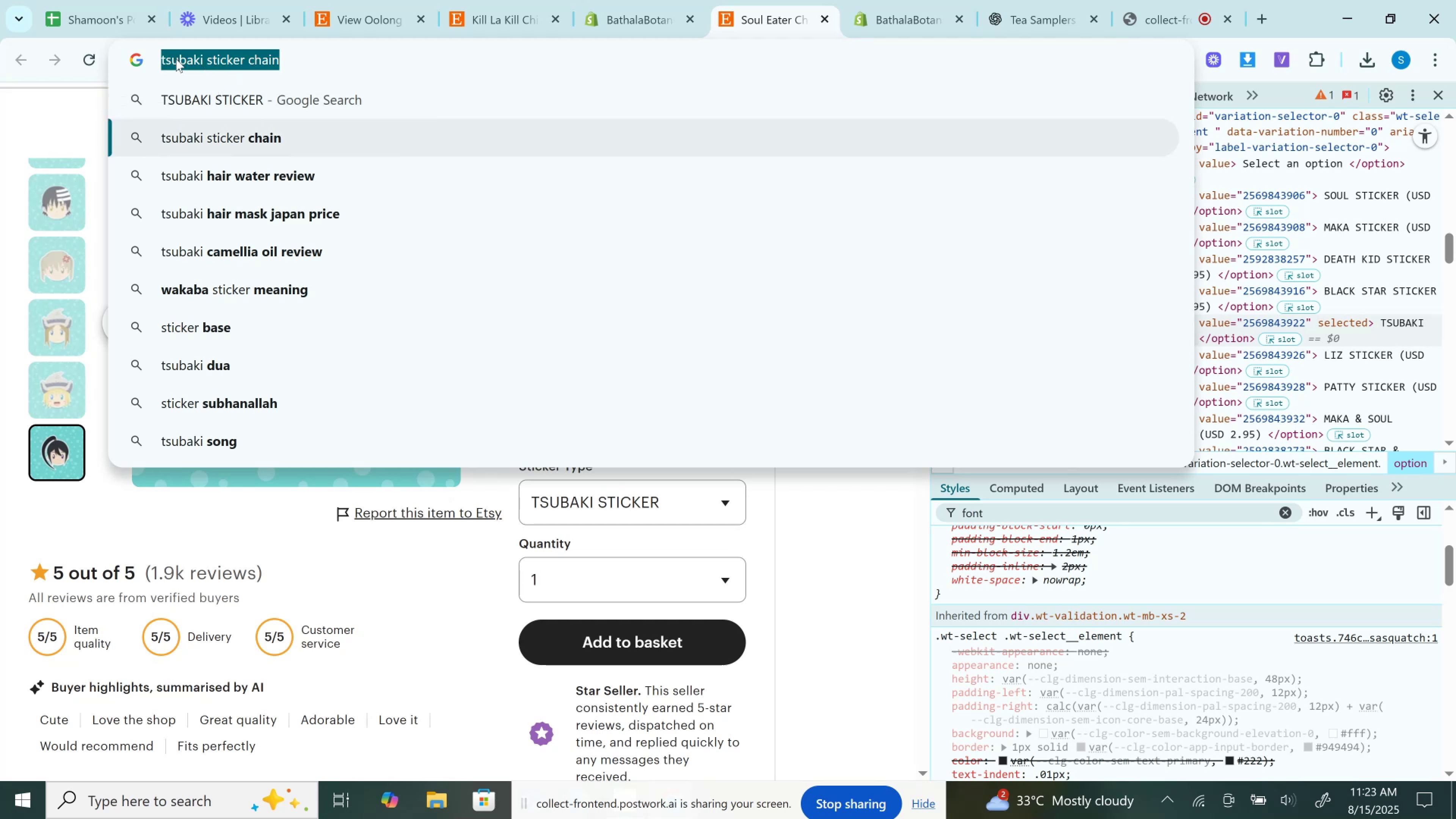 
key(Control+X)
 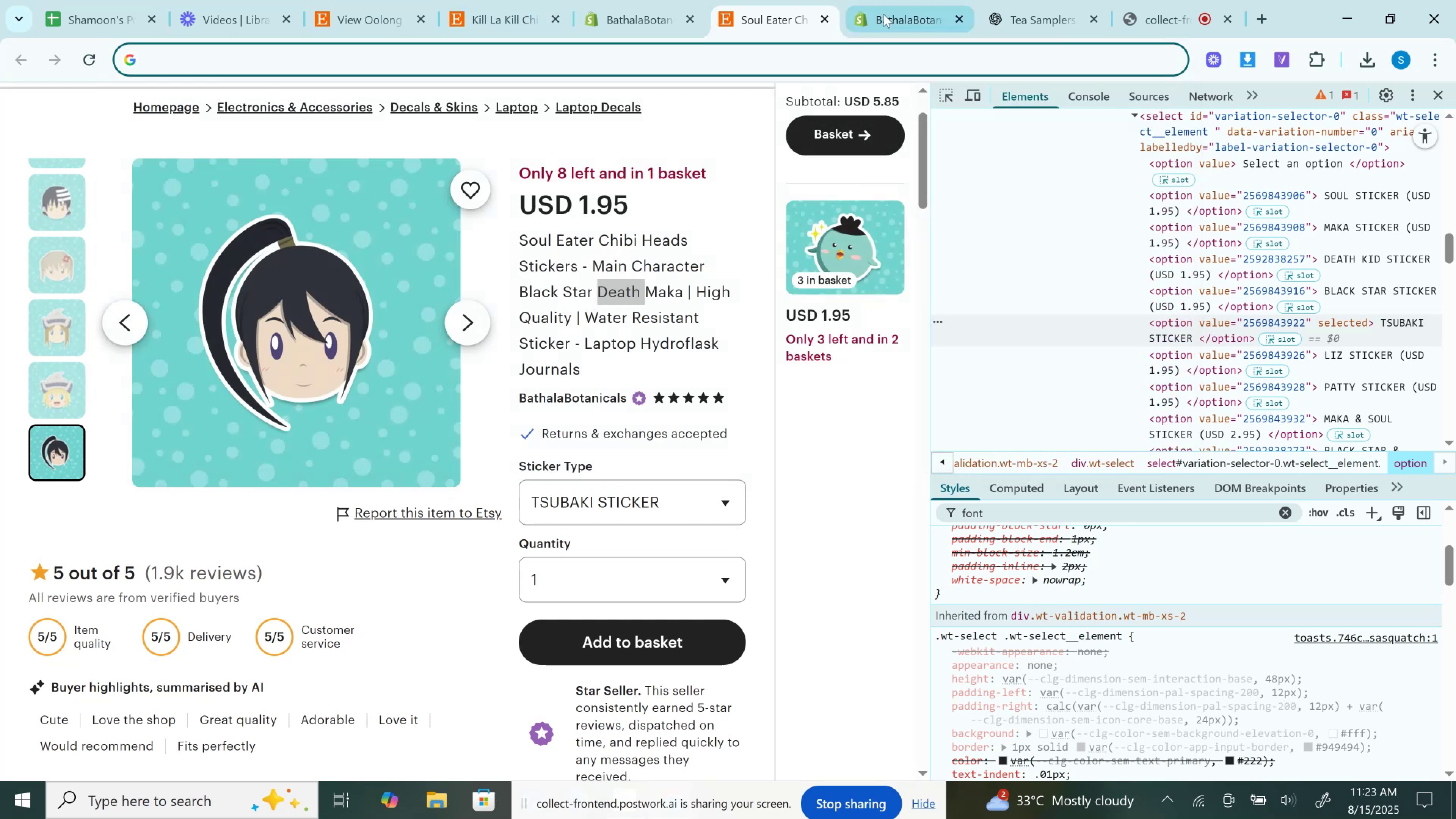 
left_click([903, 14])
 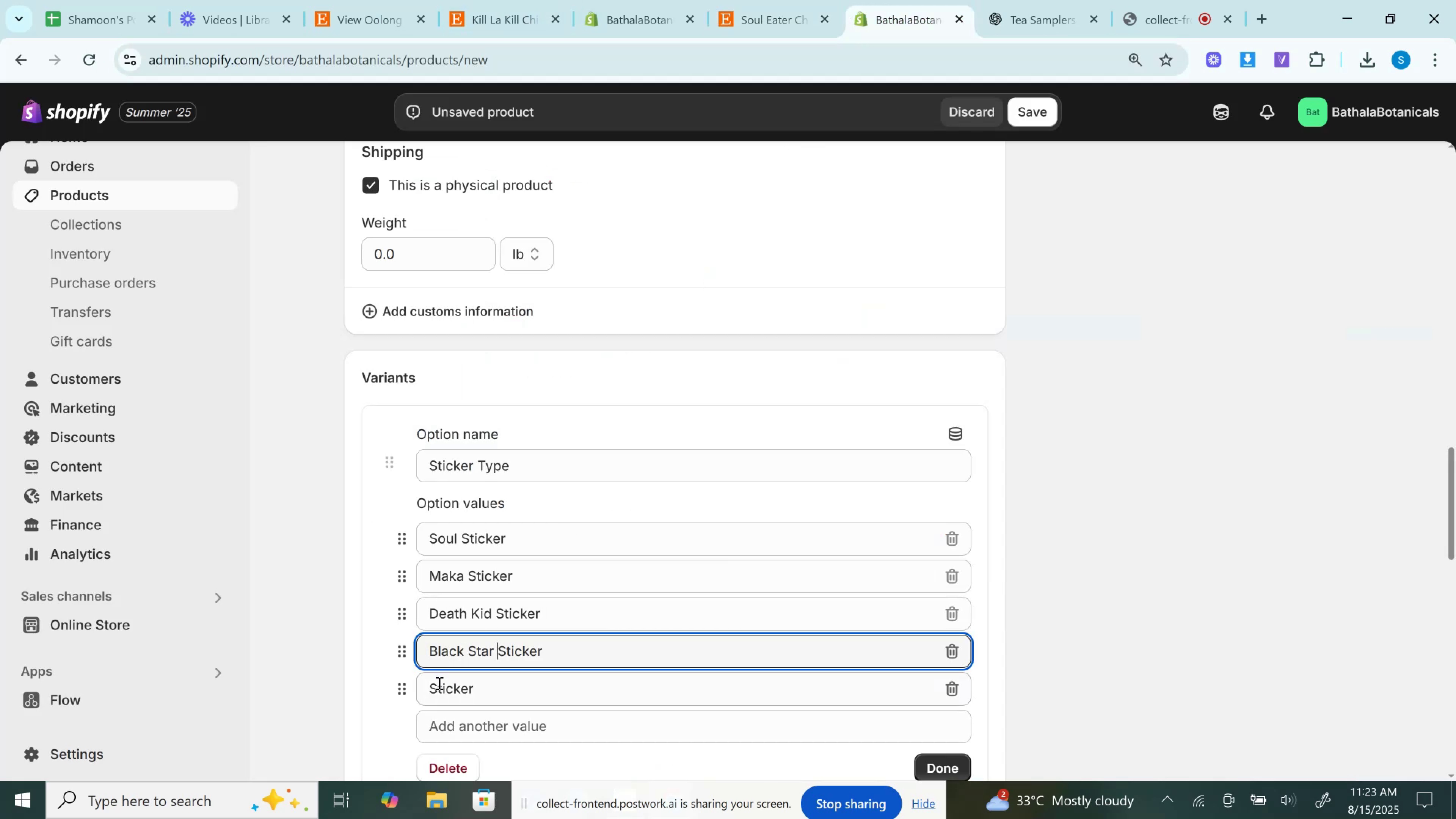 
left_click([433, 682])
 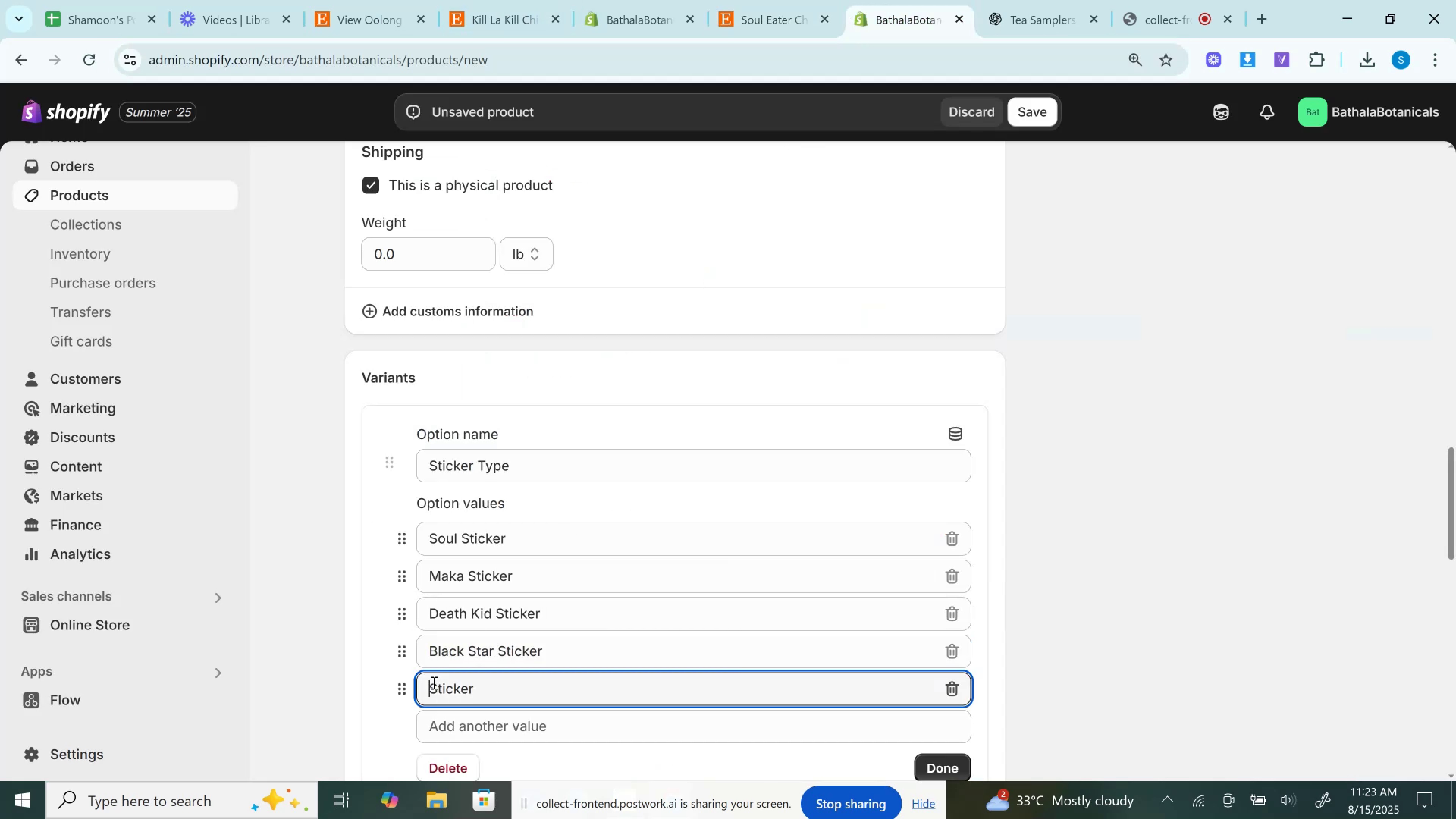 
key(Control+V)
 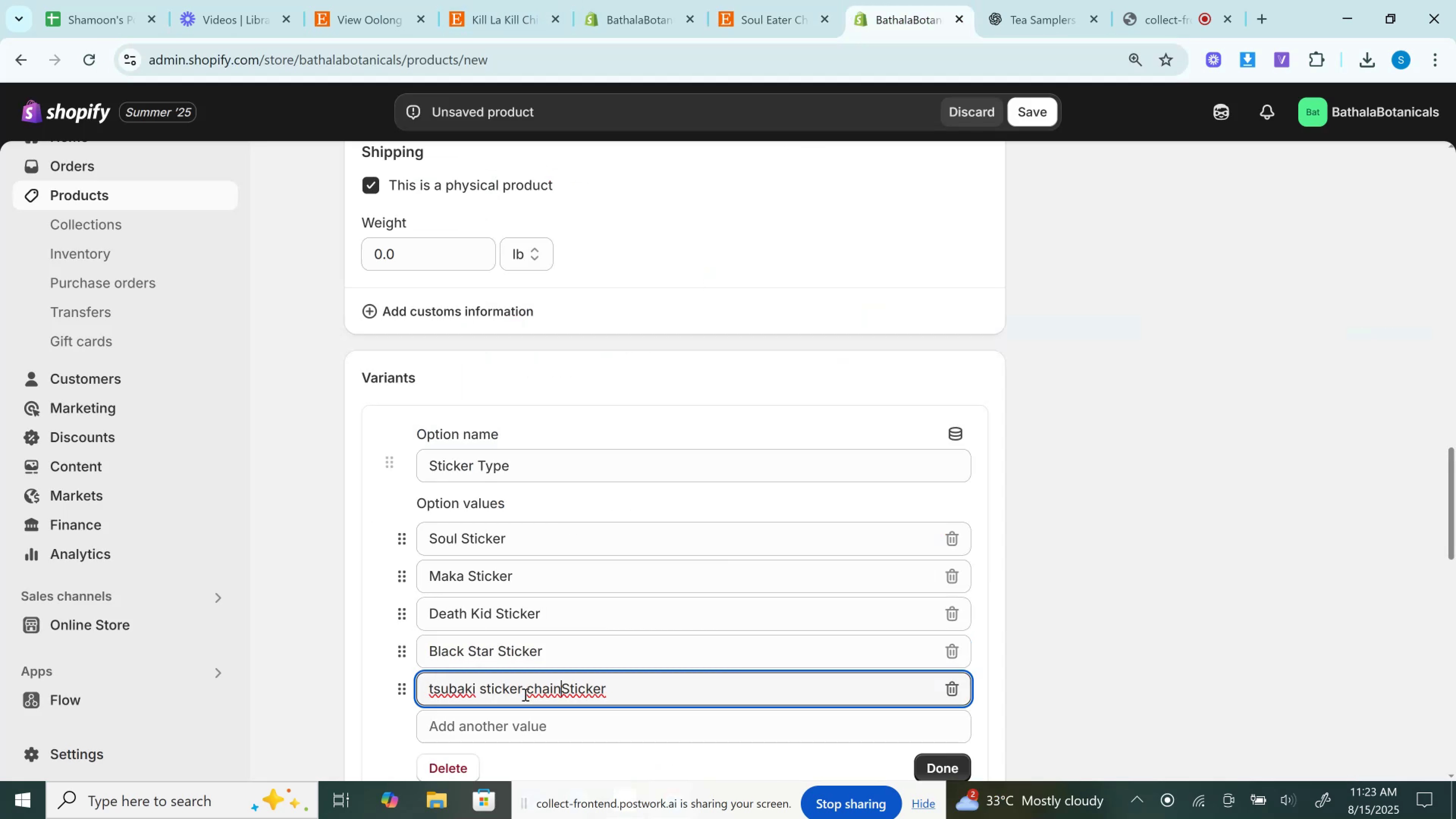 
hold_key(key=Backspace, duration=0.69)
 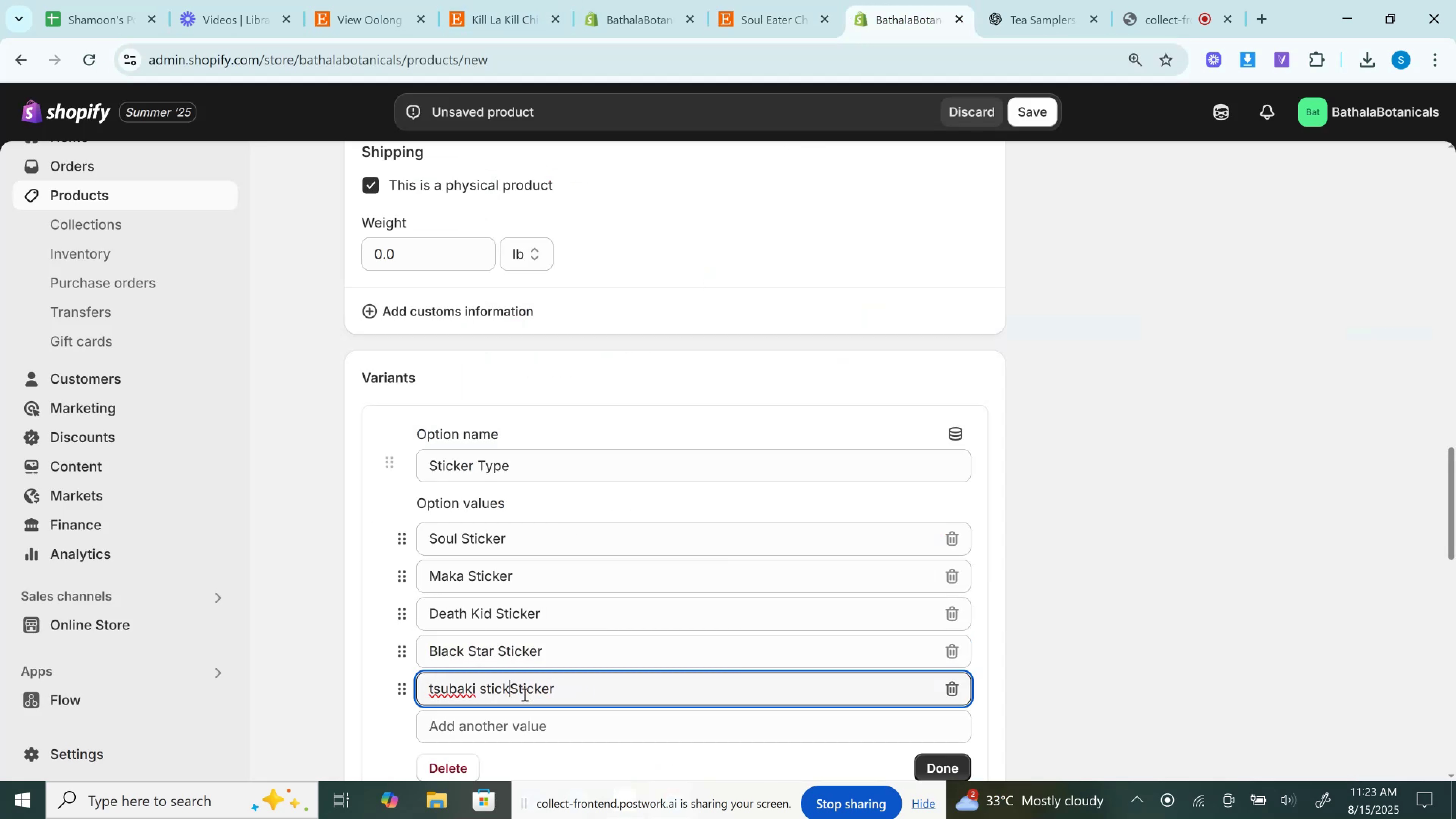 
key(Backspace)
 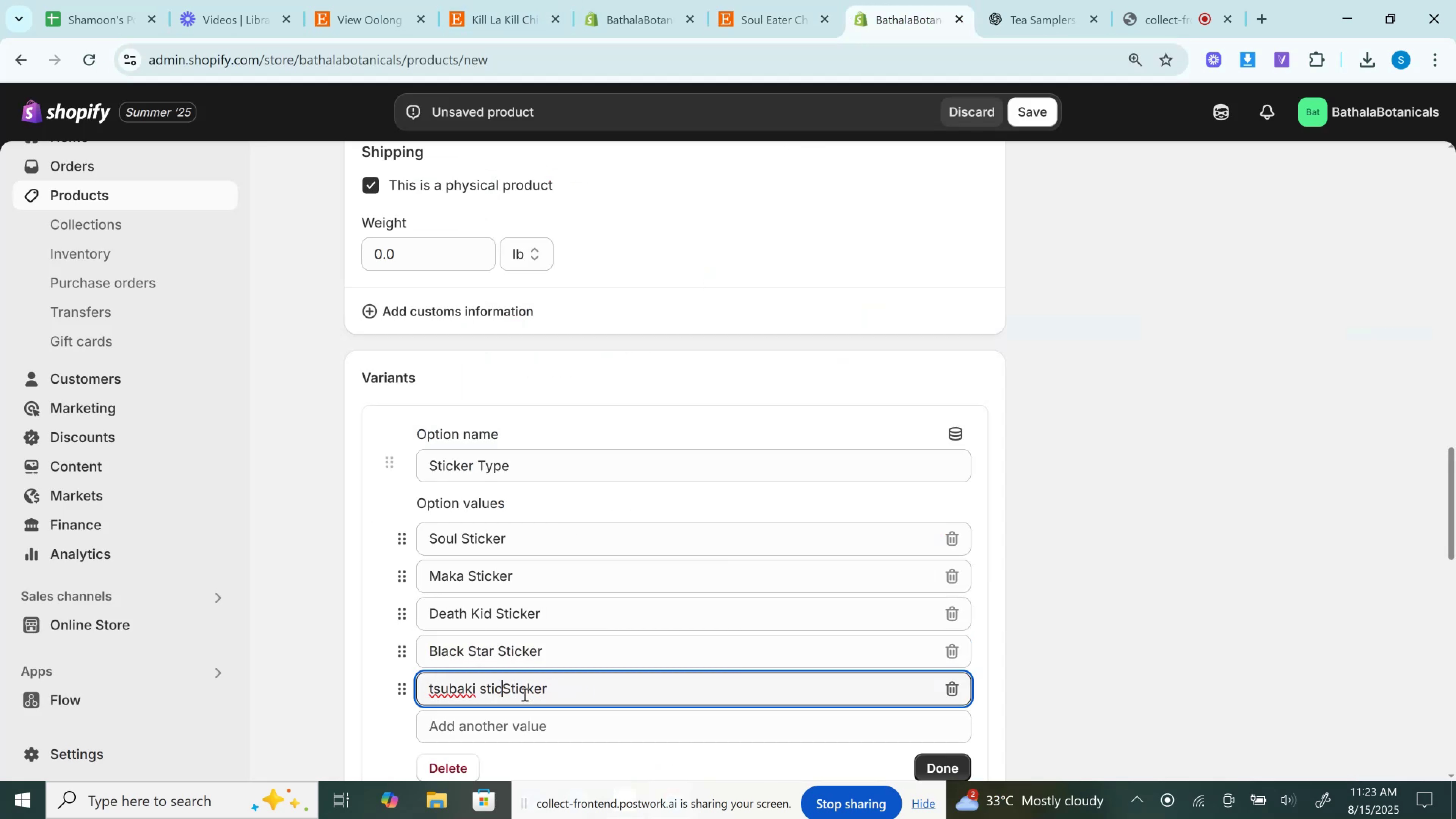 
key(Backspace)
 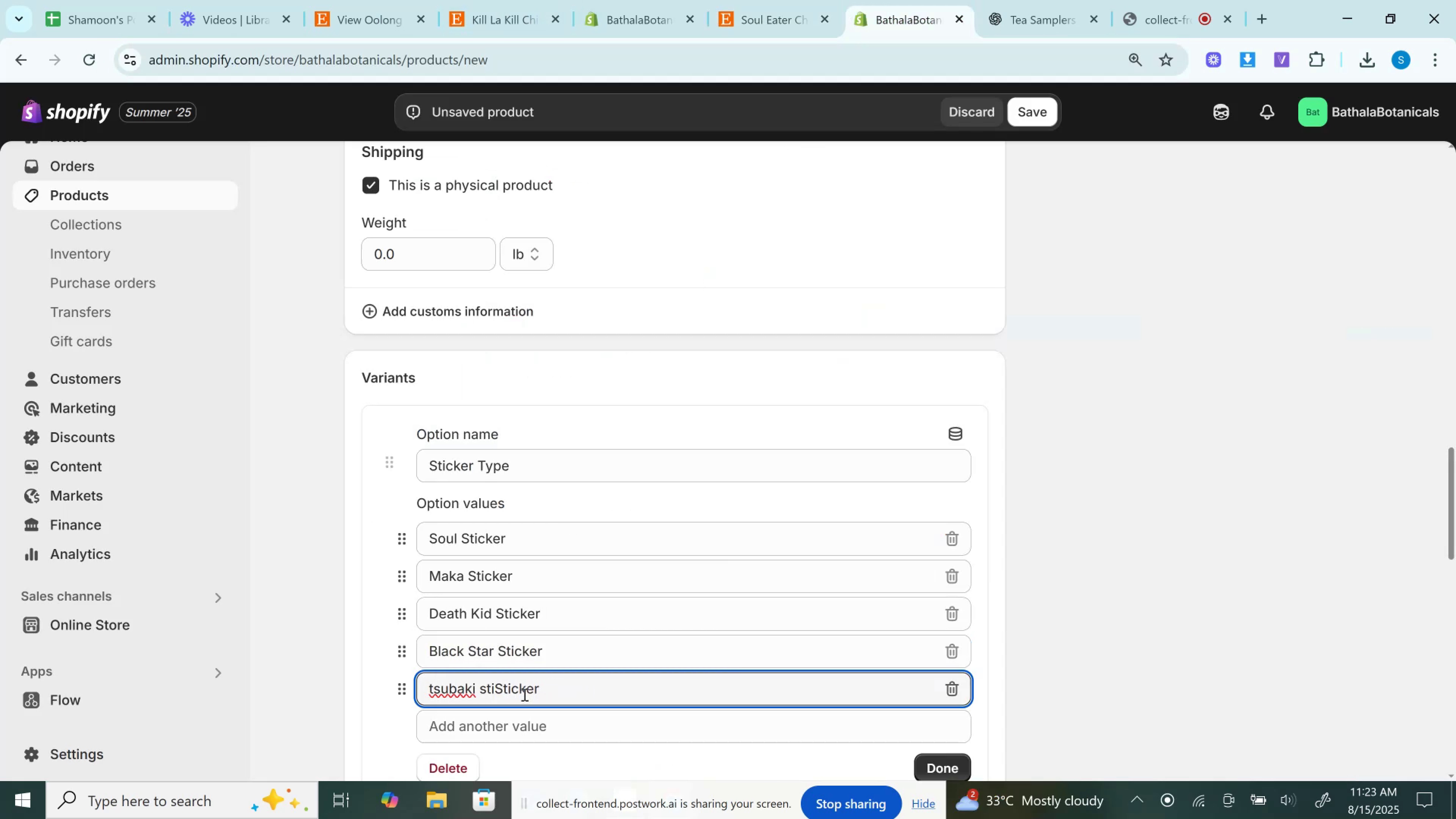 
key(Backspace)
 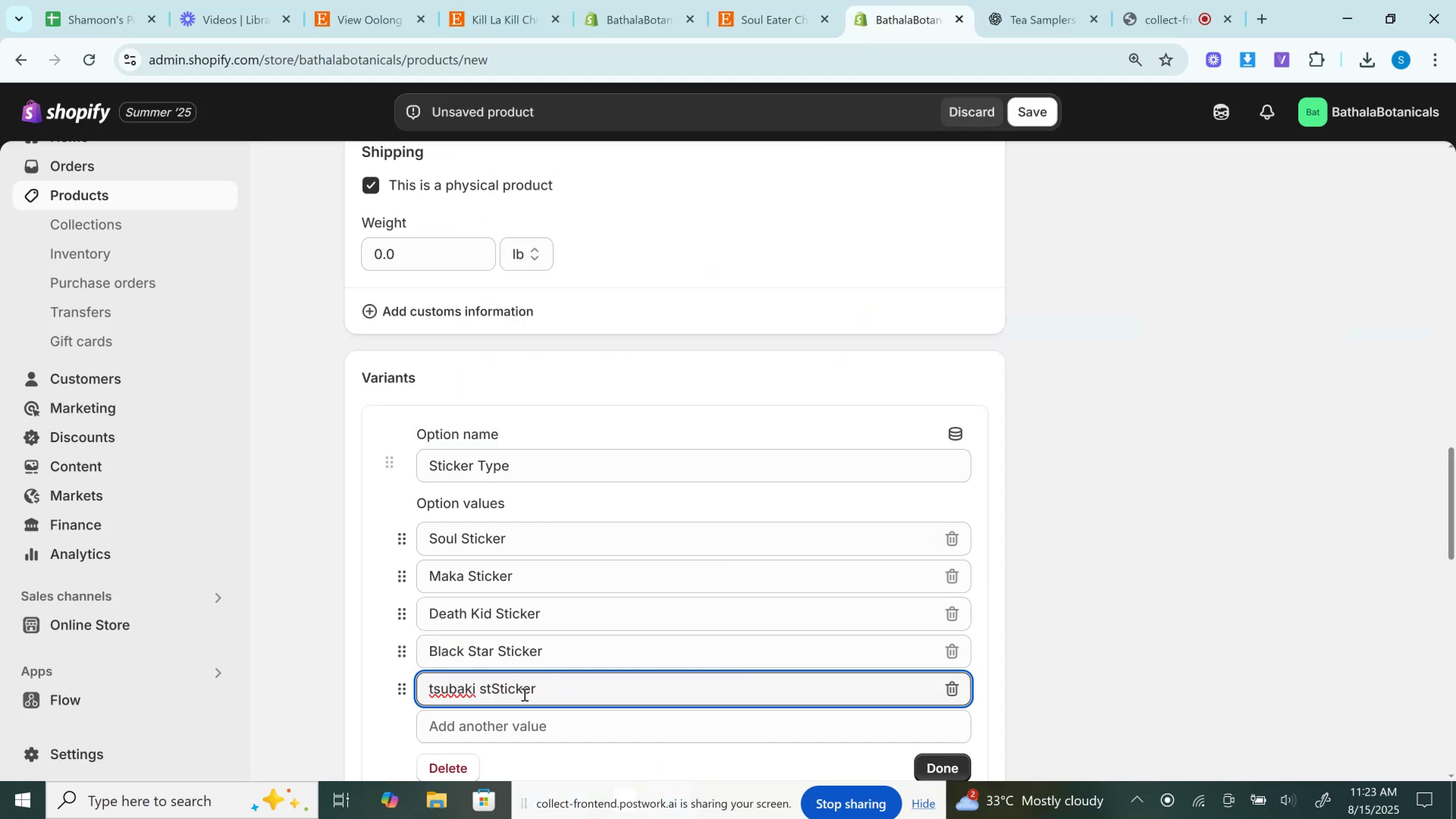 
key(Backspace)
 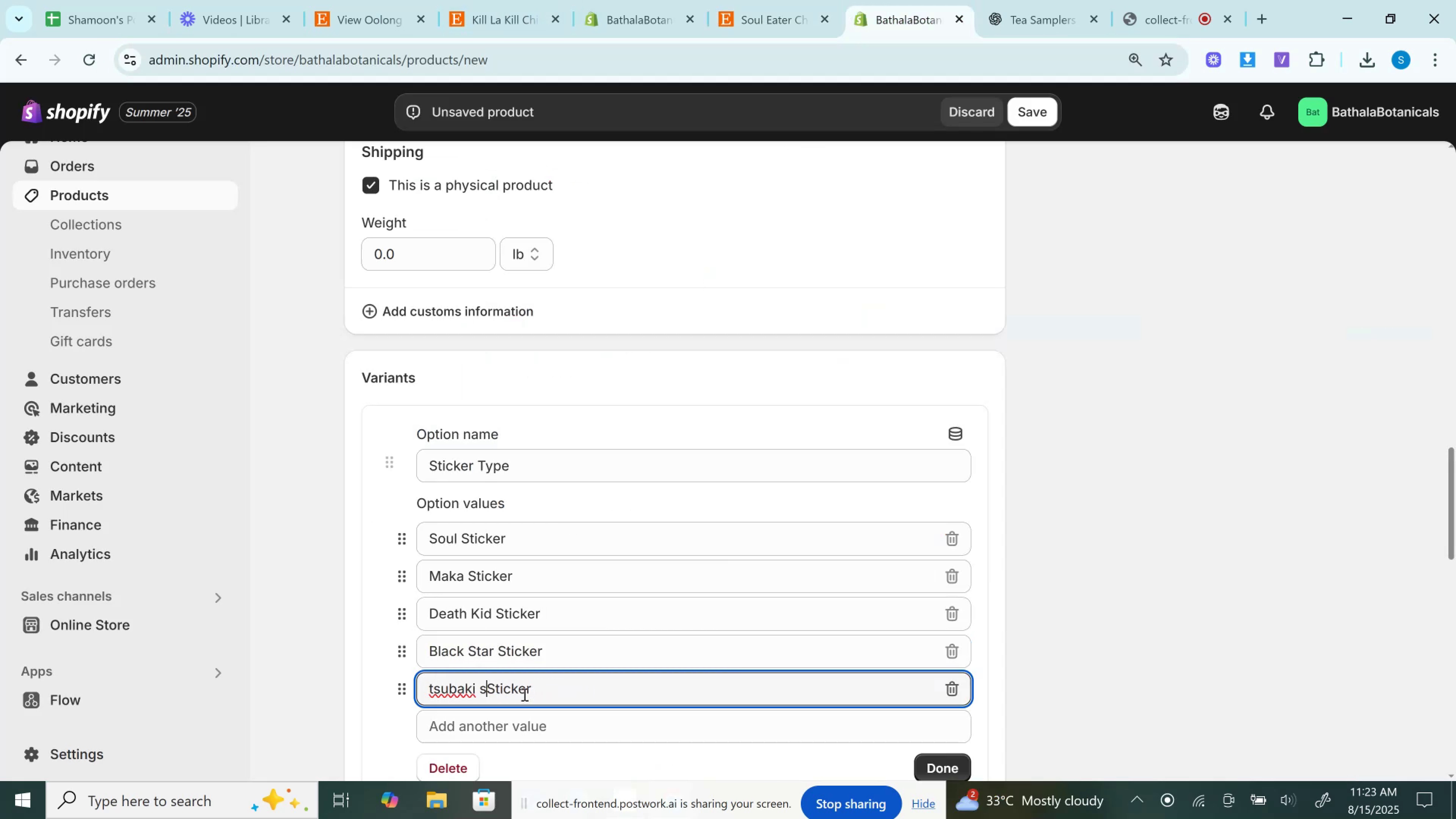 
key(Backspace)
 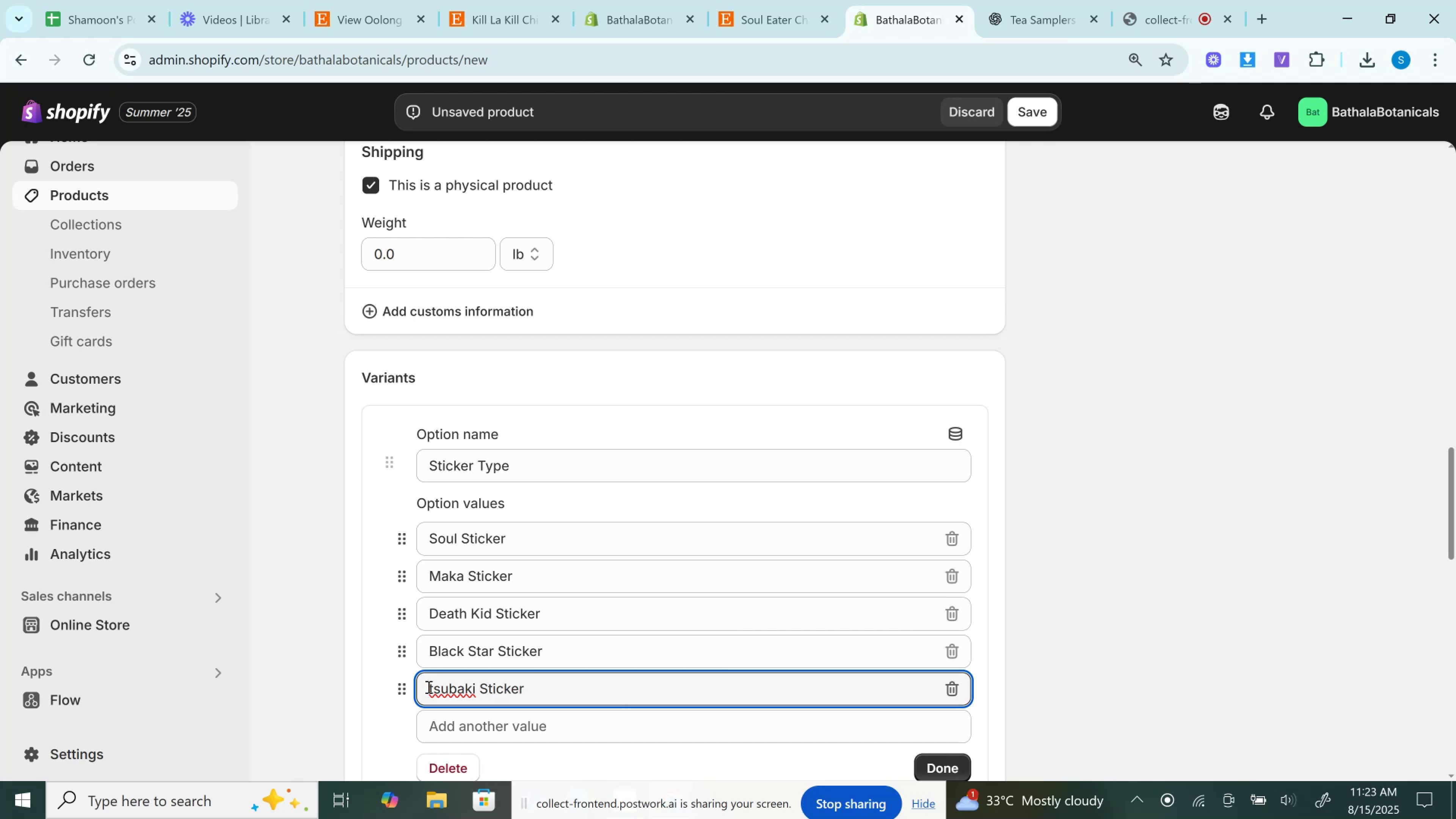 
left_click_drag(start_coordinate=[433, 685], to_coordinate=[408, 687])
 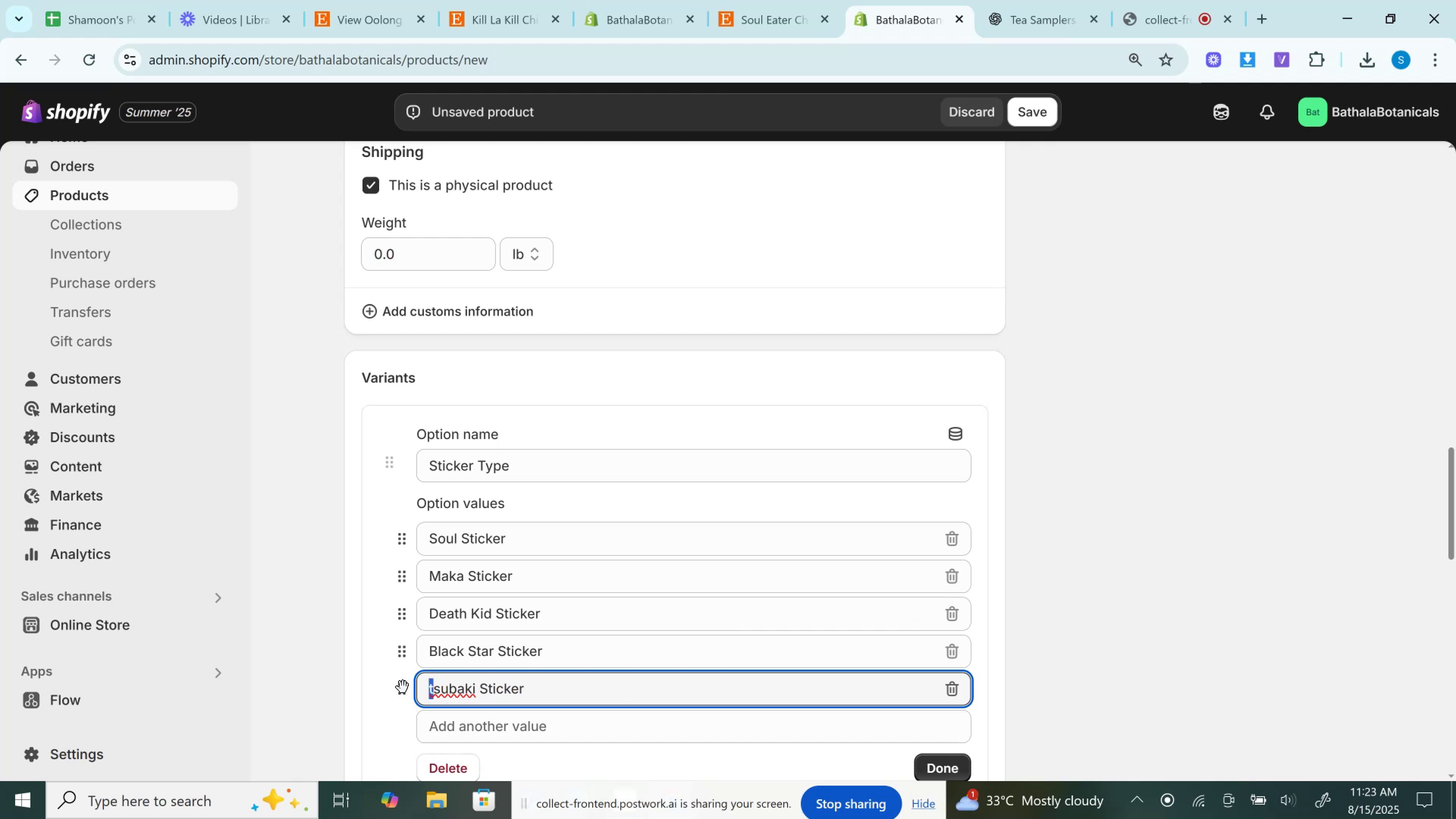 
key(Shift+T)
 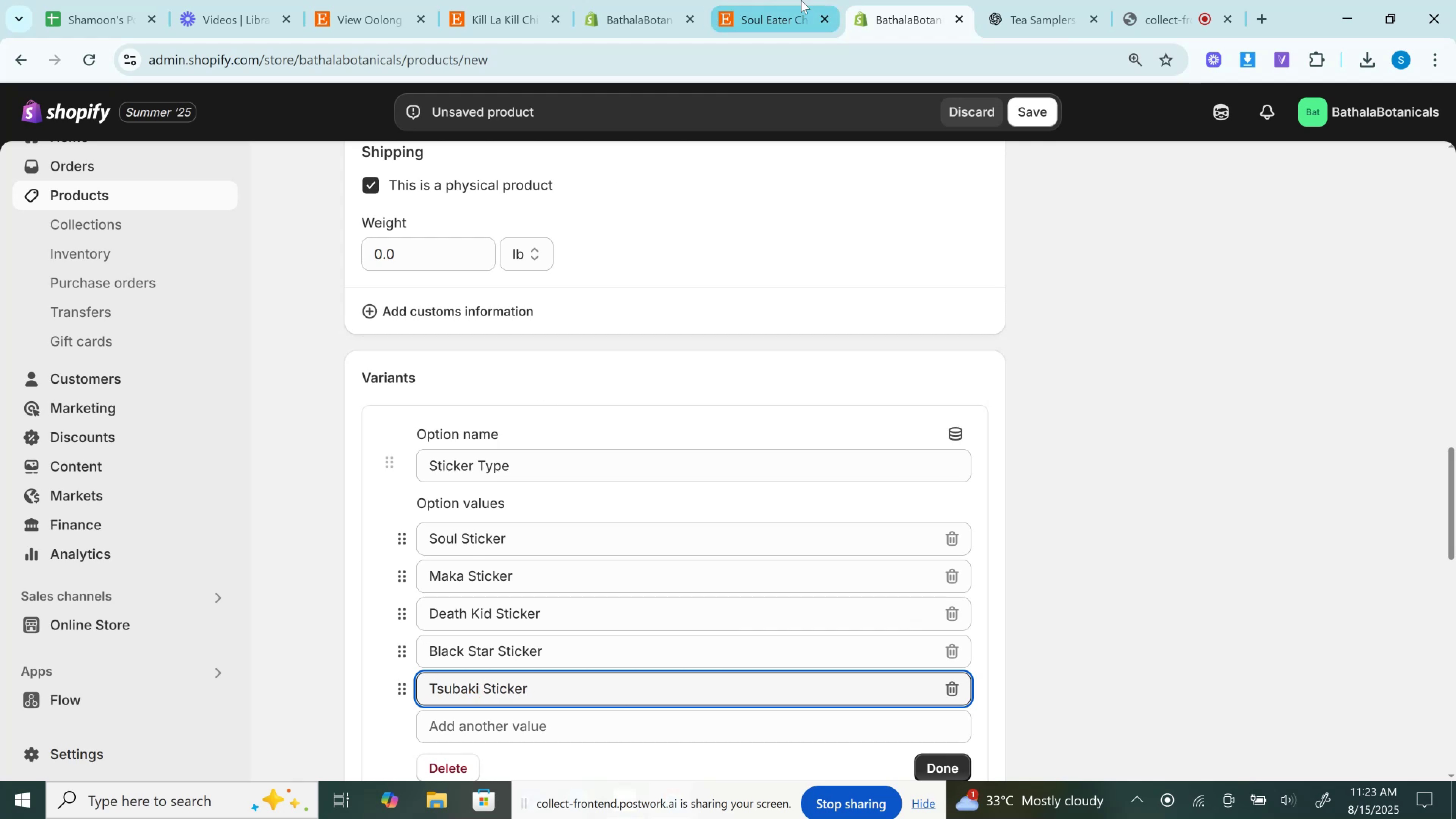 
left_click([809, 0])
 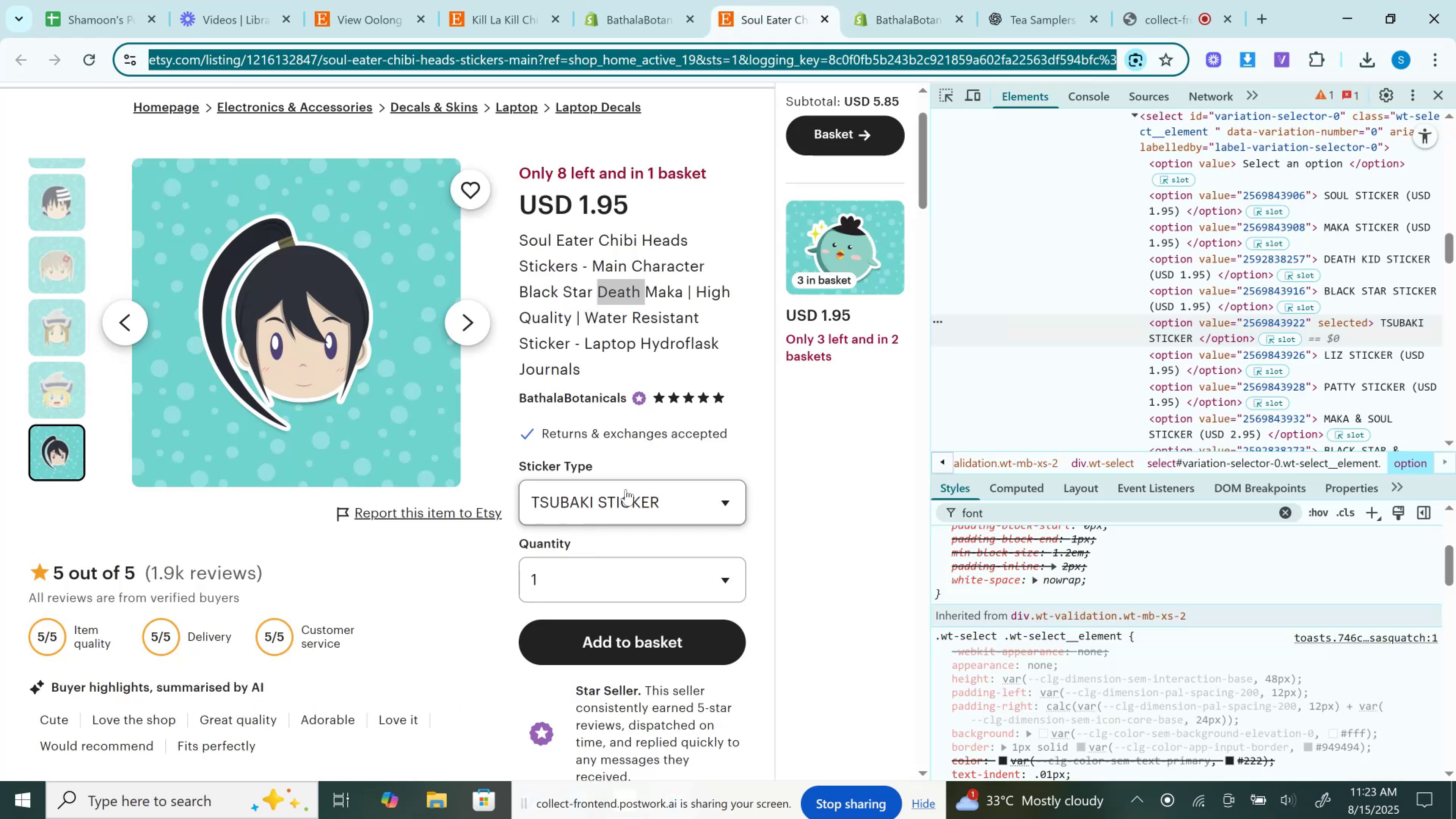 
left_click([632, 512])
 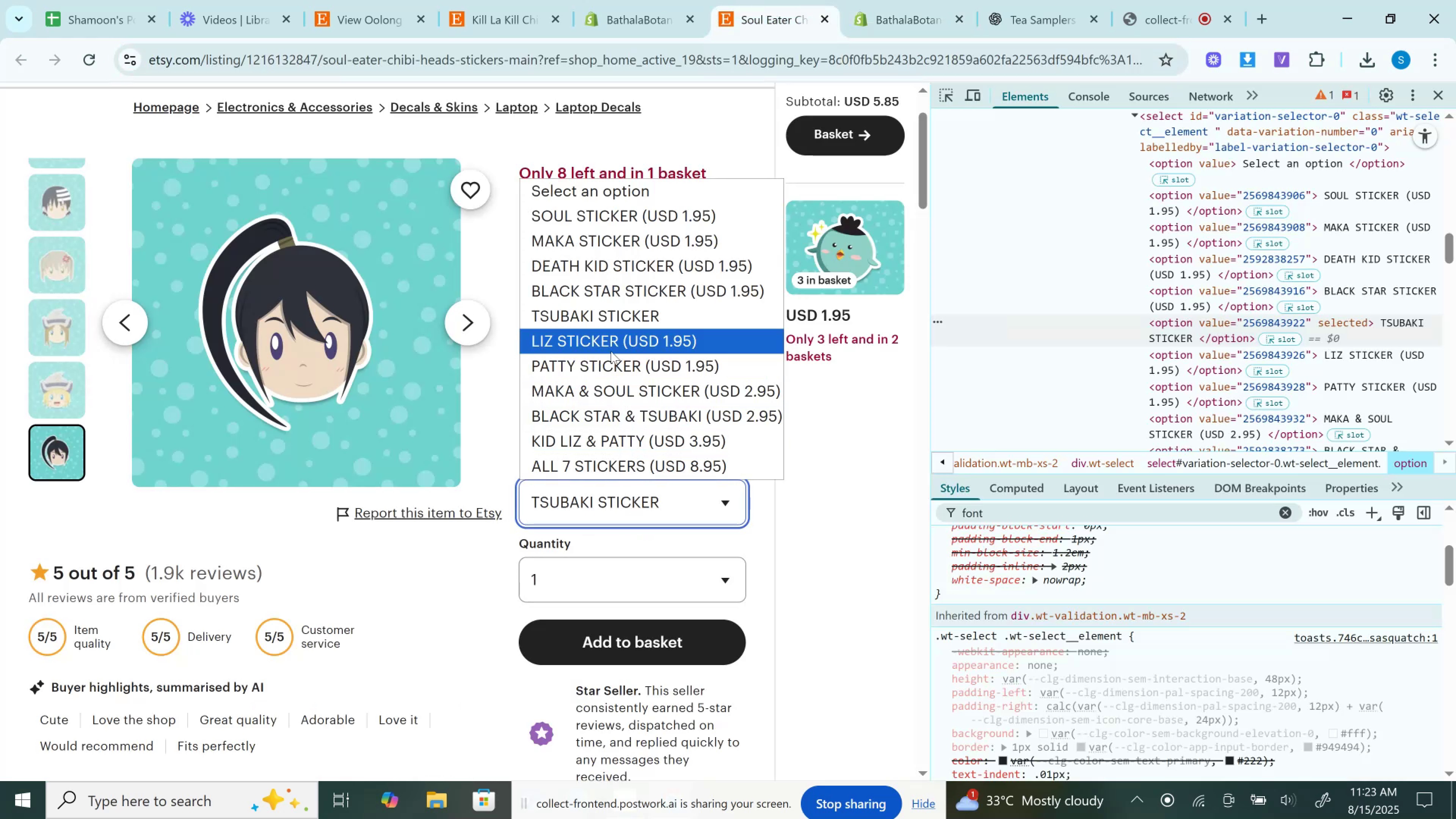 
left_click([611, 351])
 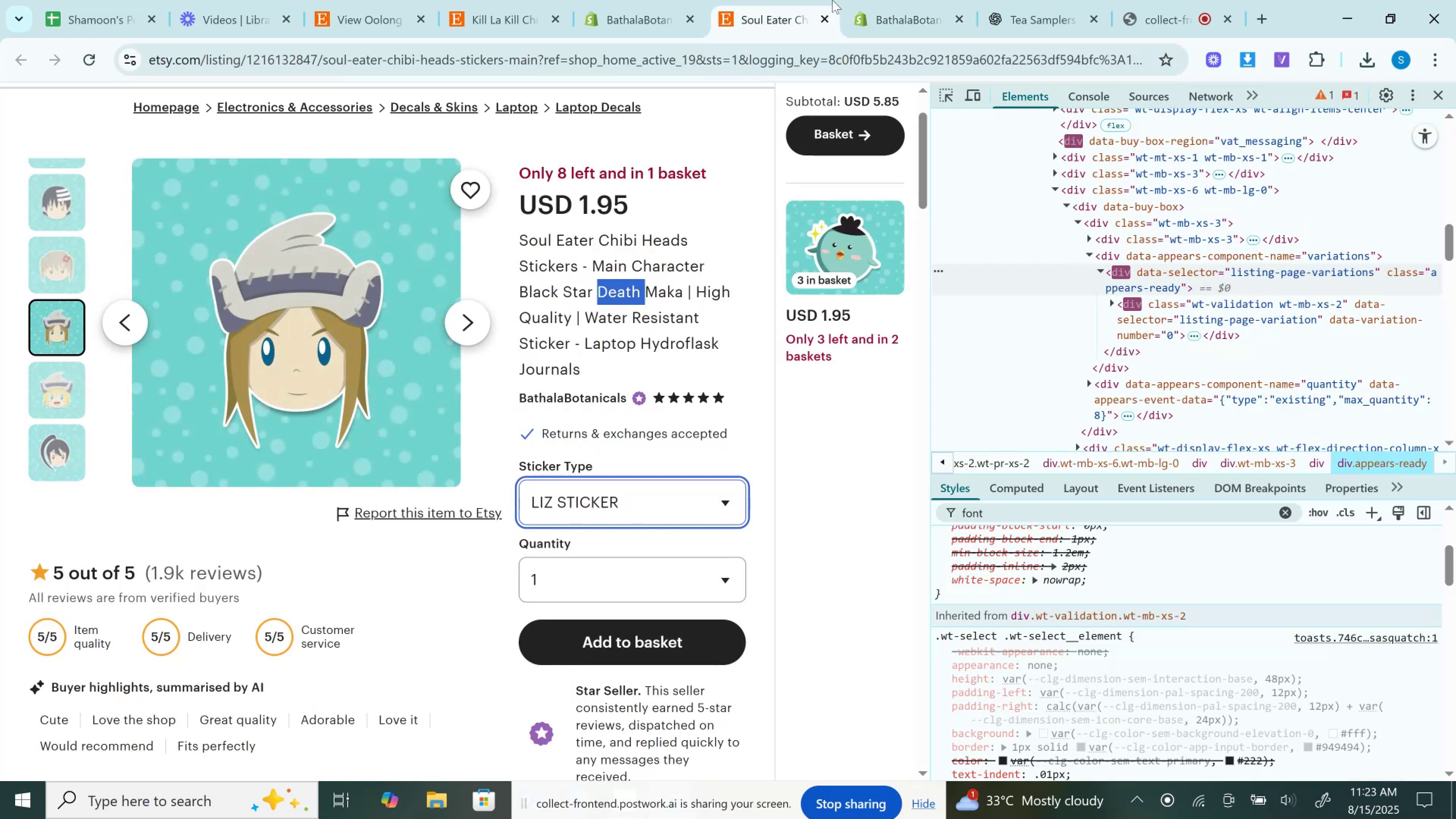 
left_click([873, 0])
 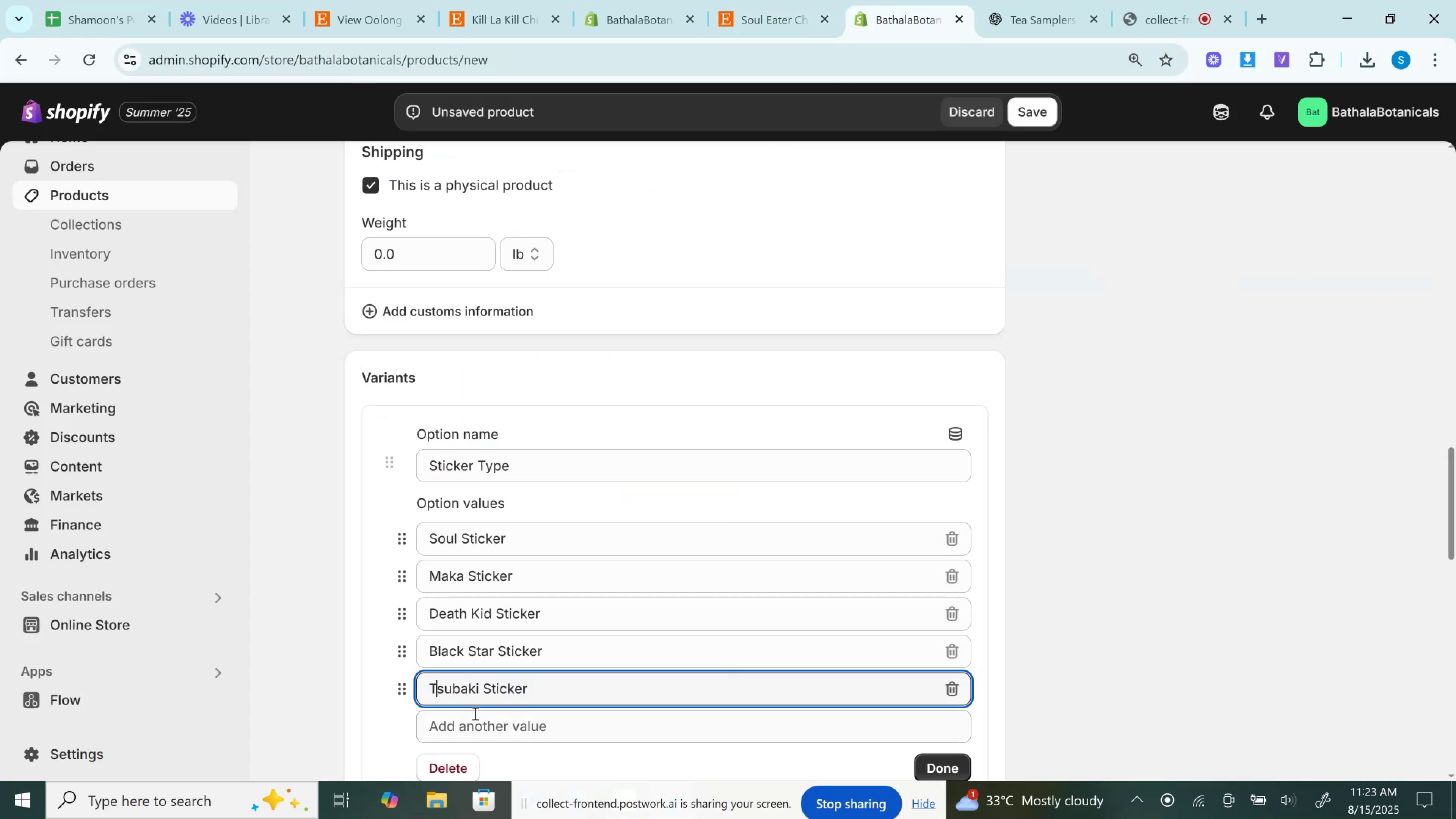 
left_click([502, 688])
 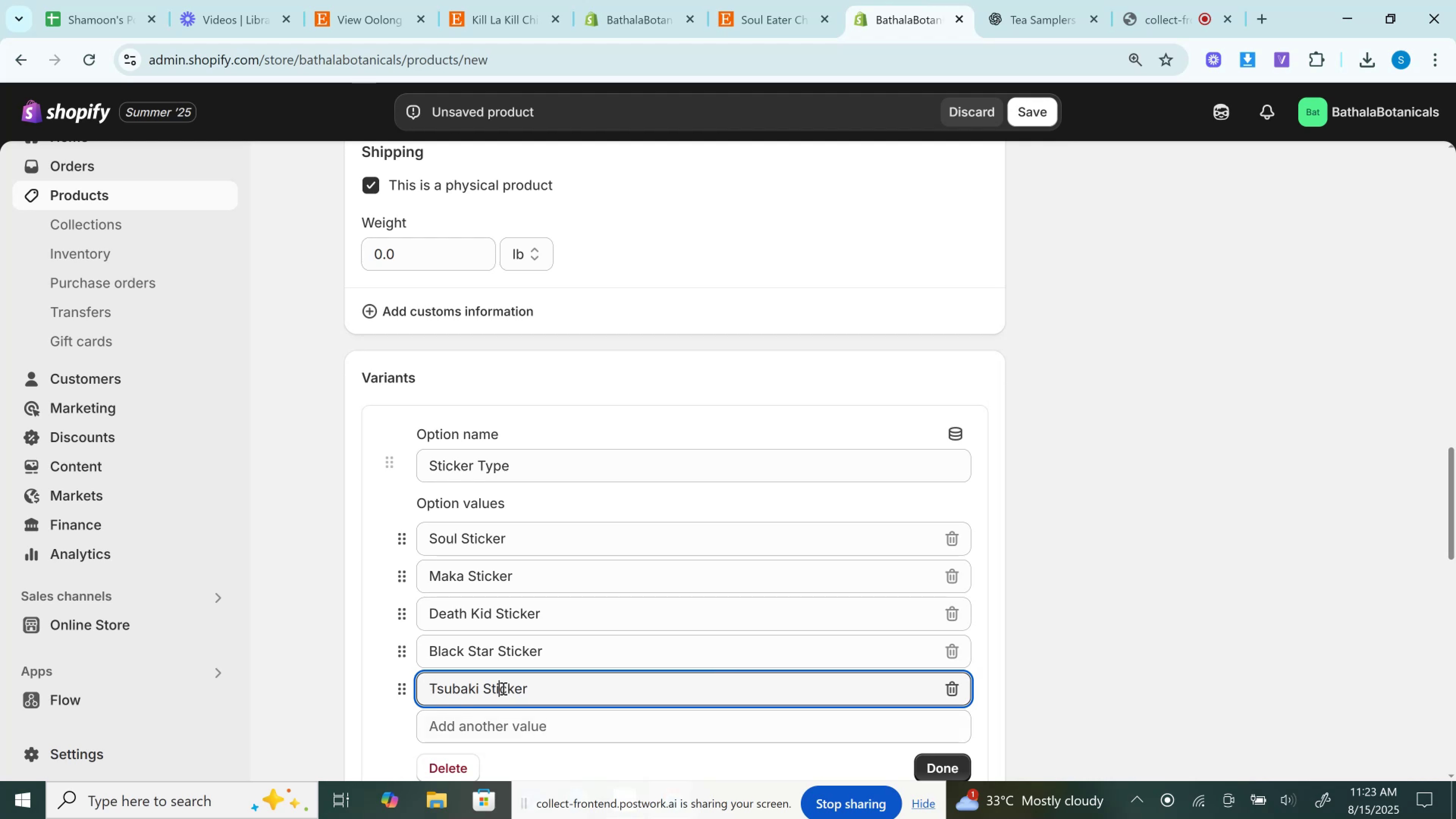 
double_click([502, 688])
 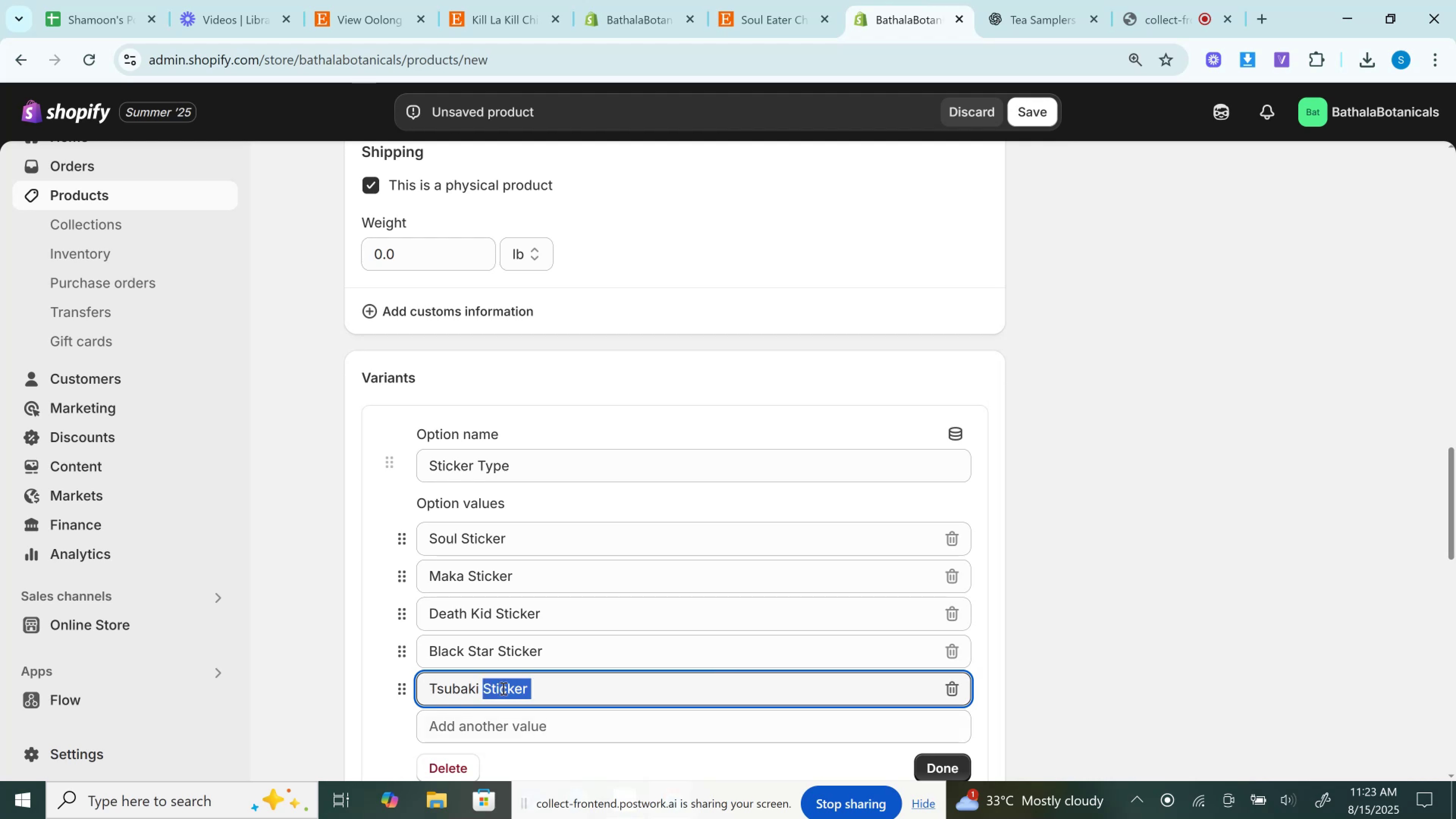 
key(Control+C)
 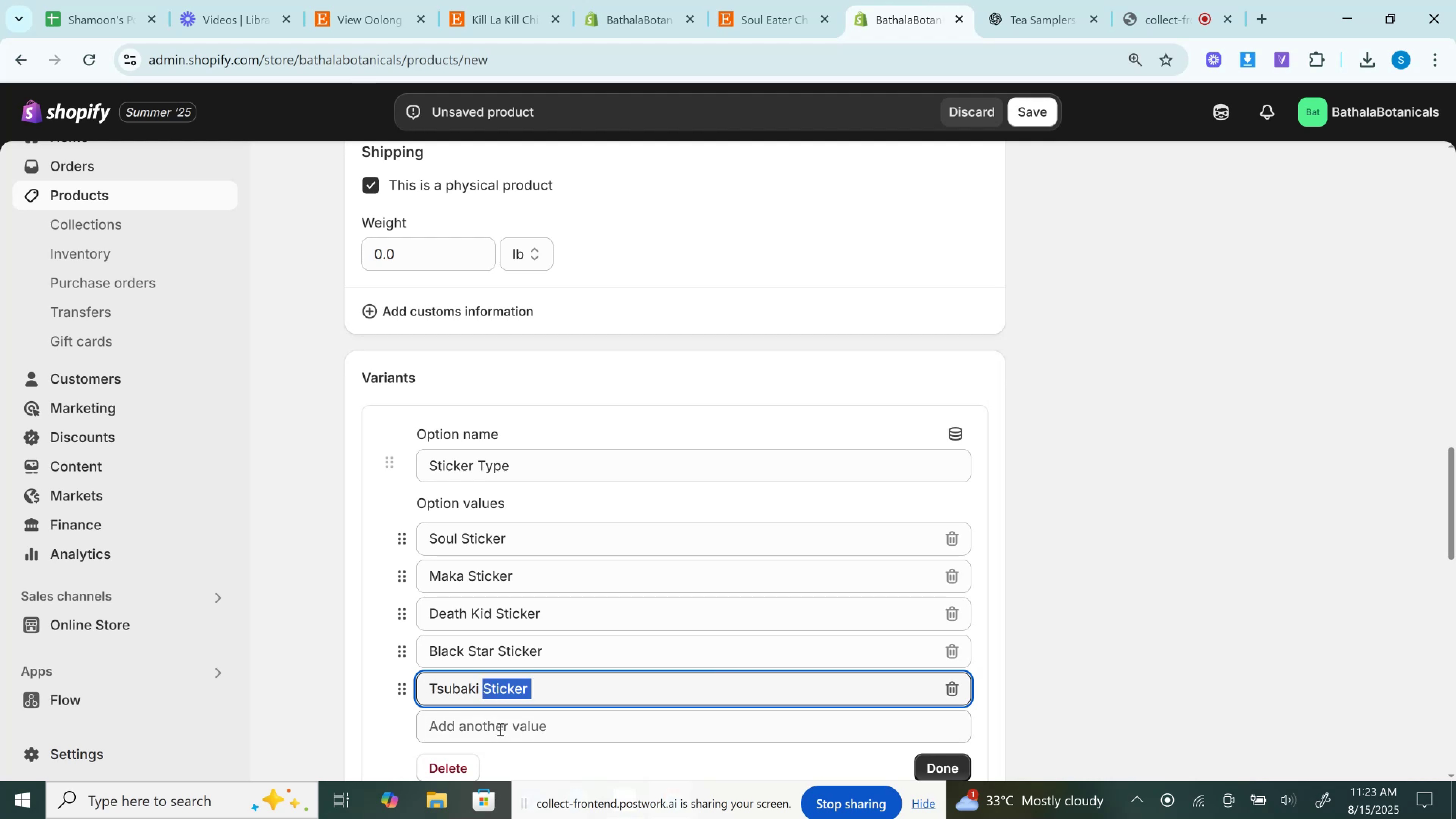 
left_click([499, 729])
 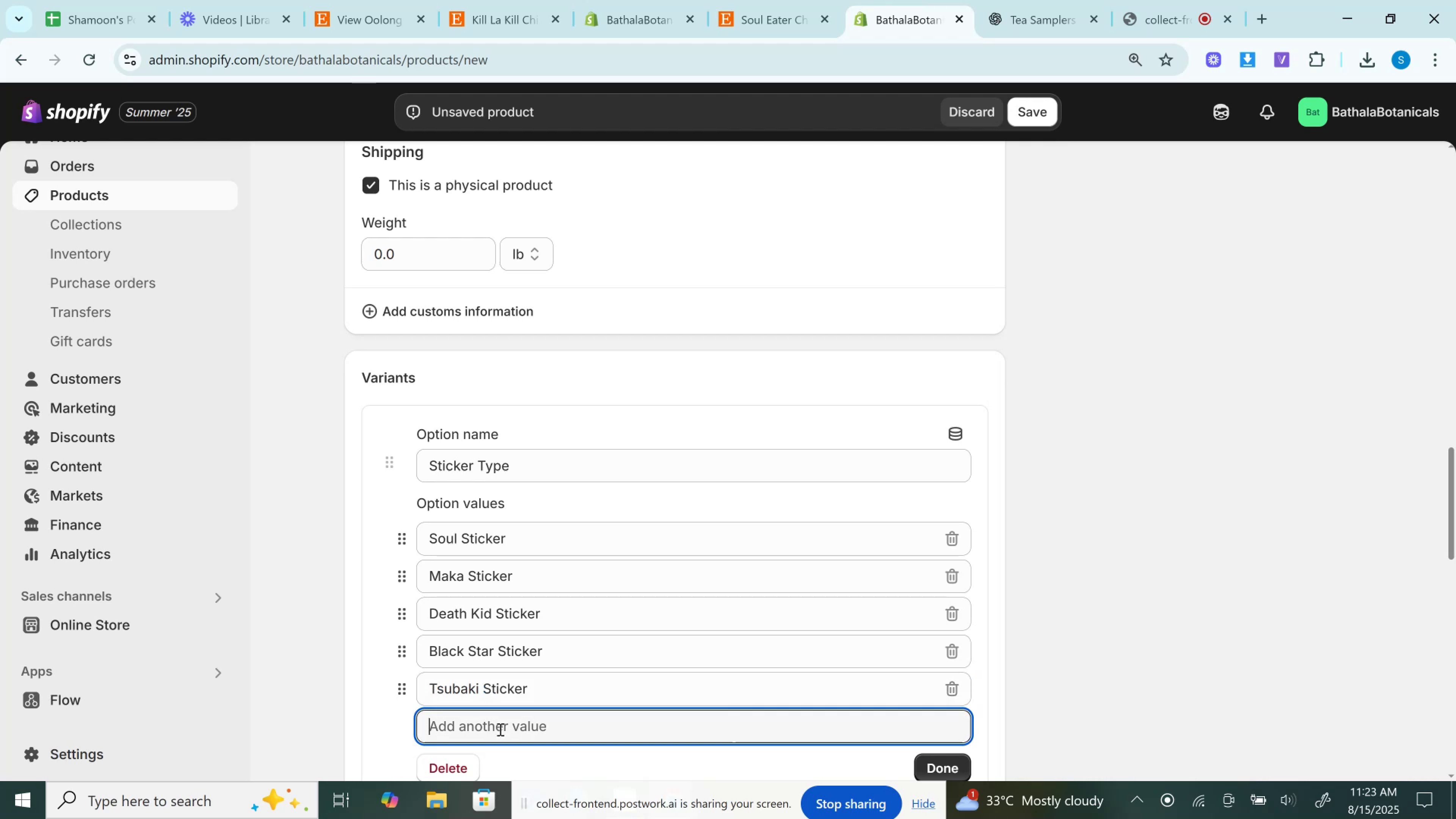 
key(Control+V)
 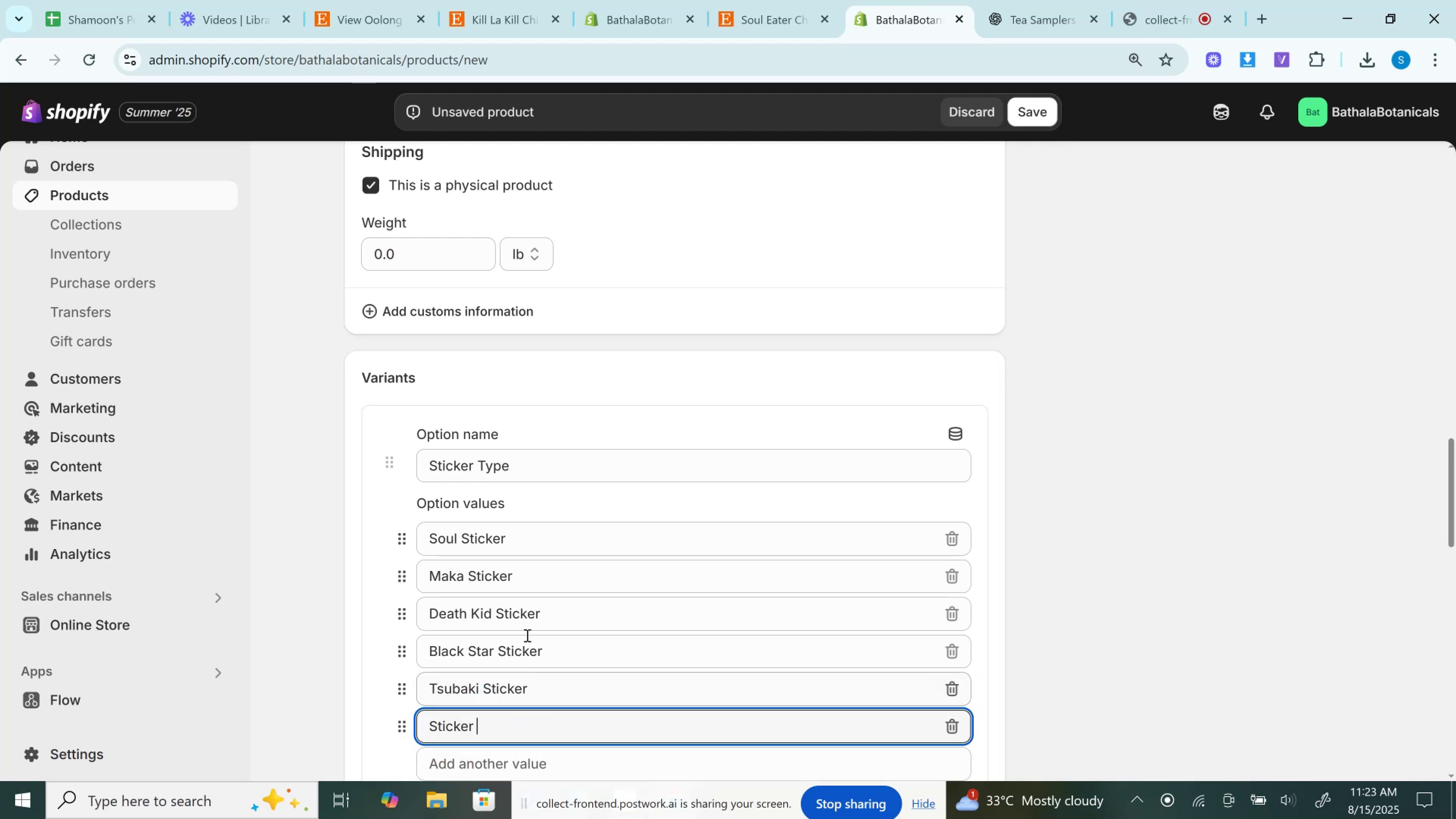 
scroll: coordinate [527, 631], scroll_direction: down, amount: 3.0
 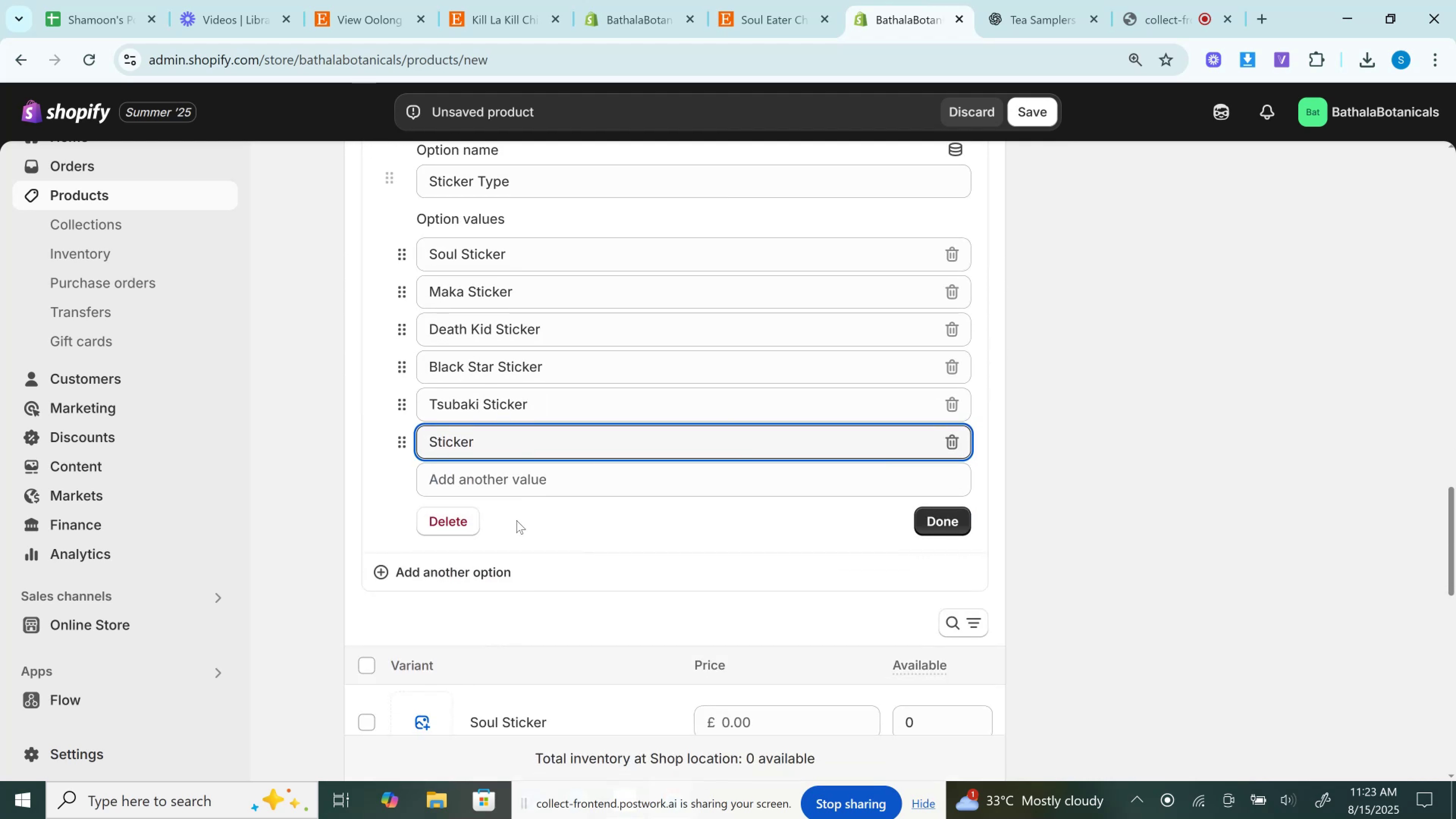 
left_click([507, 484])
 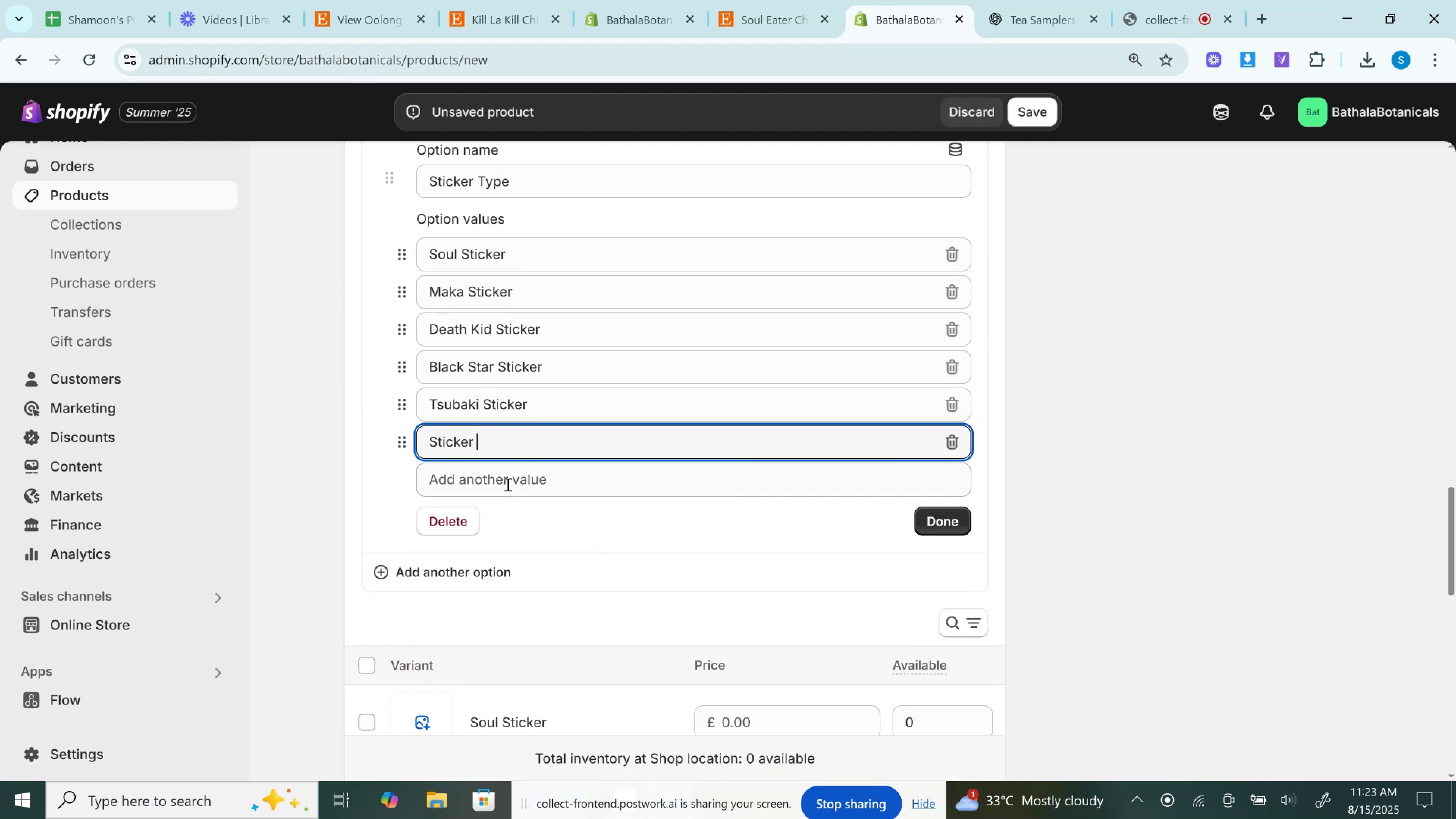 
key(Control+V)
 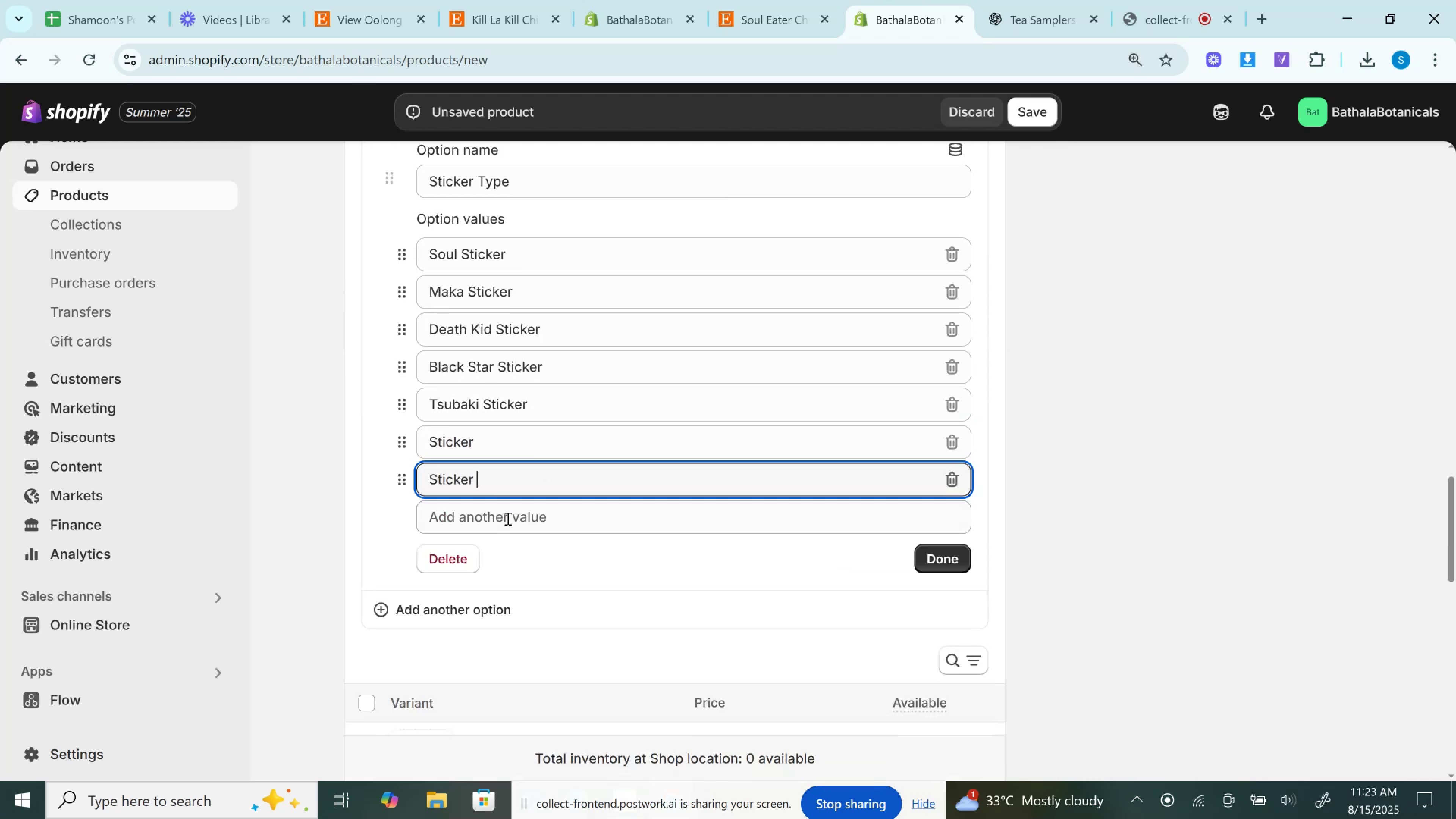 
left_click([506, 523])
 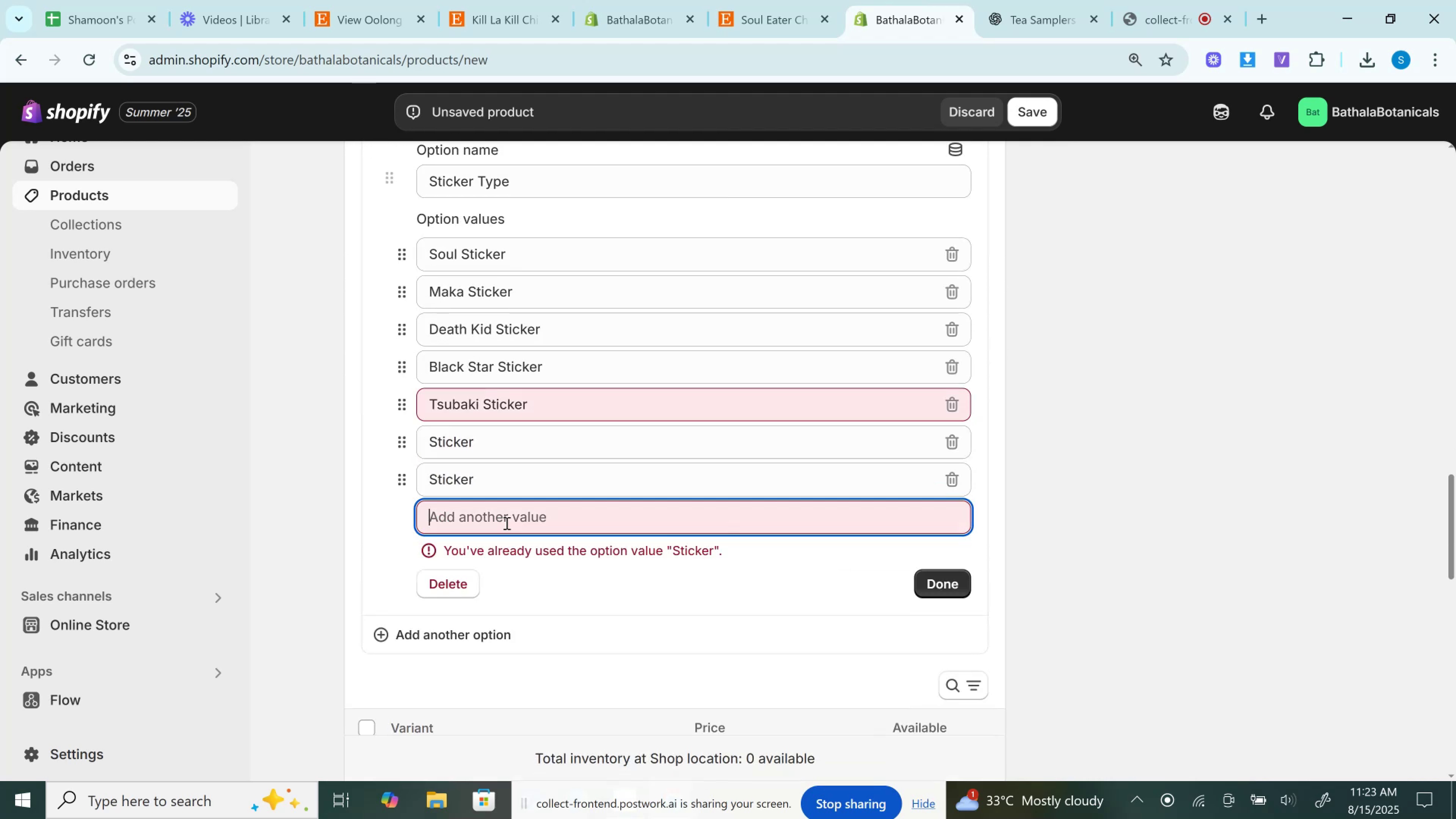 
key(Control+V)
 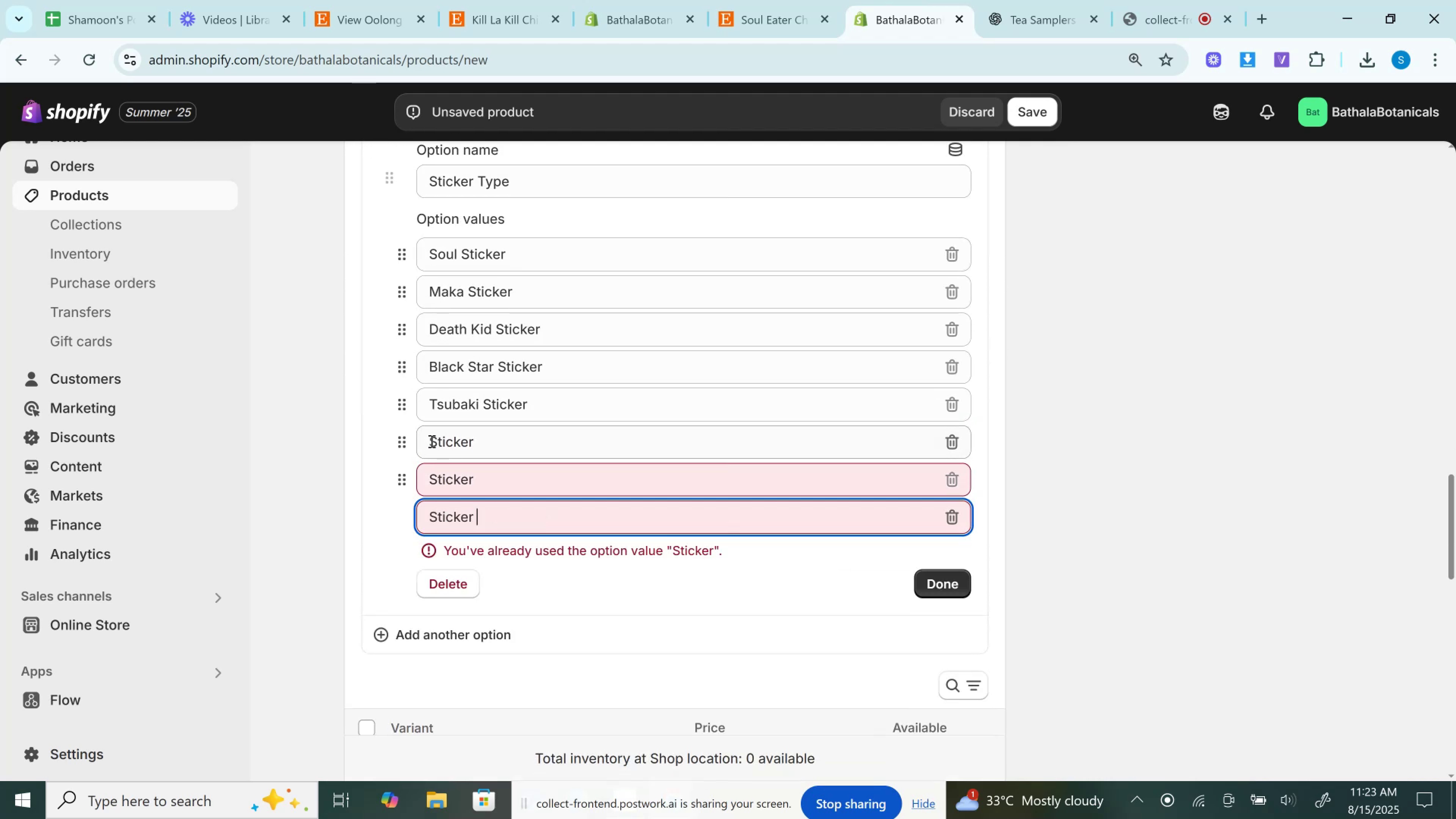 
left_click([429, 439])
 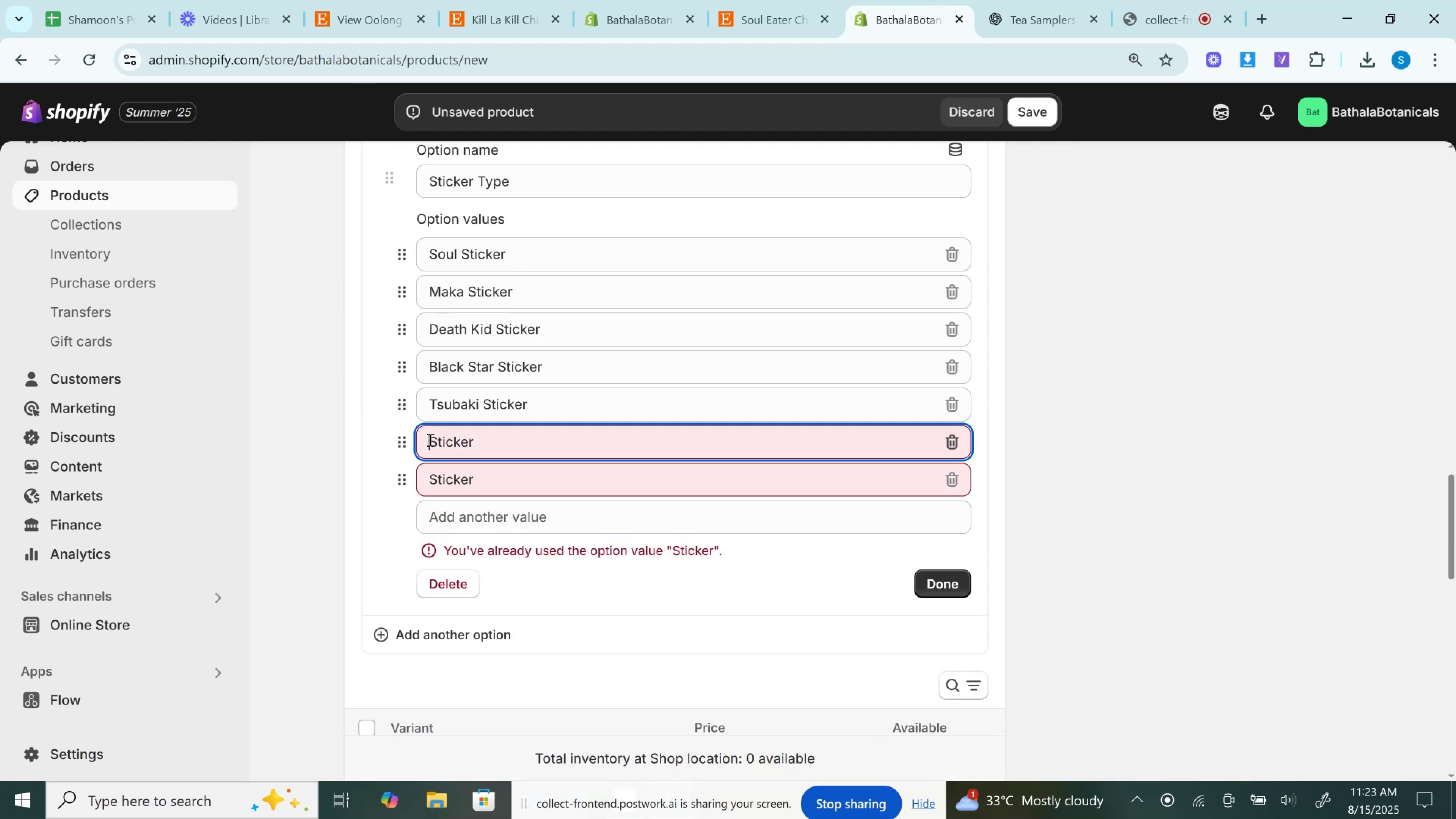 
type(Liz )
 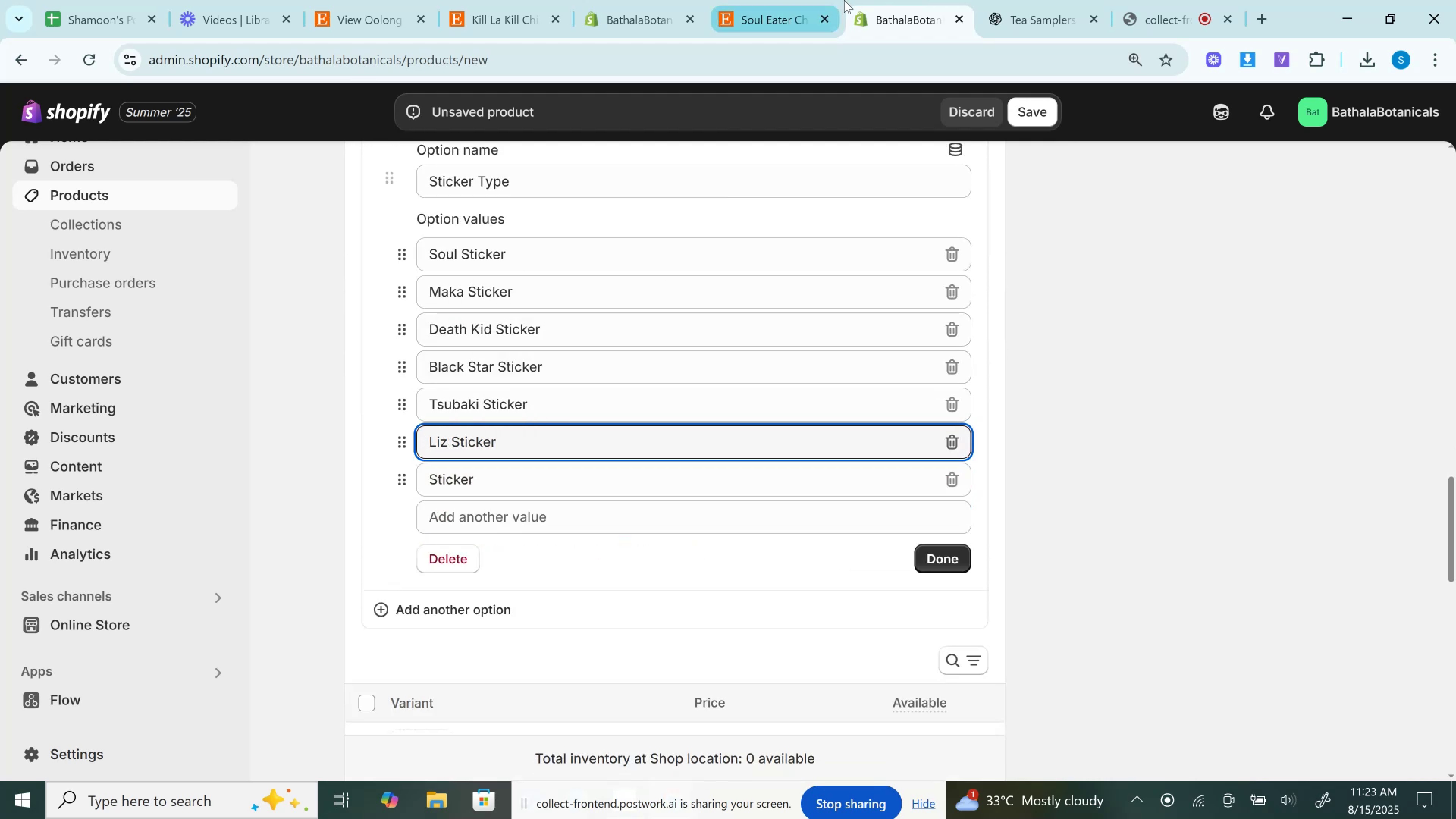 
left_click([773, 0])
 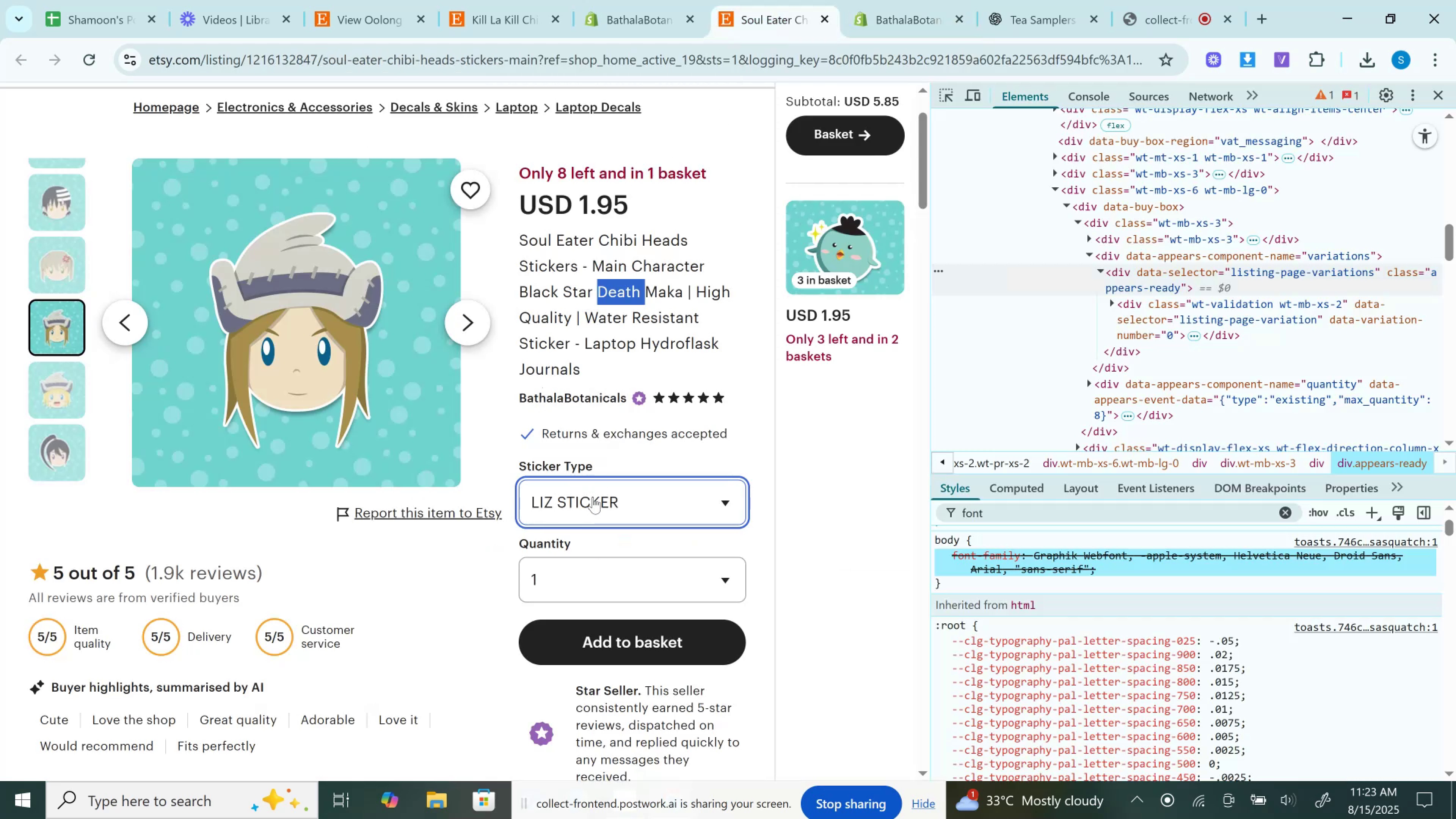 
left_click([593, 497])
 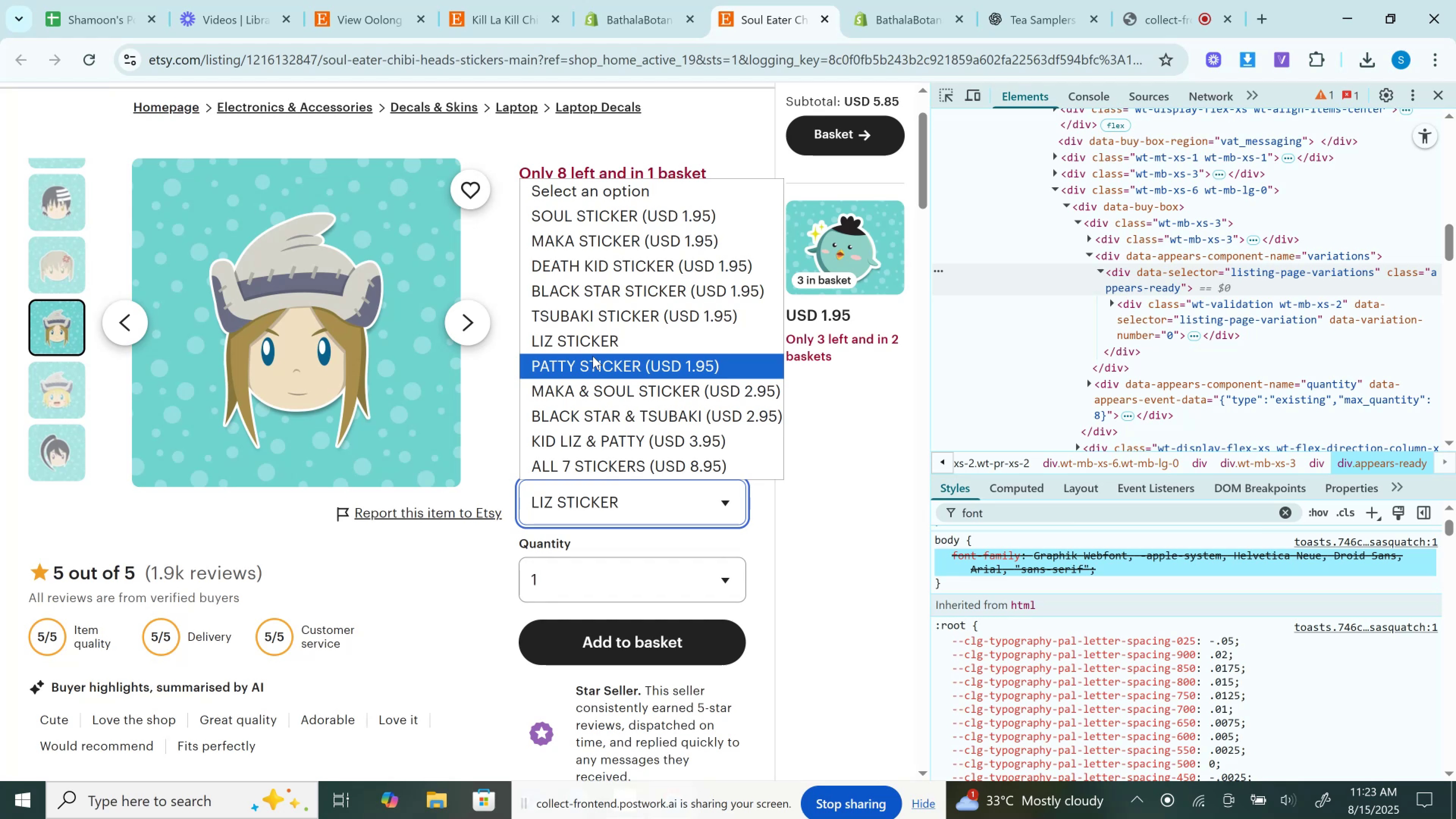 
left_click([593, 356])
 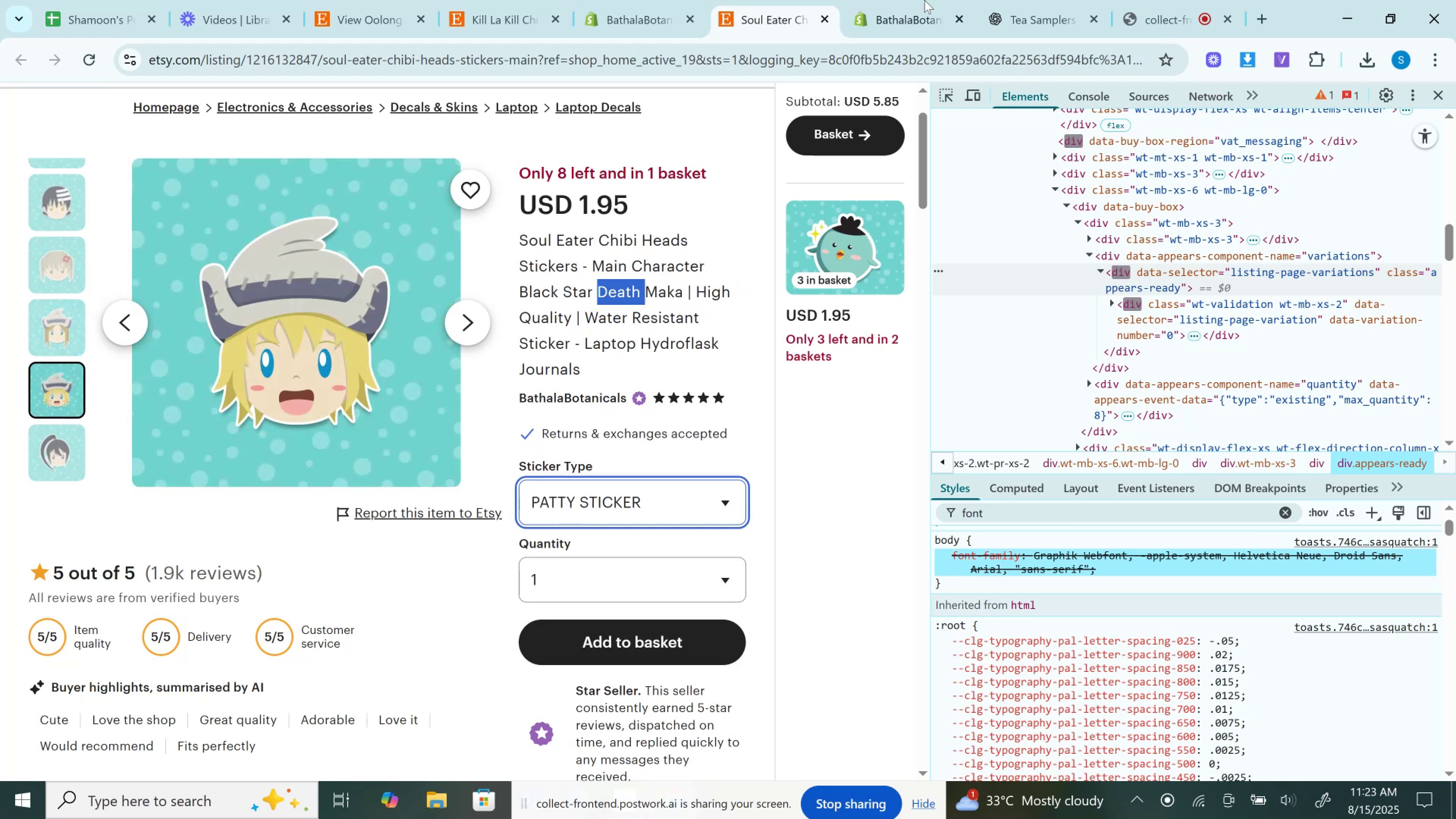 
left_click([900, 0])
 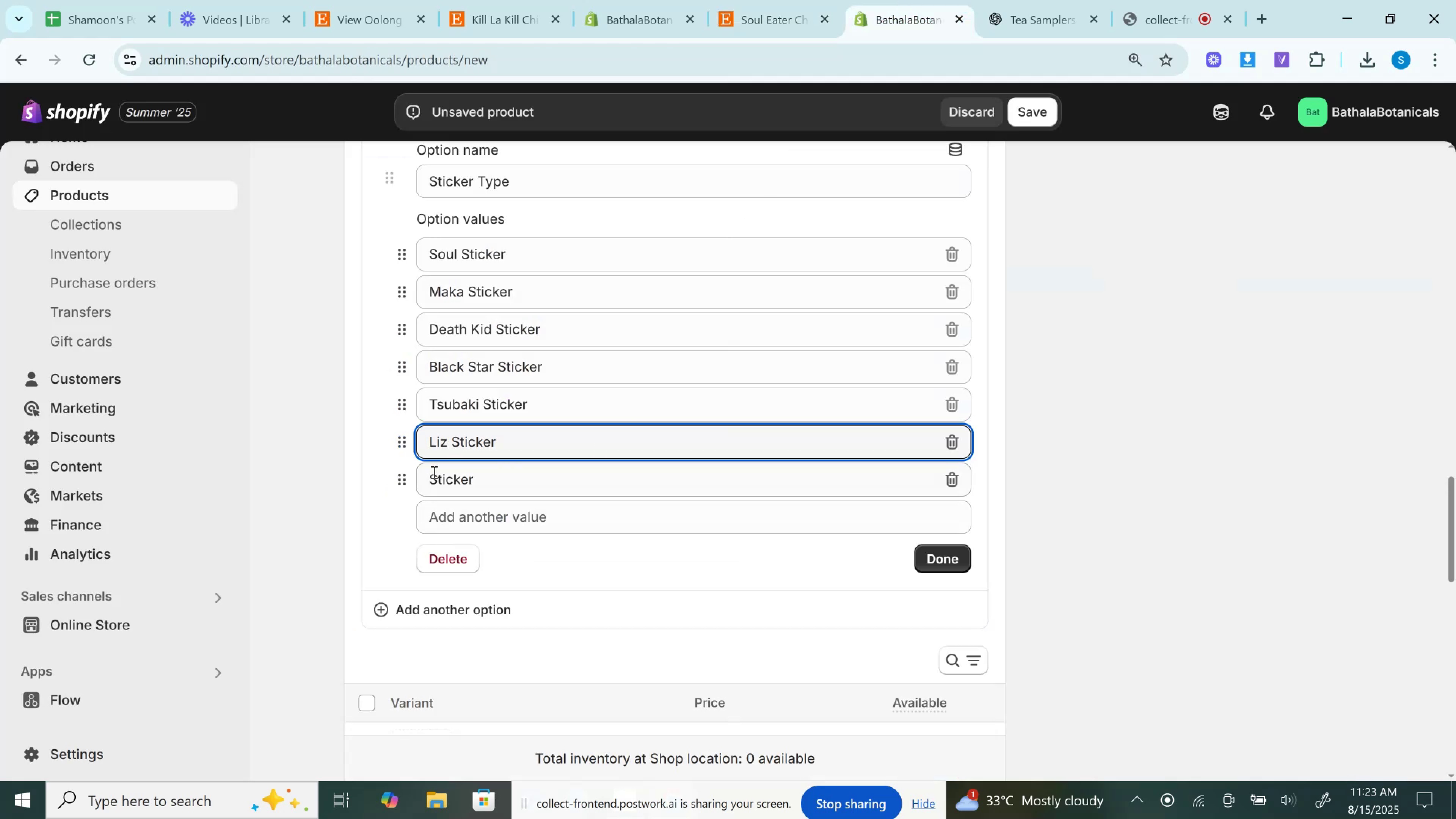 
left_click([430, 474])
 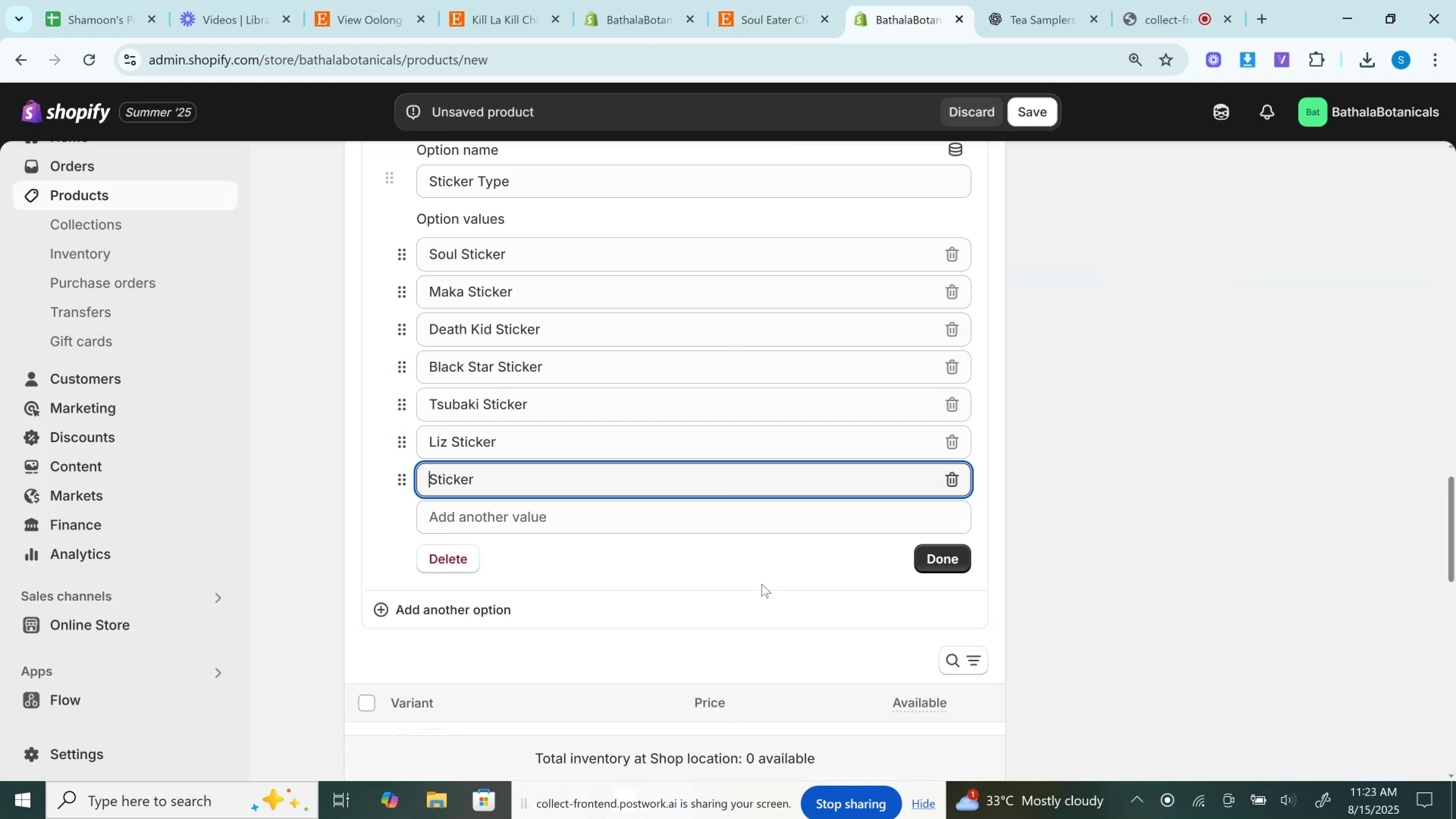 
type(Patty )
 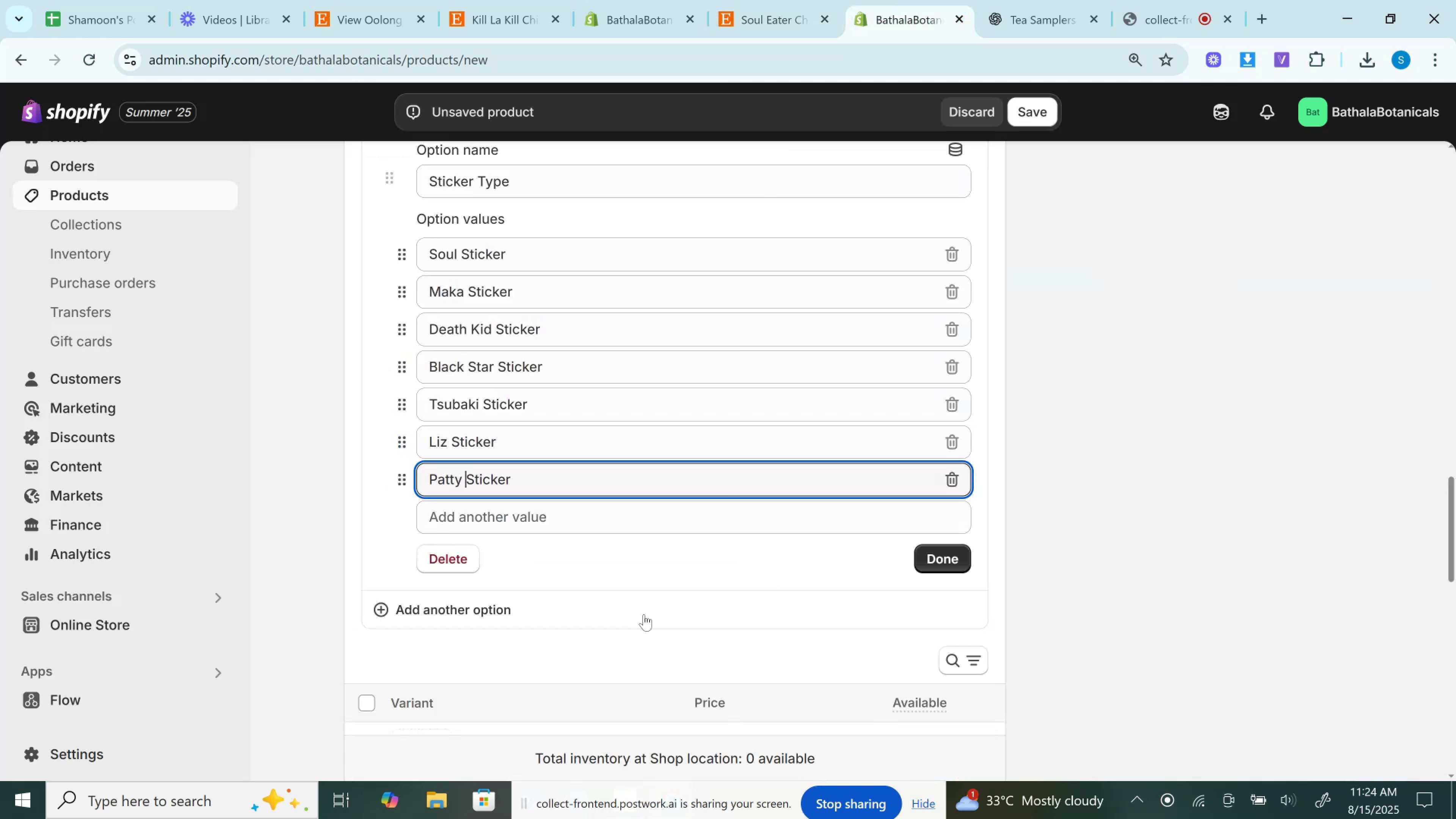 
left_click([525, 514])
 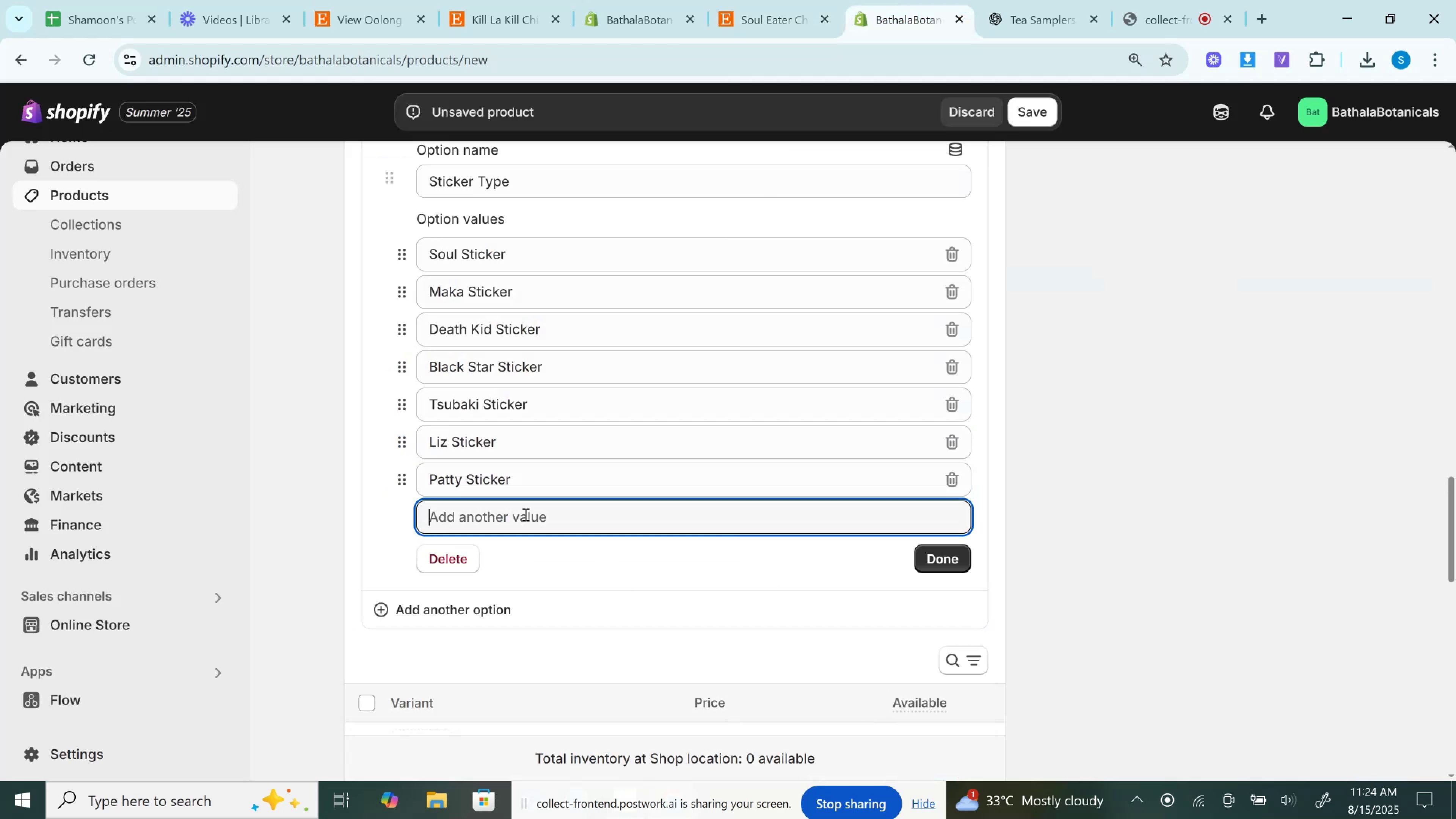 
key(Control+V)
 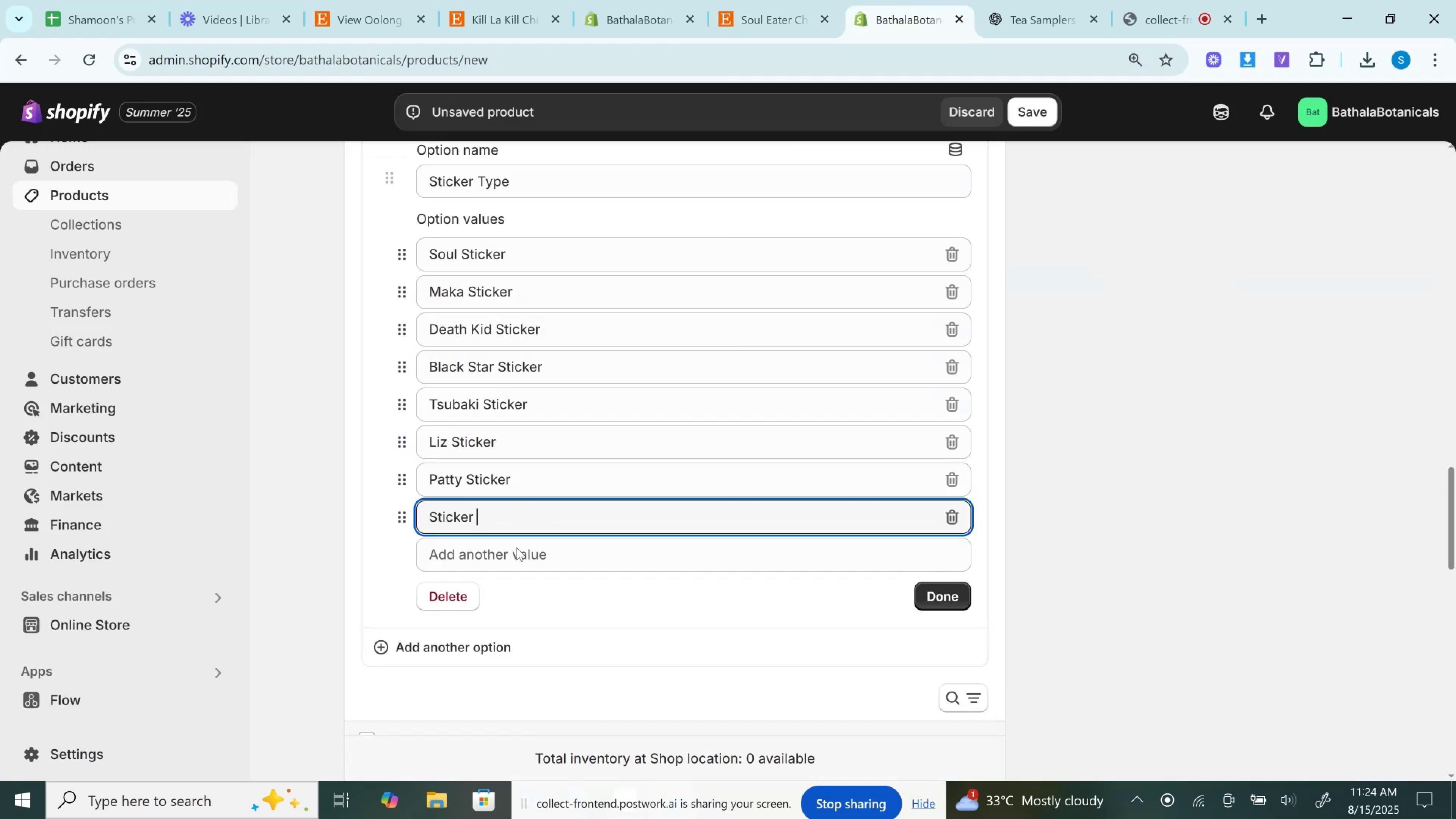 
left_click([513, 557])
 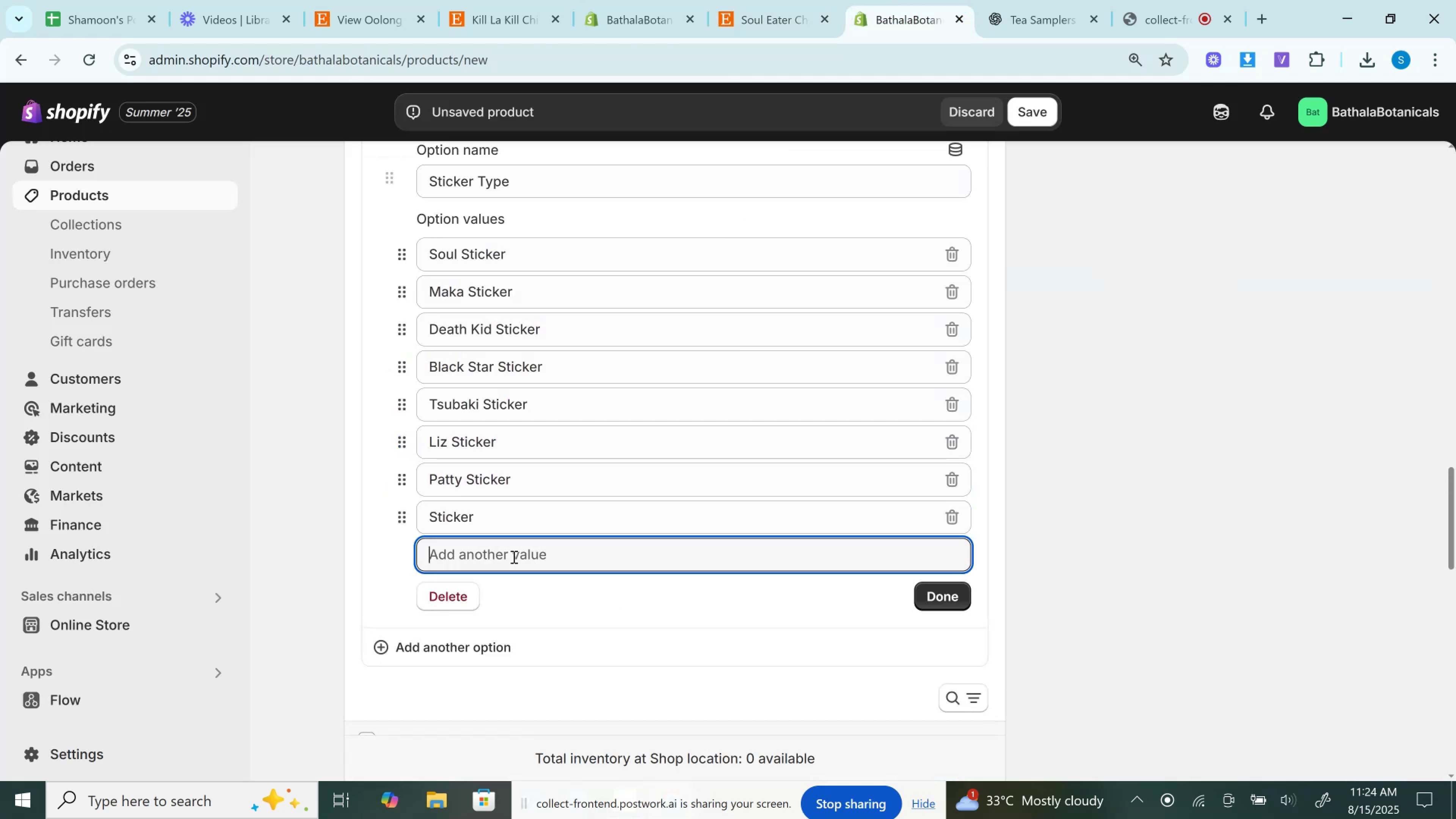 
key(Control+V)
 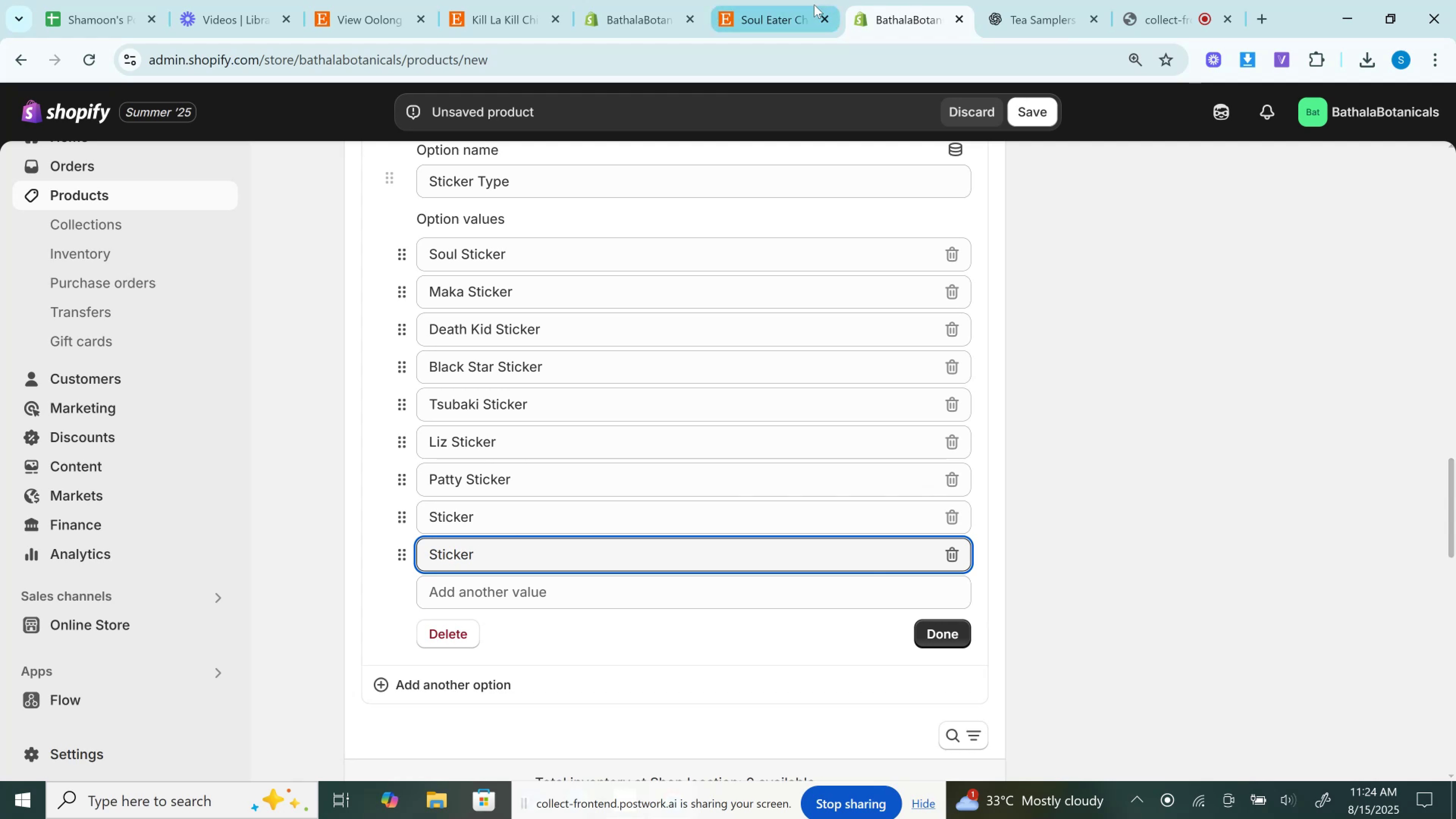 
left_click([793, 0])
 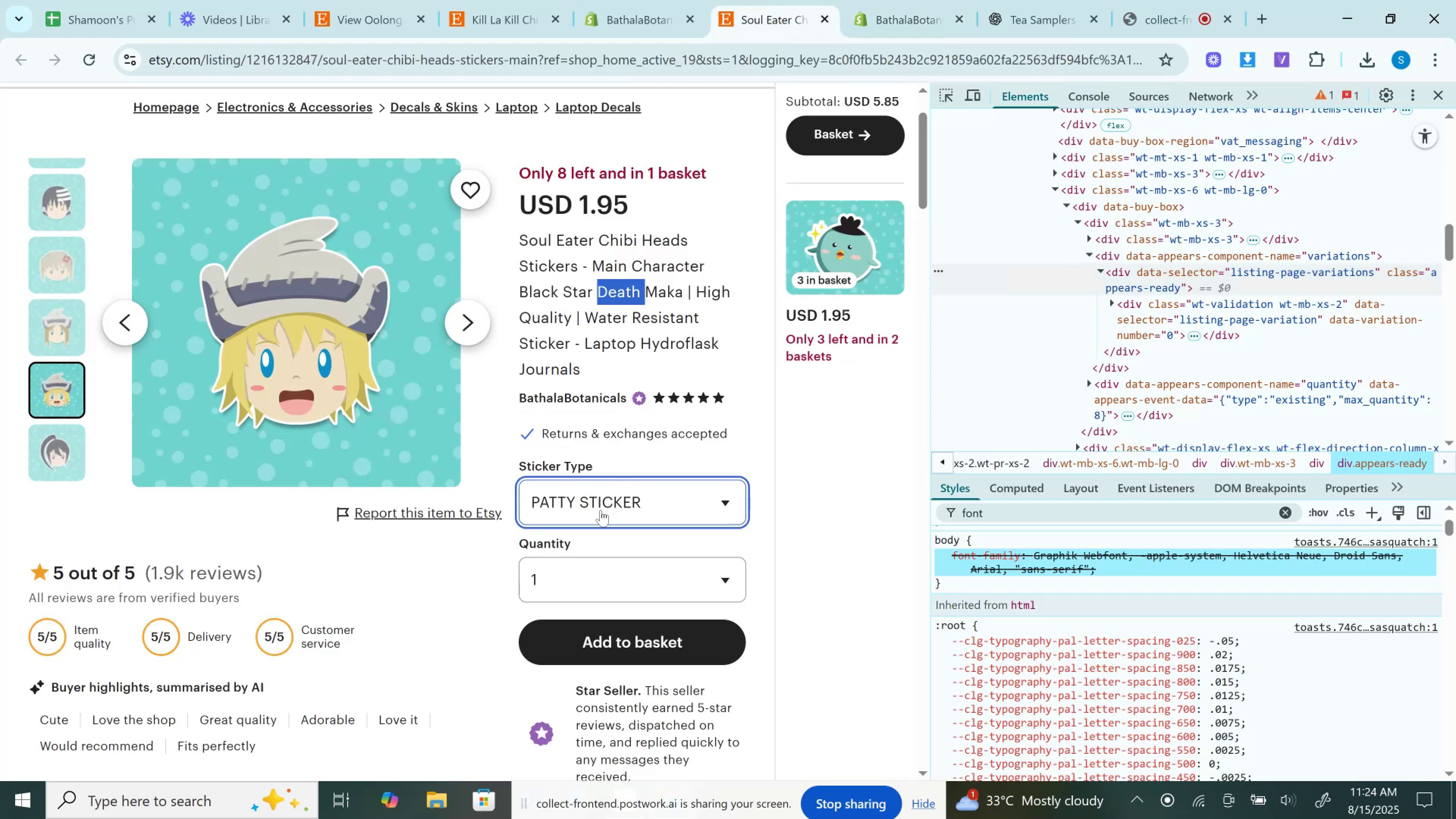 
left_click([601, 510])
 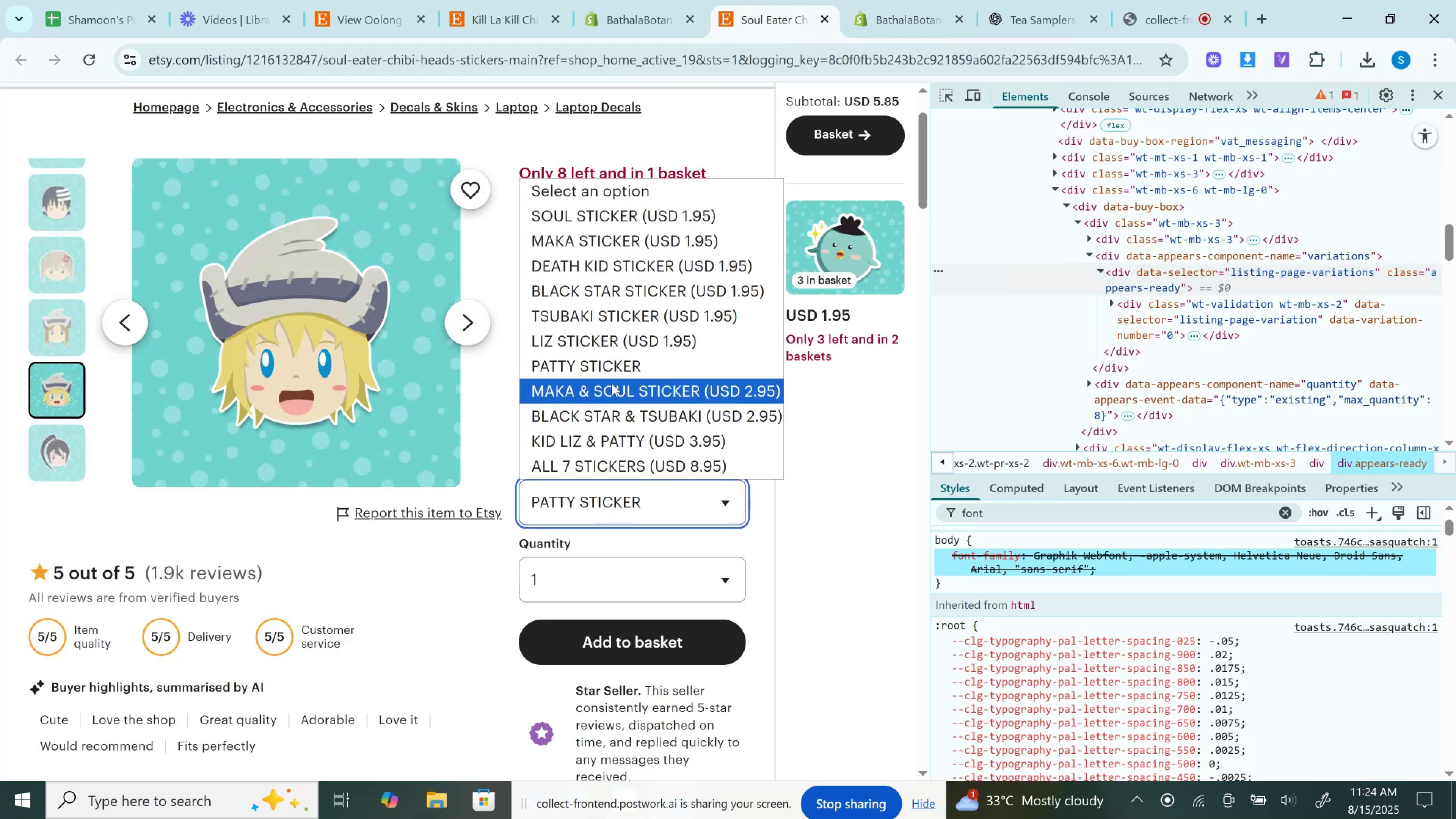 
left_click([612, 383])
 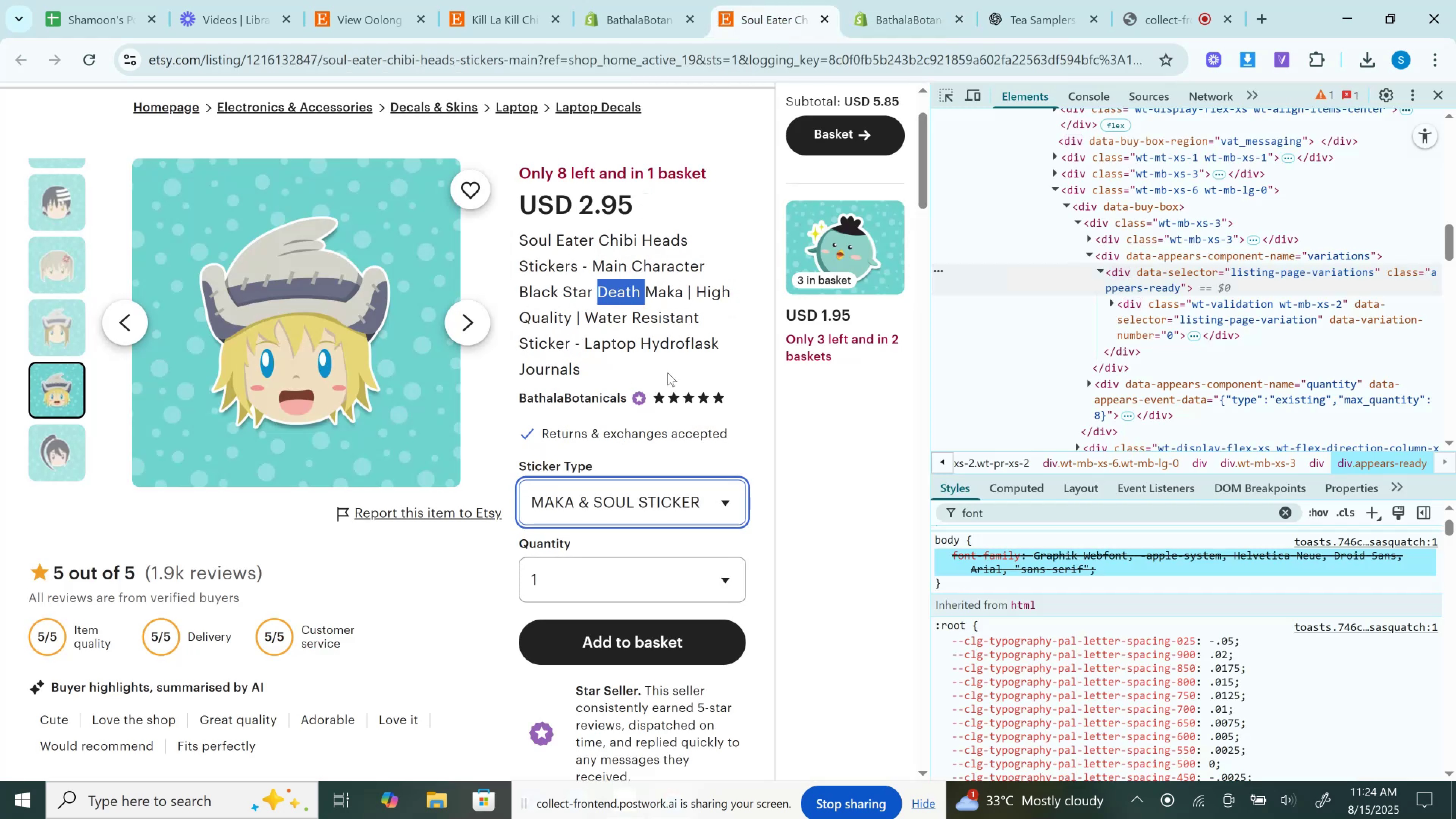 
left_click([863, 0])
 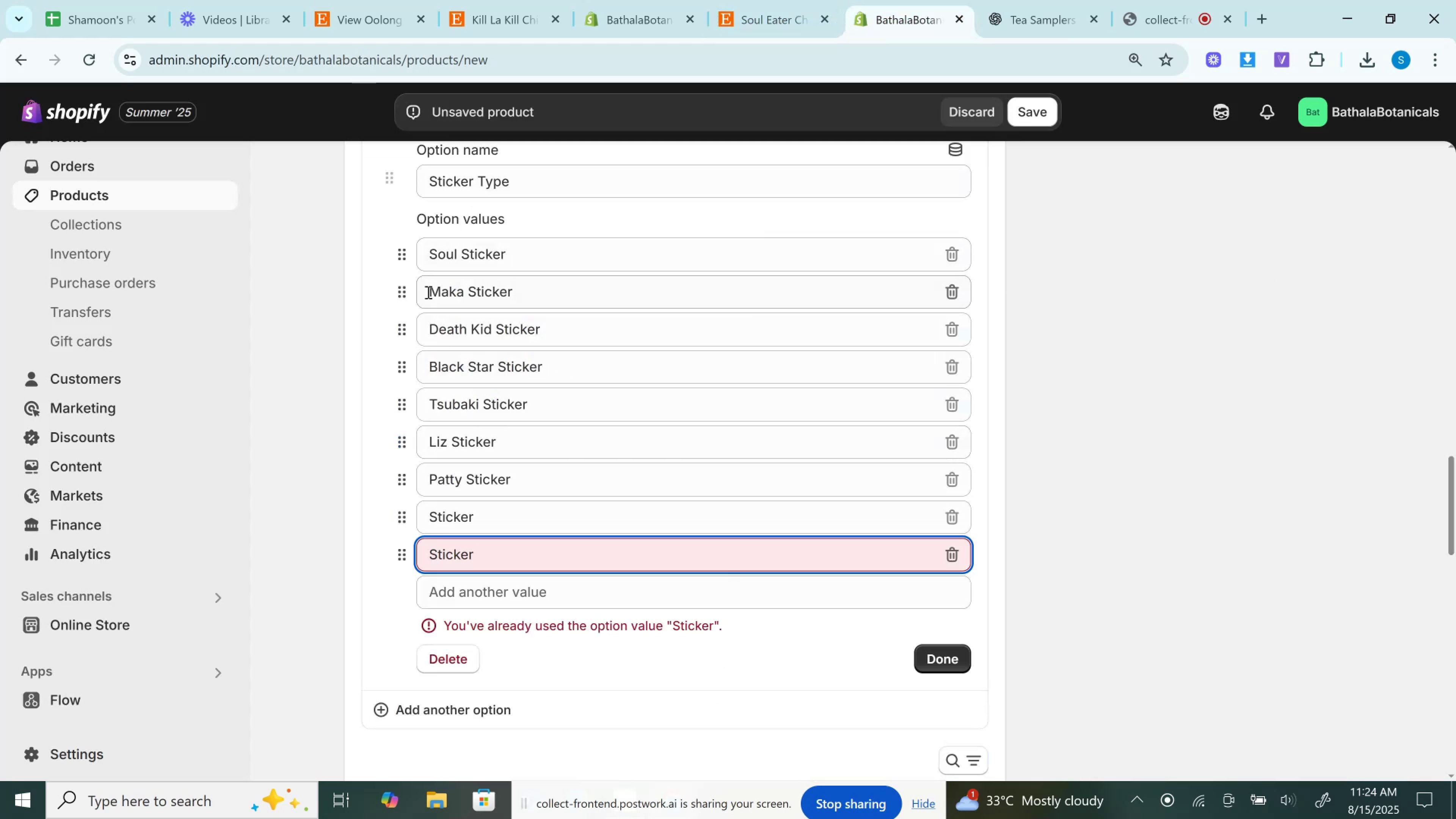 
left_click([448, 257])
 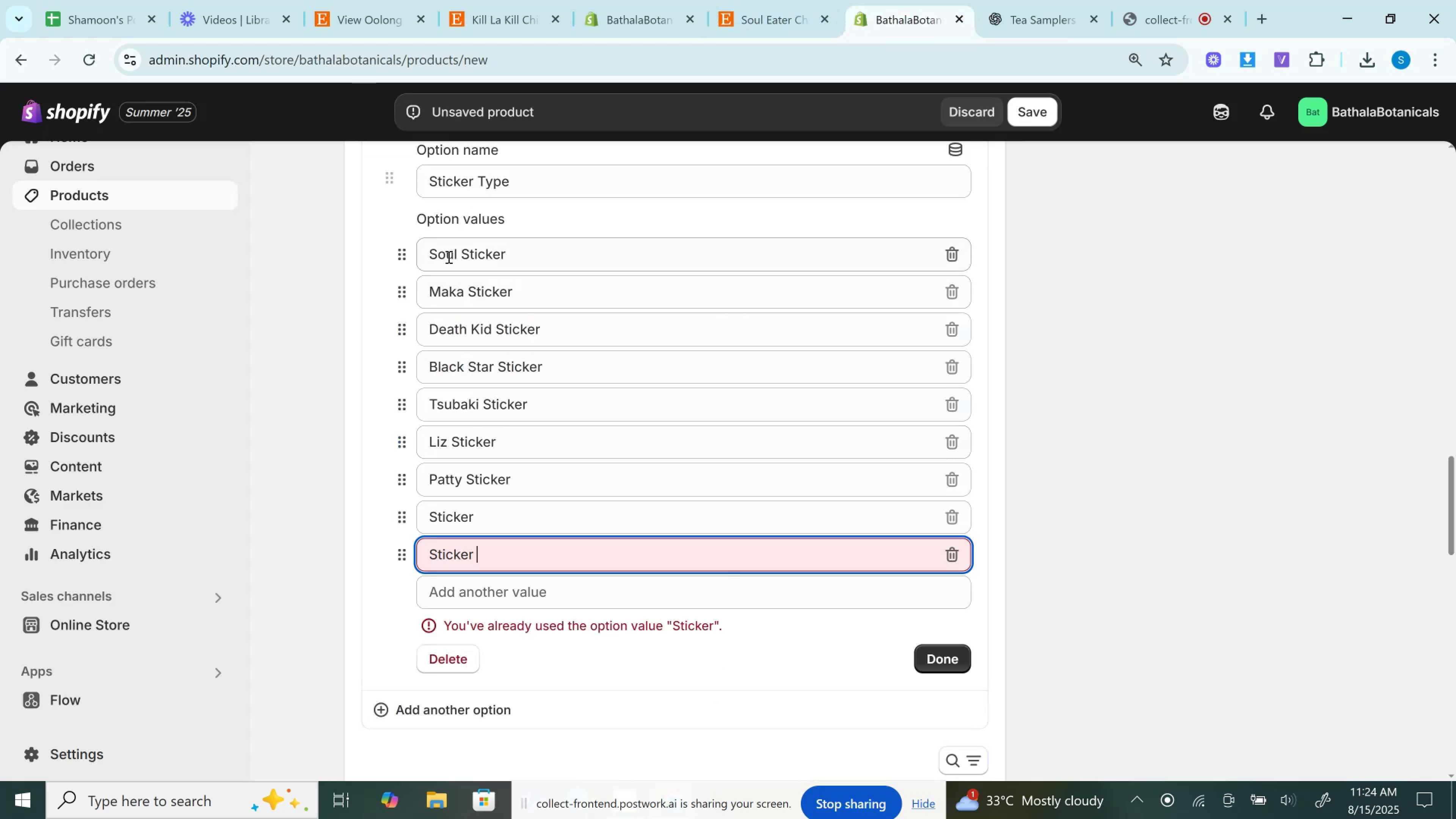 
double_click([448, 257])
 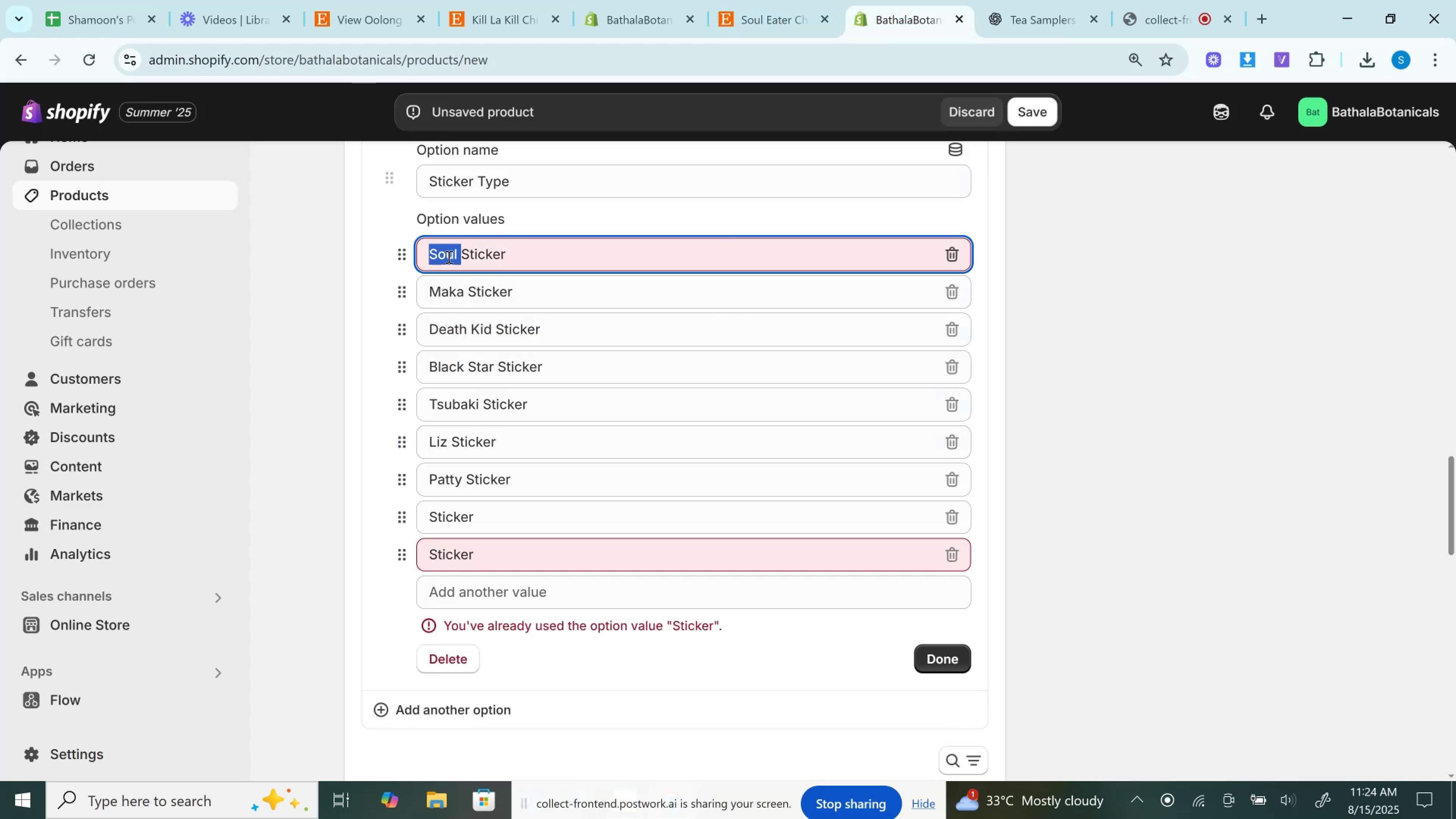 
key(Control+C)
 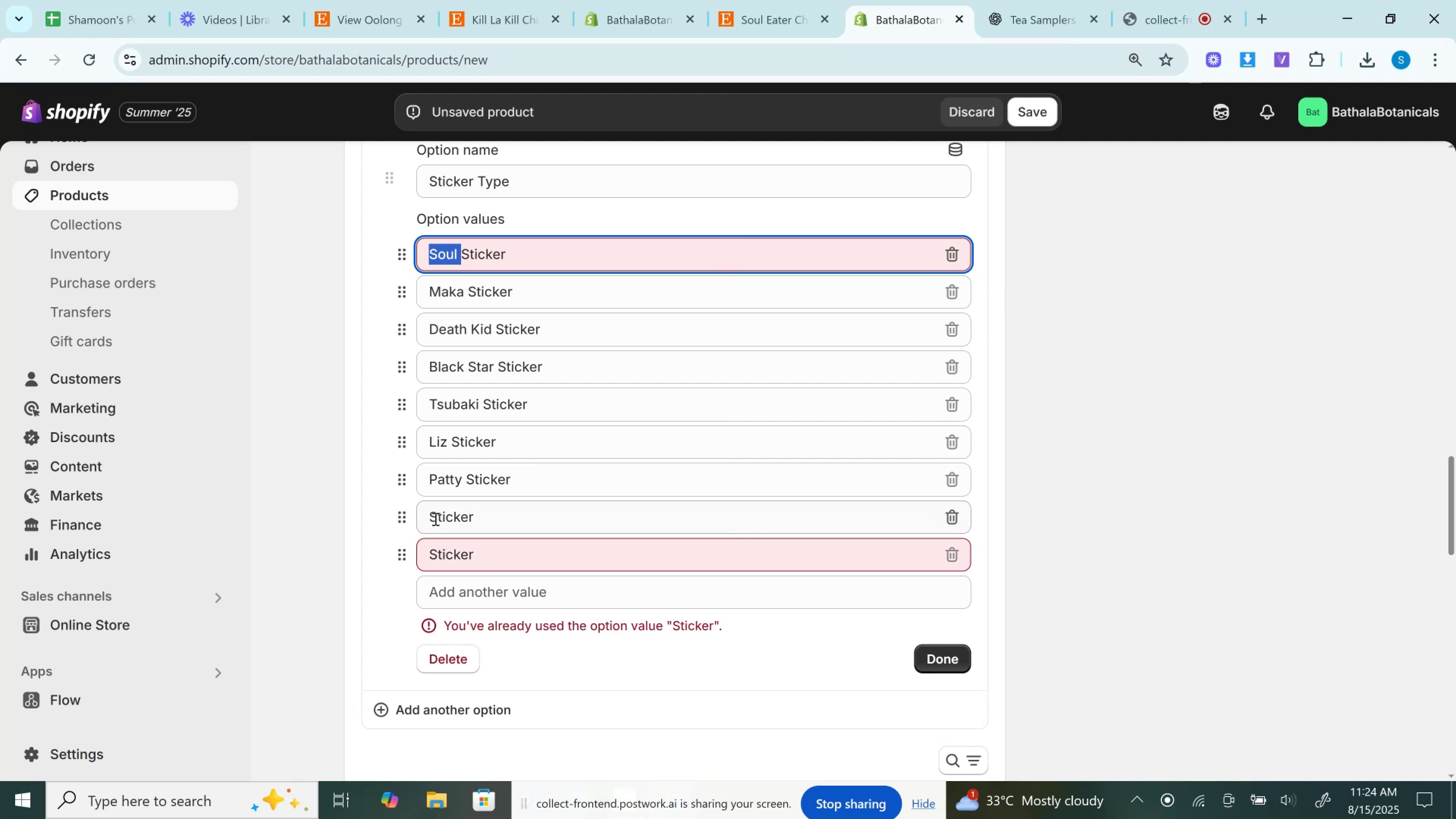 
left_click([431, 516])
 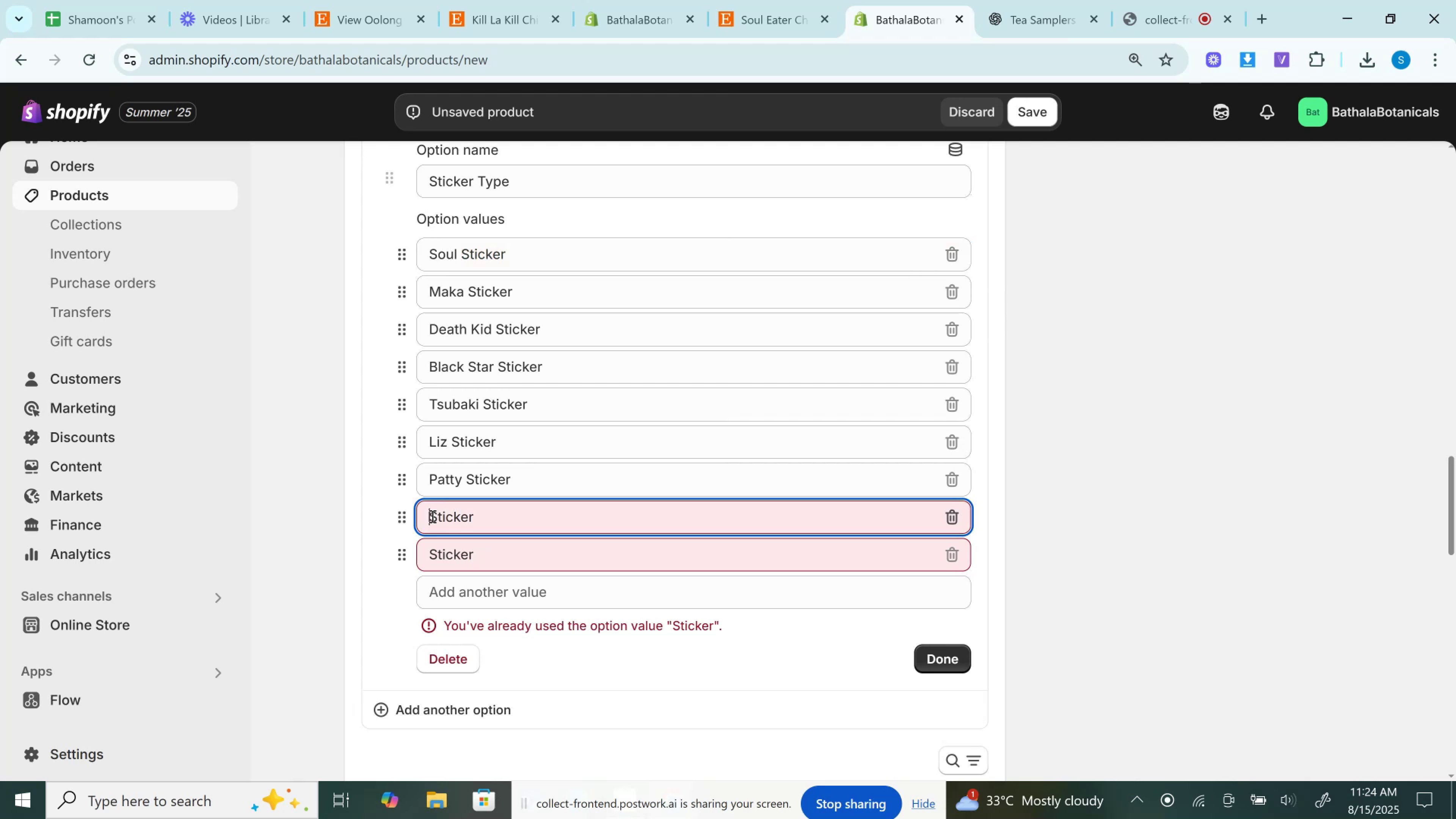 
key(Control+V)
 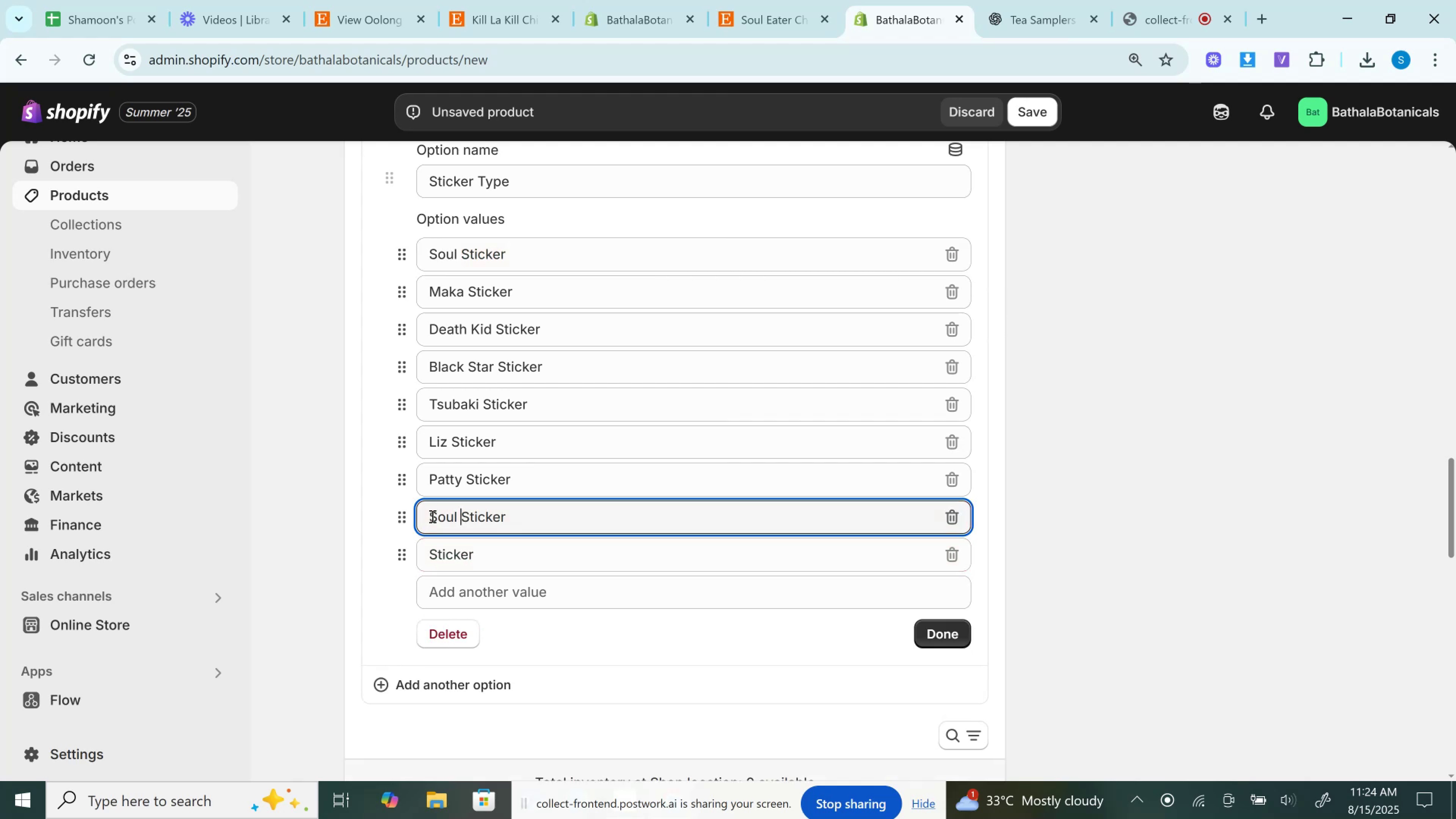 
key(Shift+4)
 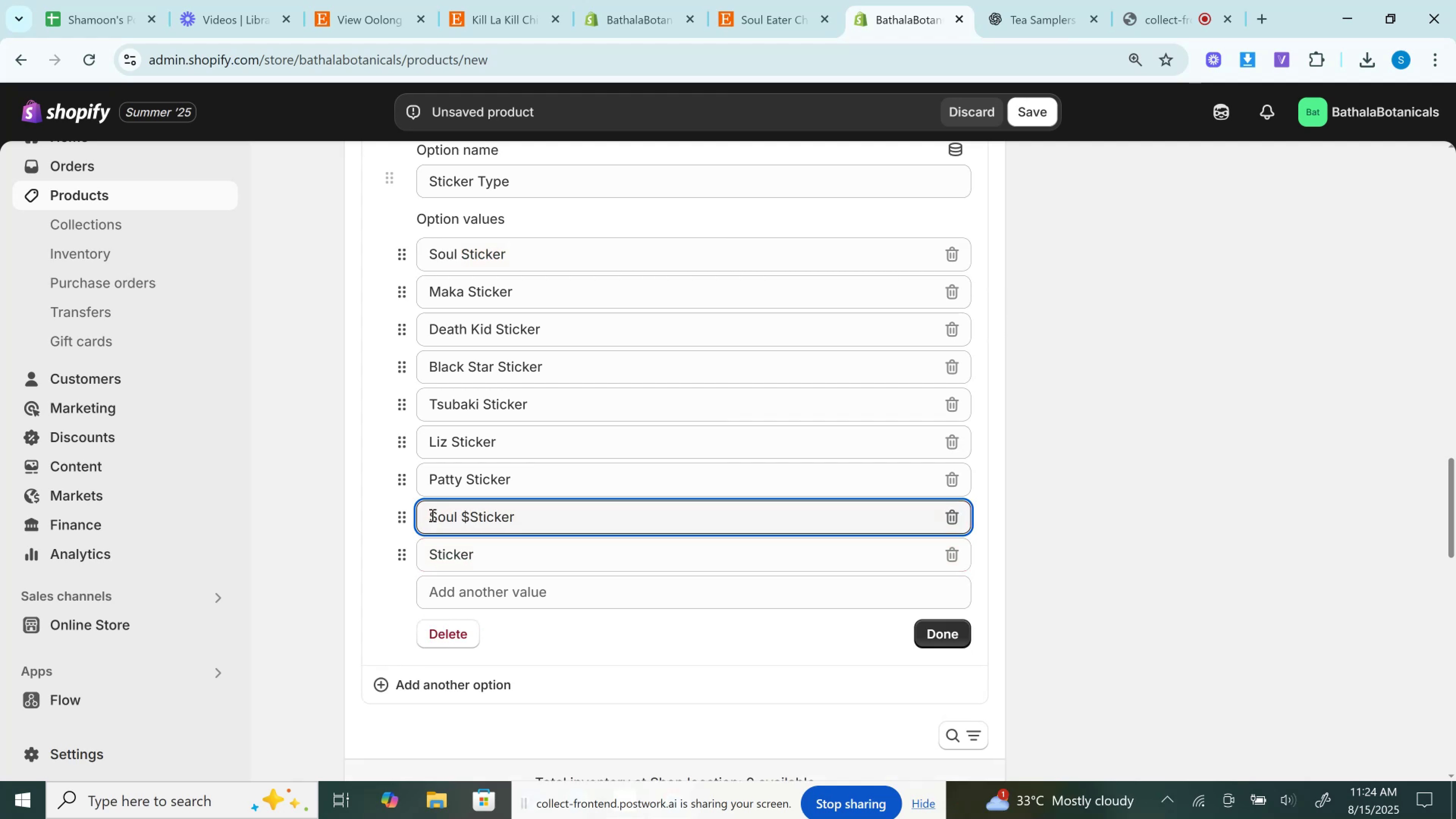 
key(Backspace)
 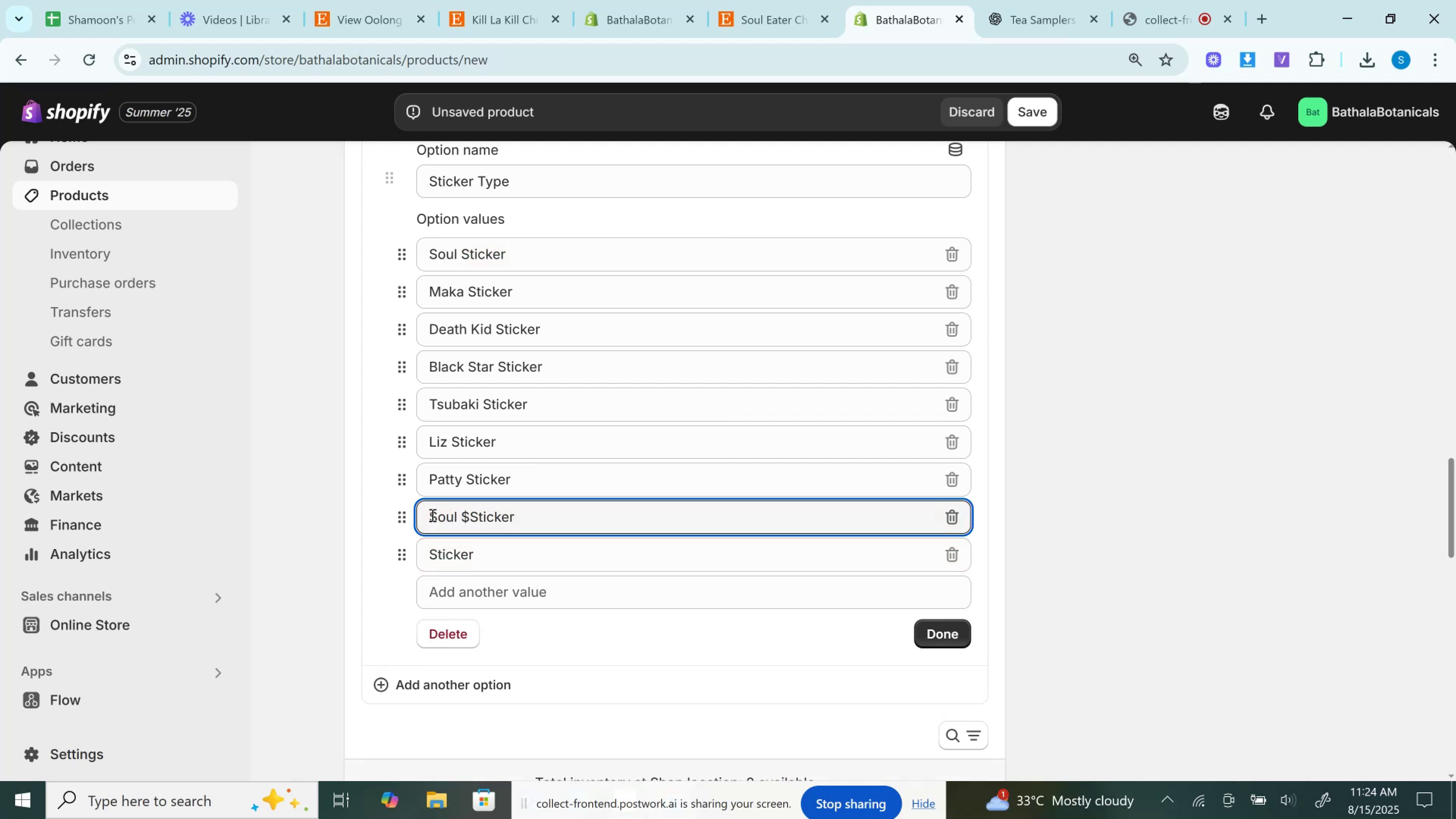 
key(Shift+7)
 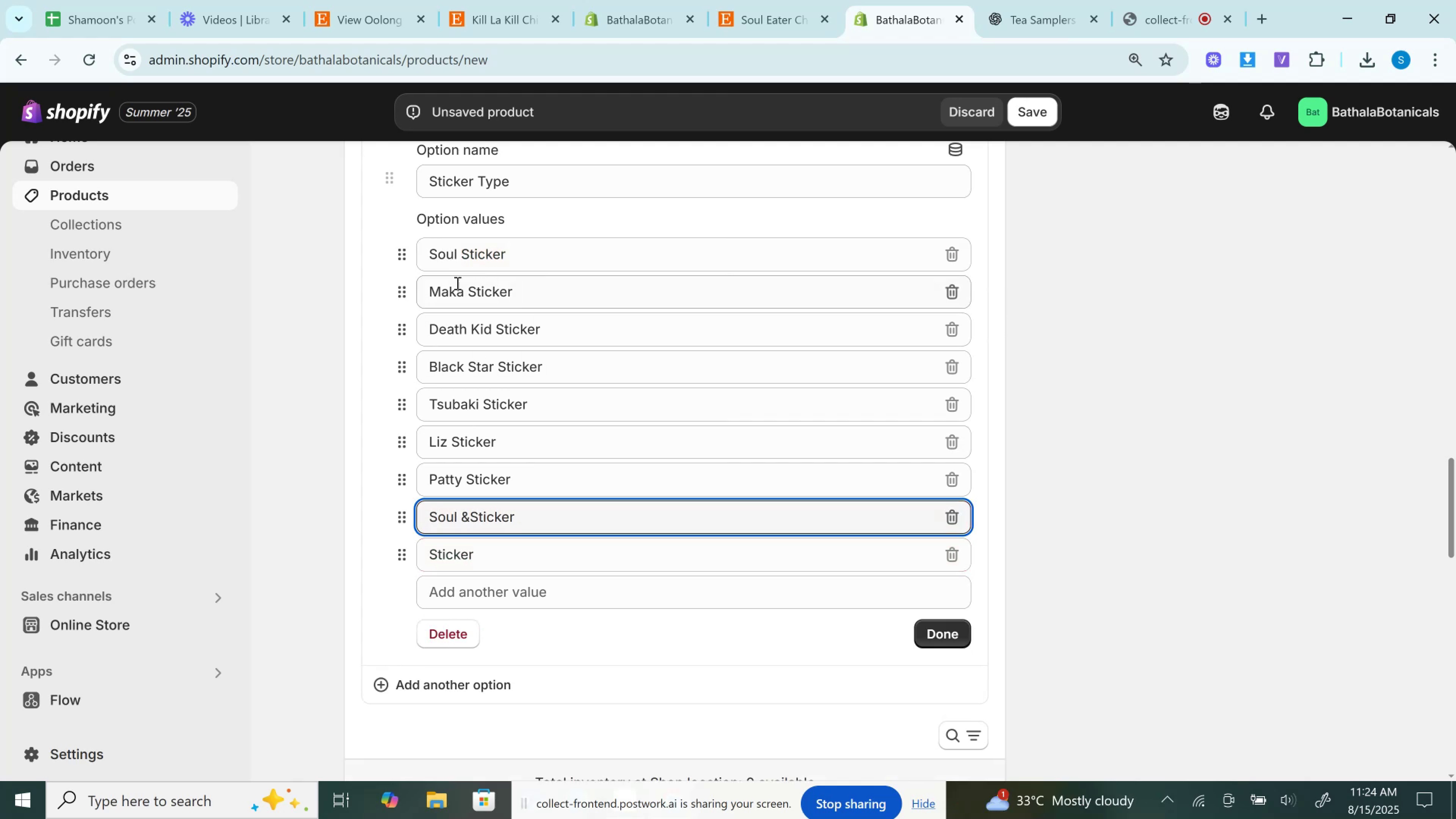 
left_click([453, 288])
 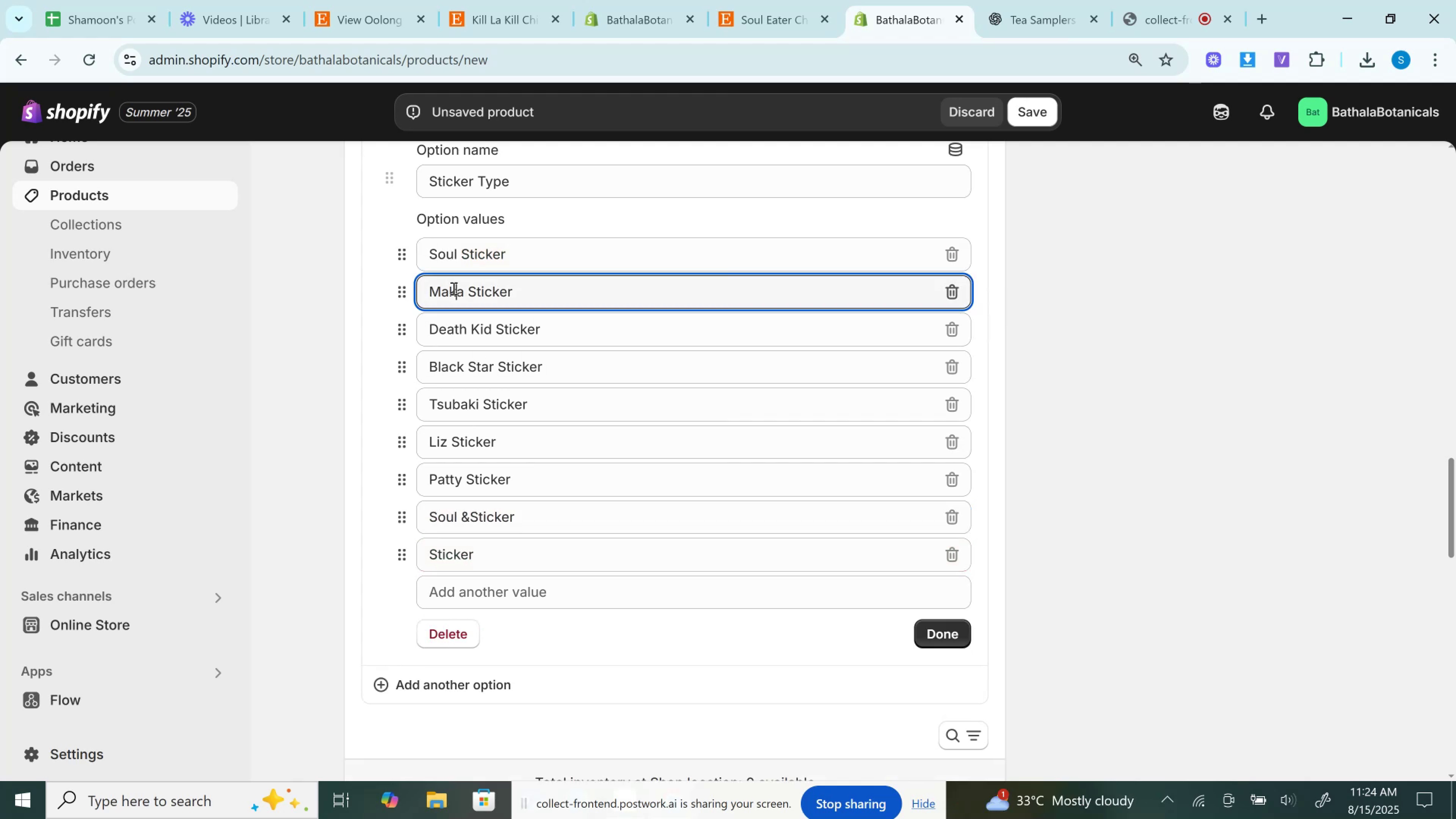 
double_click([453, 288])
 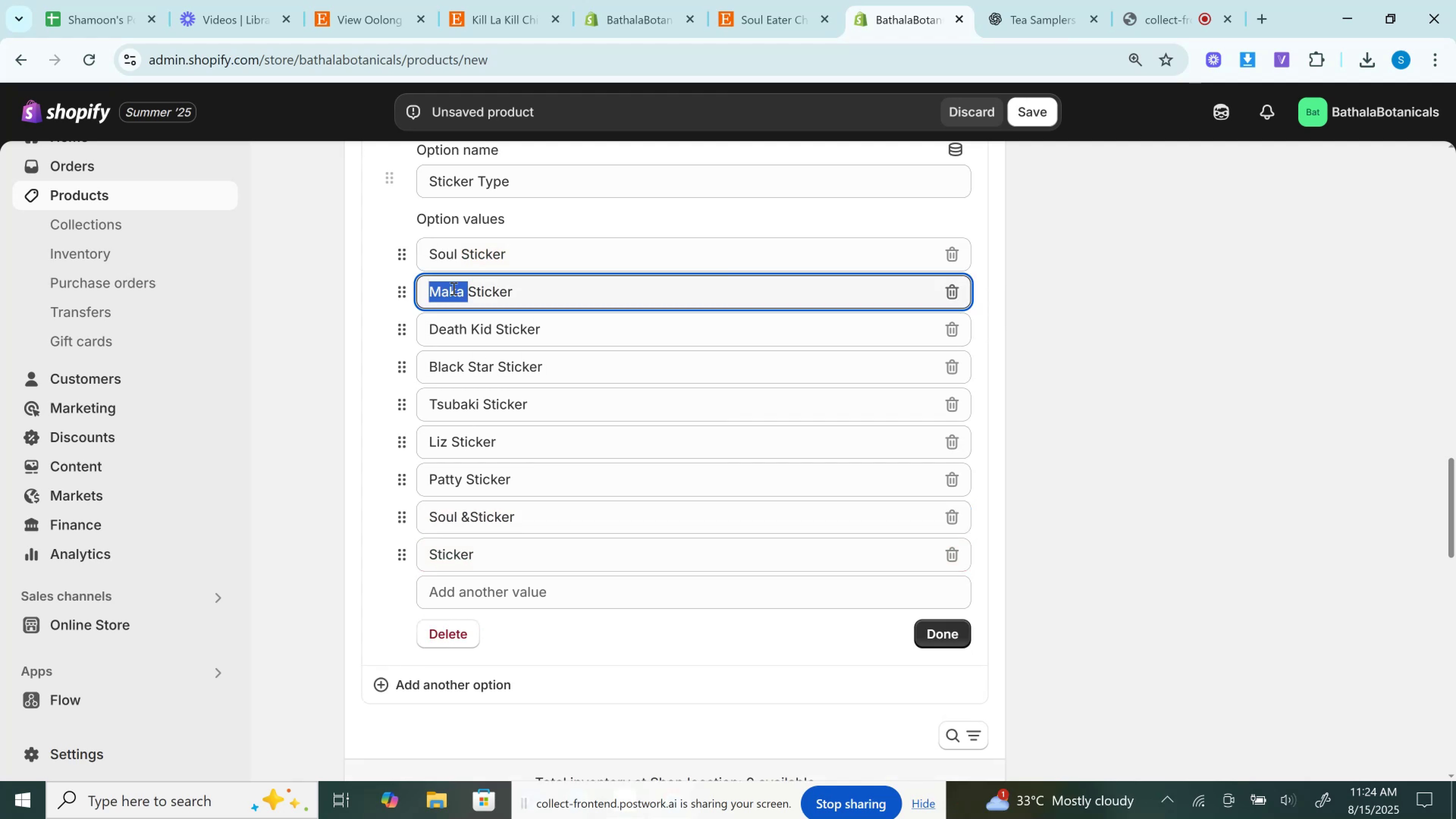 
key(Control+C)
 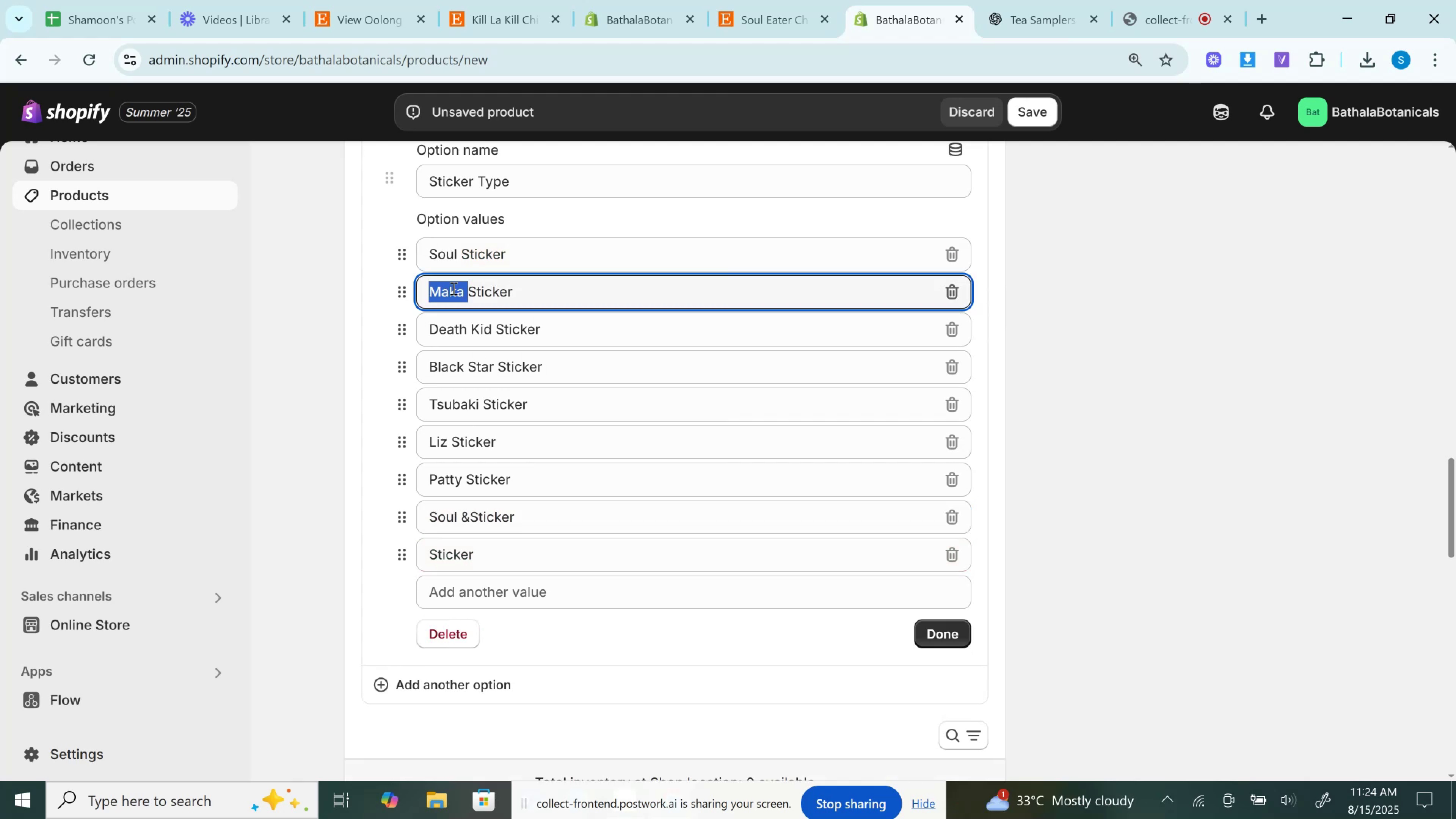 
left_click_drag(start_coordinate=[453, 288], to_coordinate=[432, 467])
 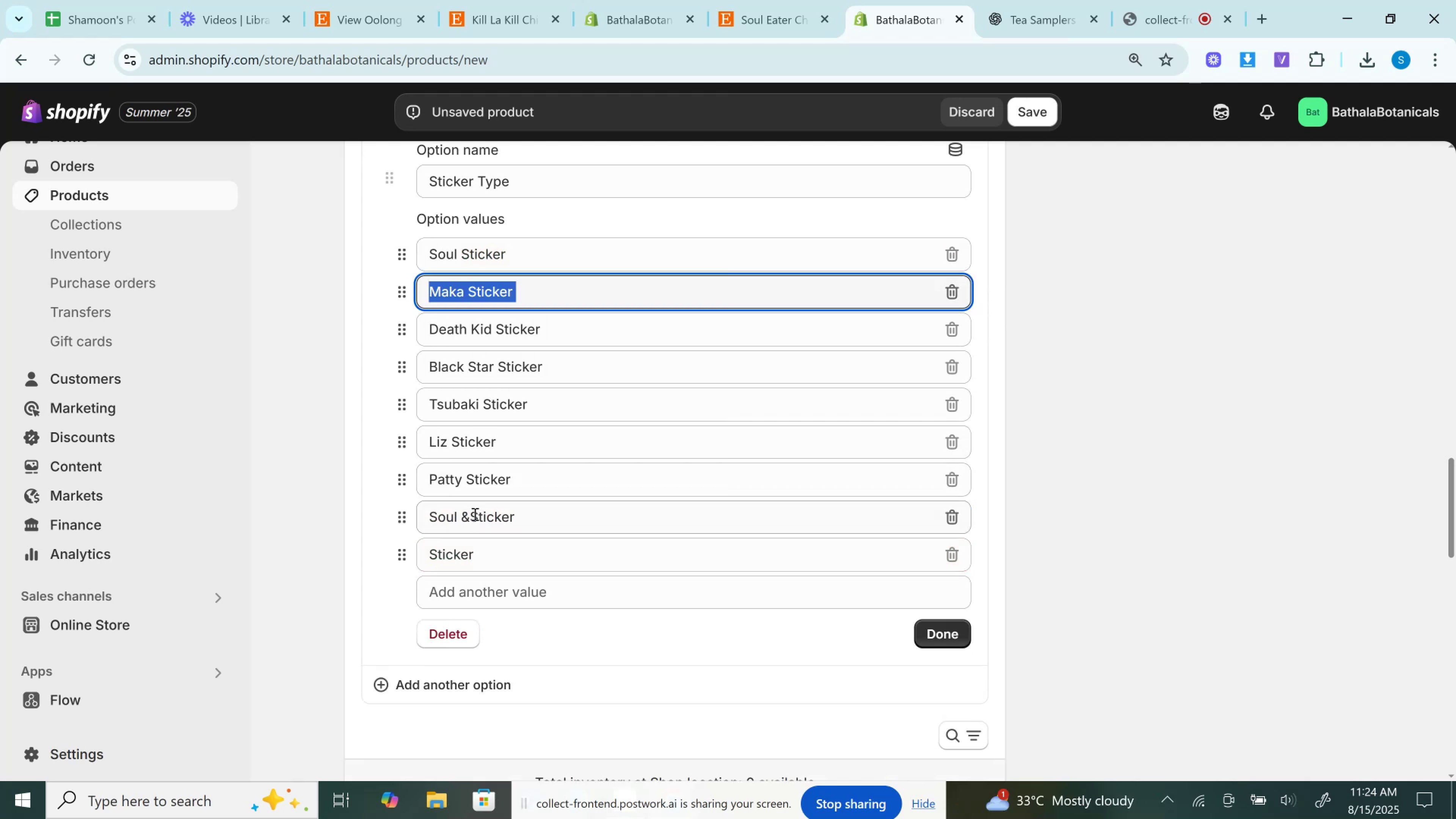 
left_click([474, 514])
 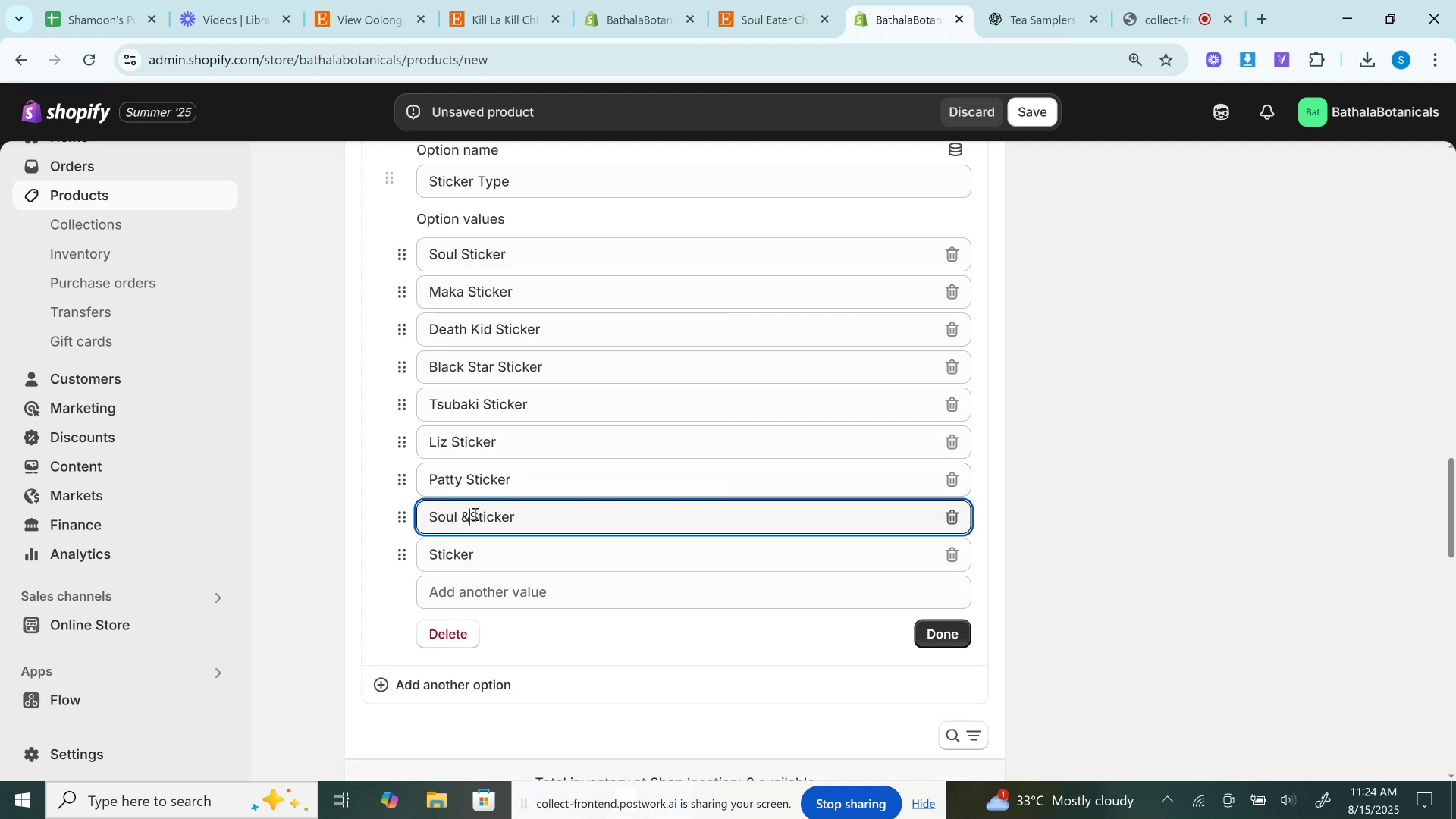 
key(Control+V)
 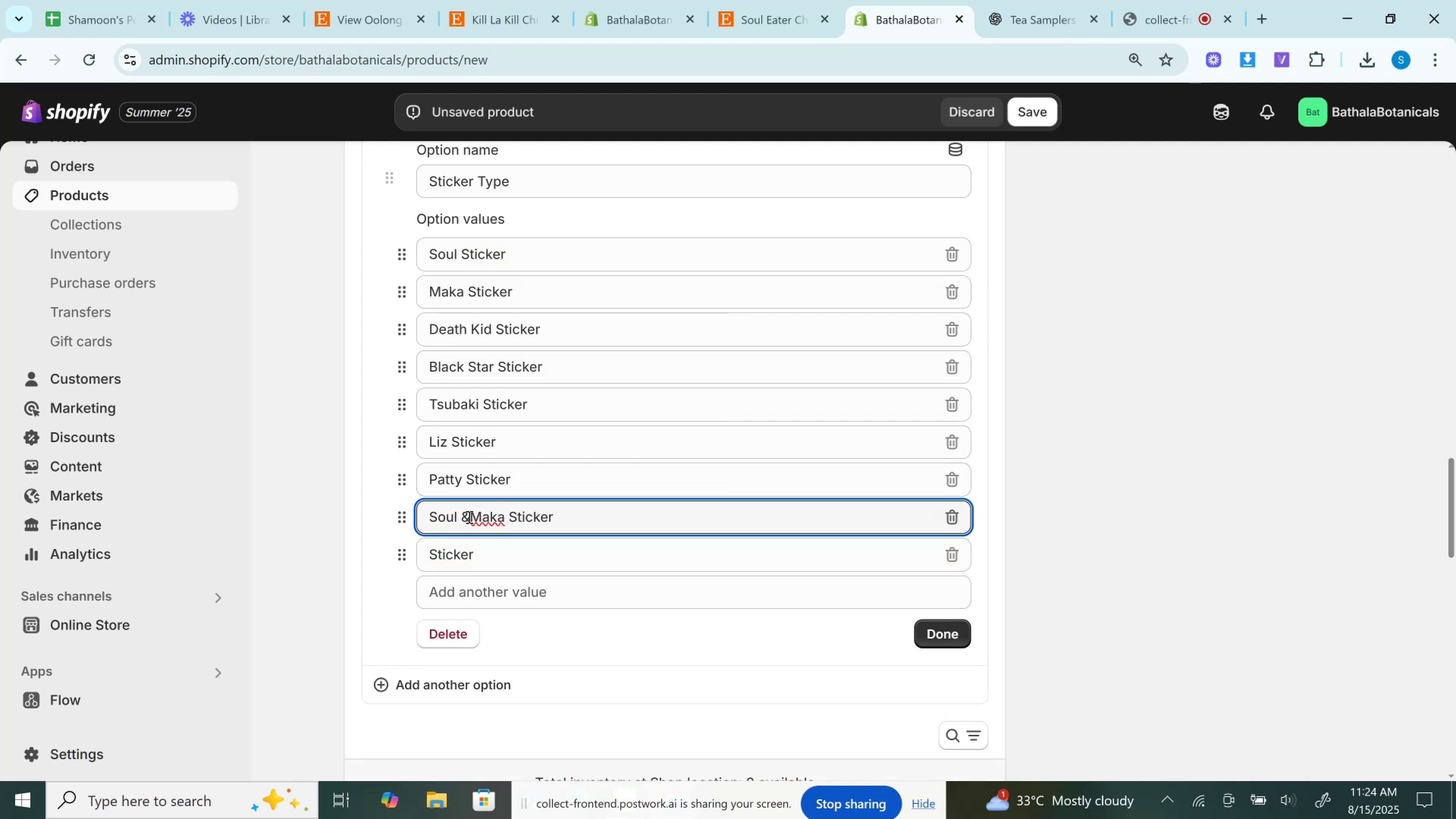 
left_click([468, 517])
 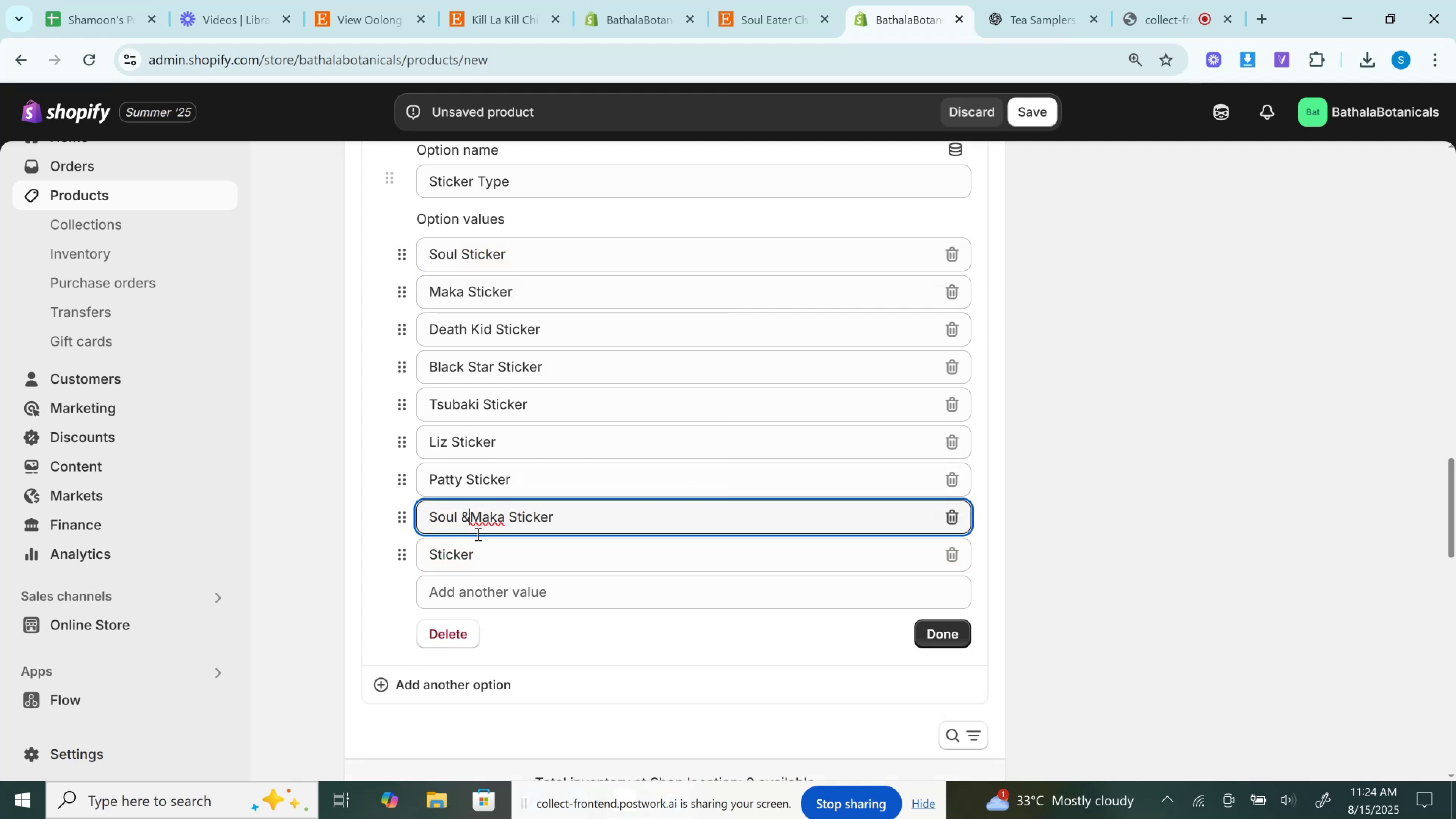 
key(Space)
 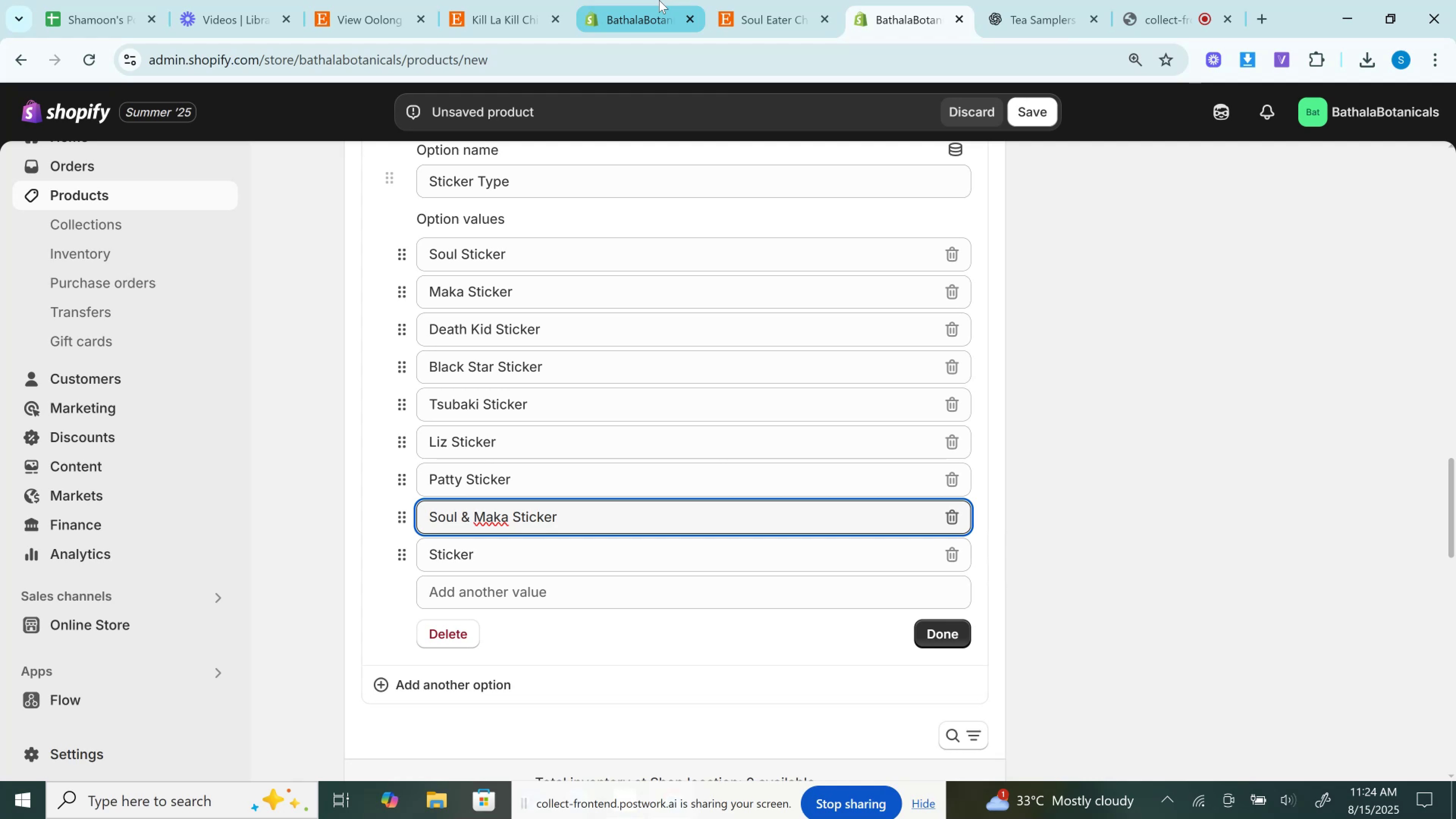 
left_click([659, 0])
 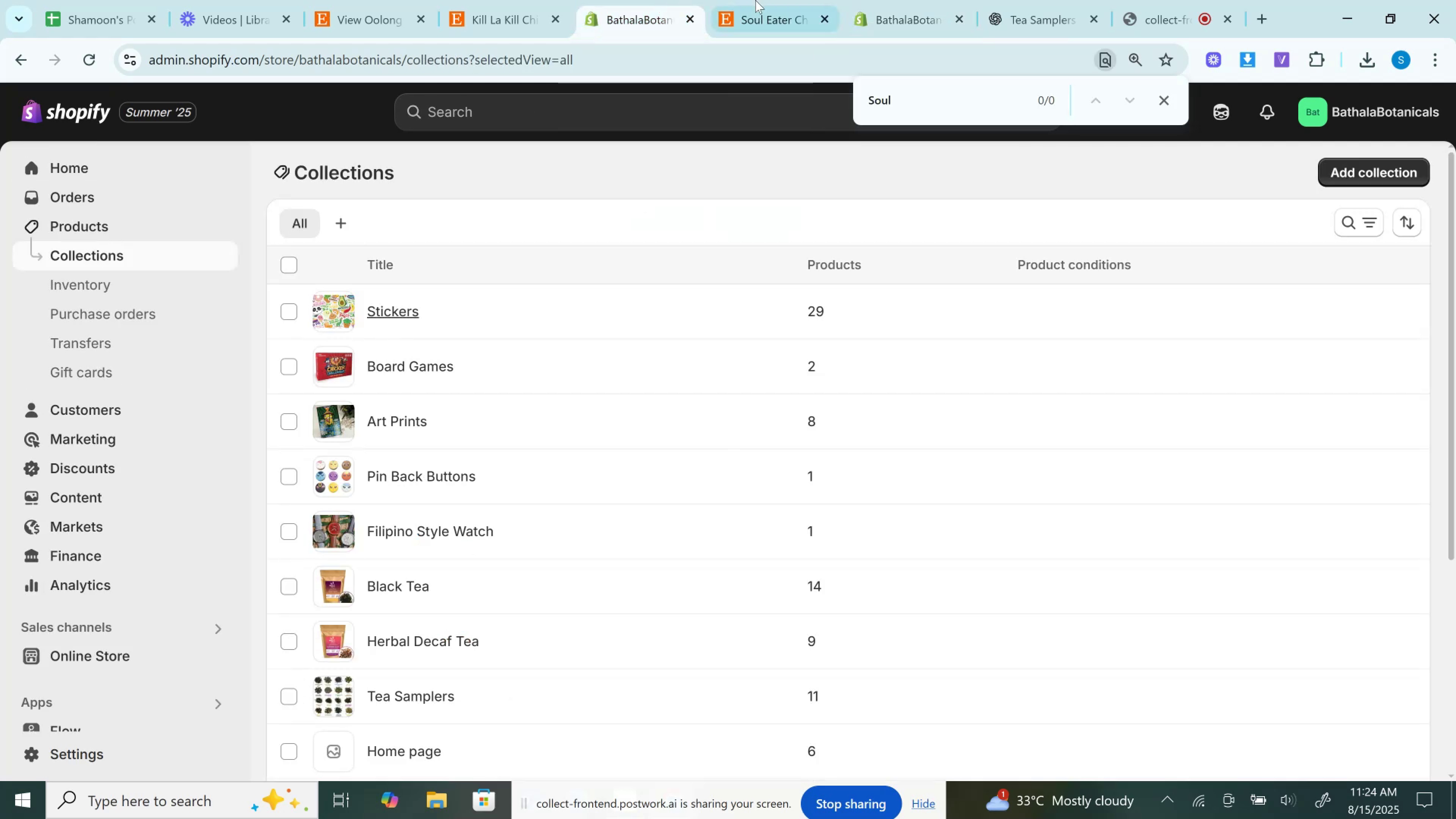 
left_click([755, 0])
 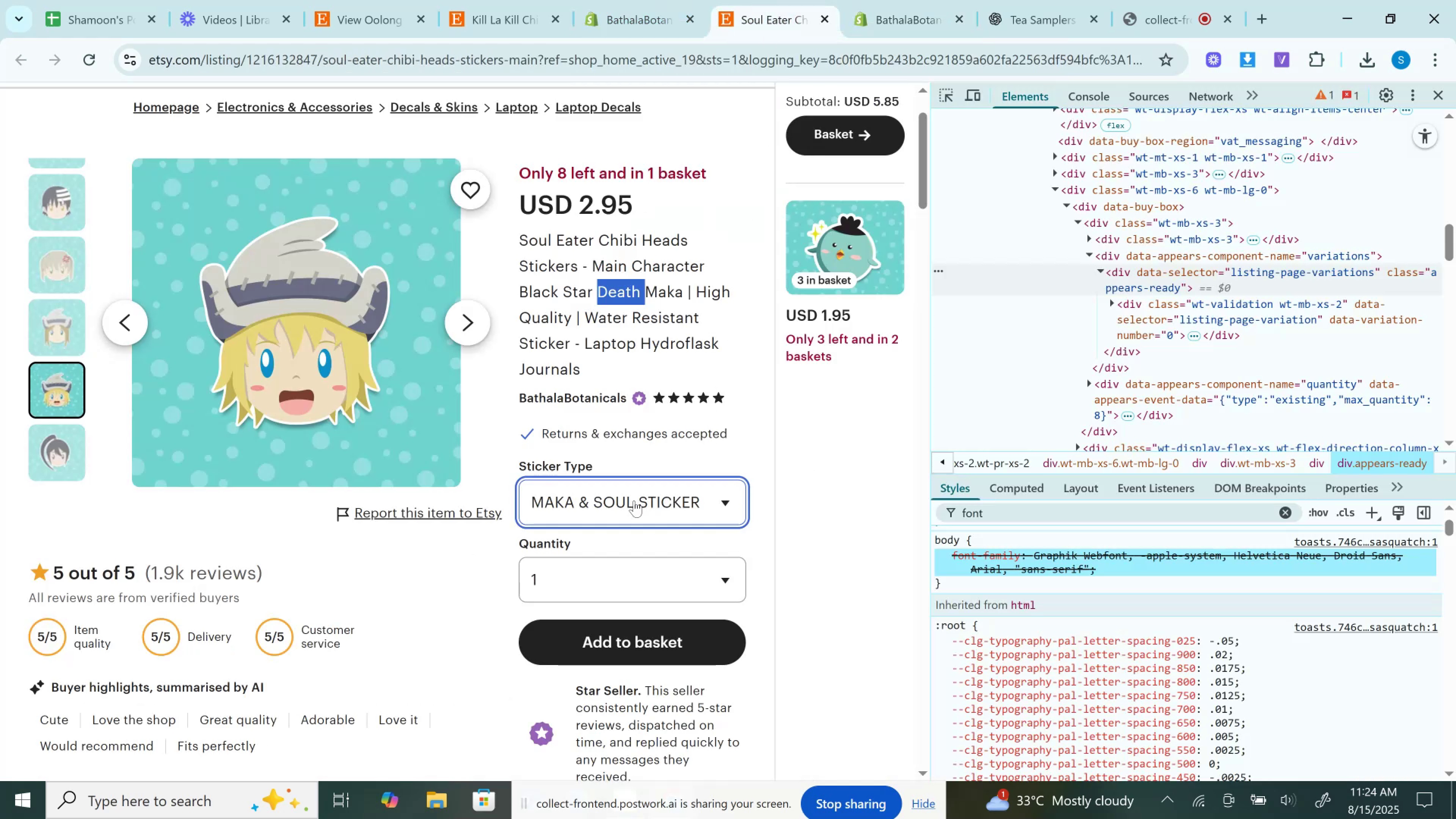 
left_click([634, 500])
 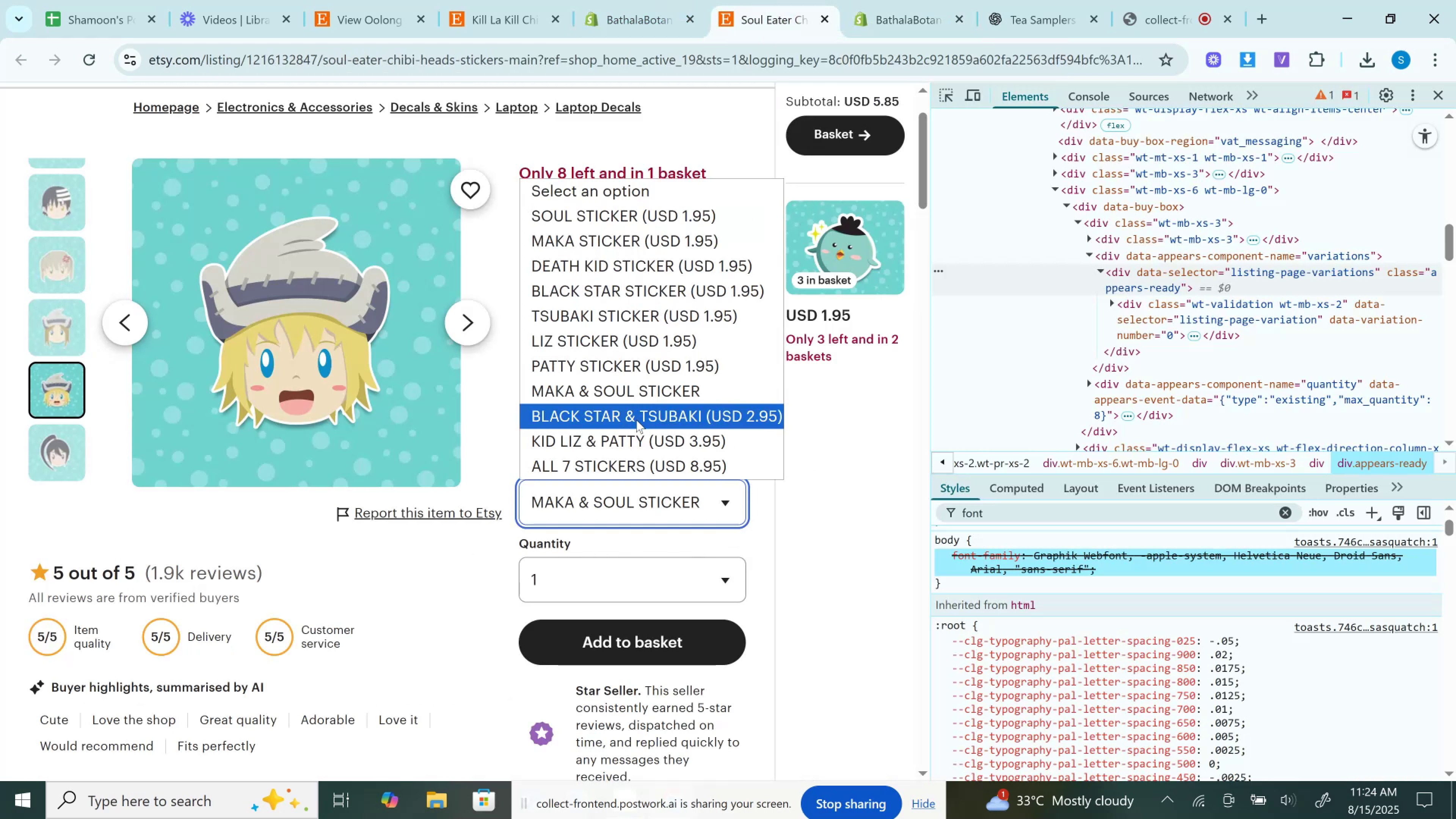 
left_click([636, 420])
 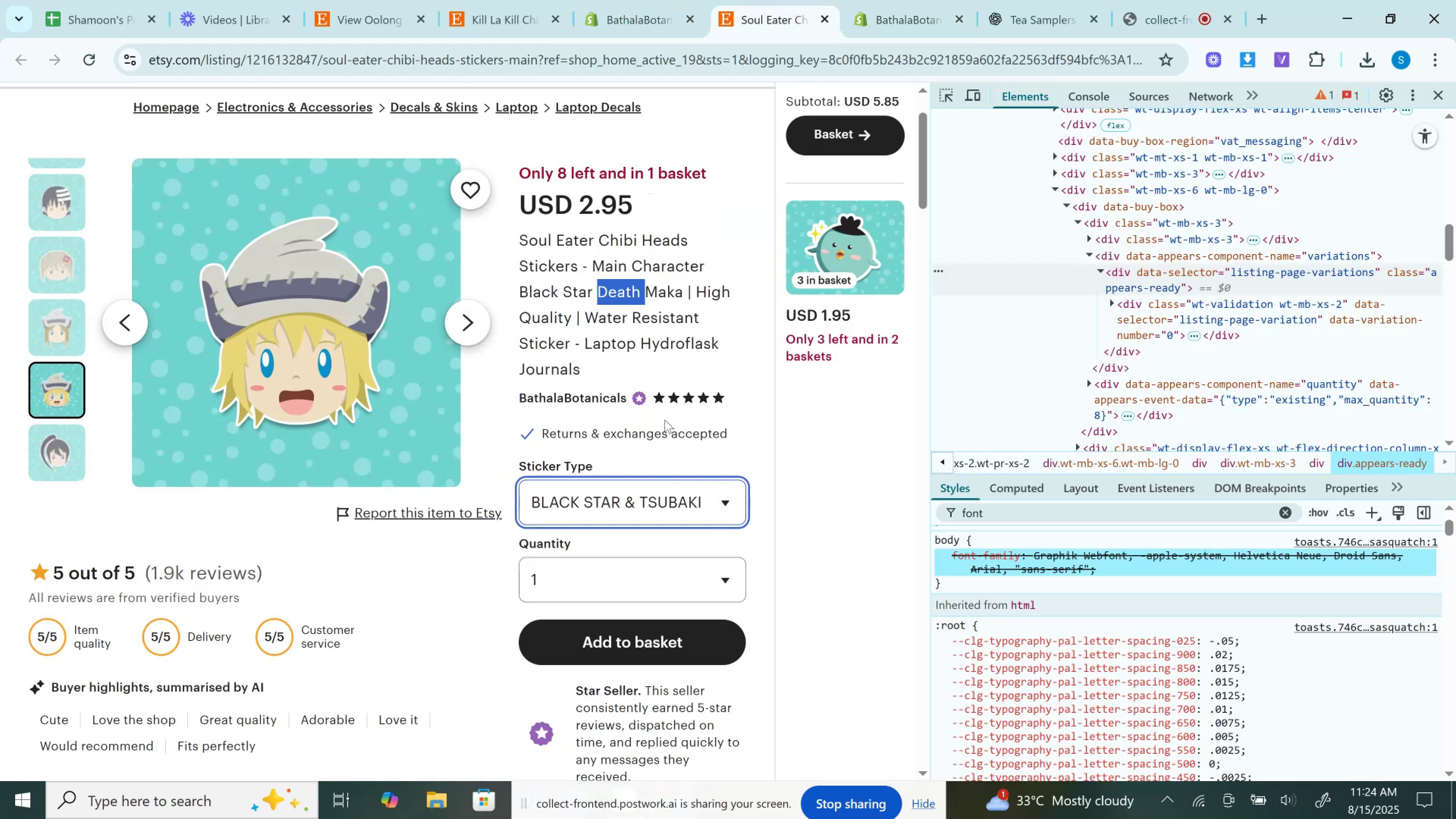 
left_click([925, 0])
 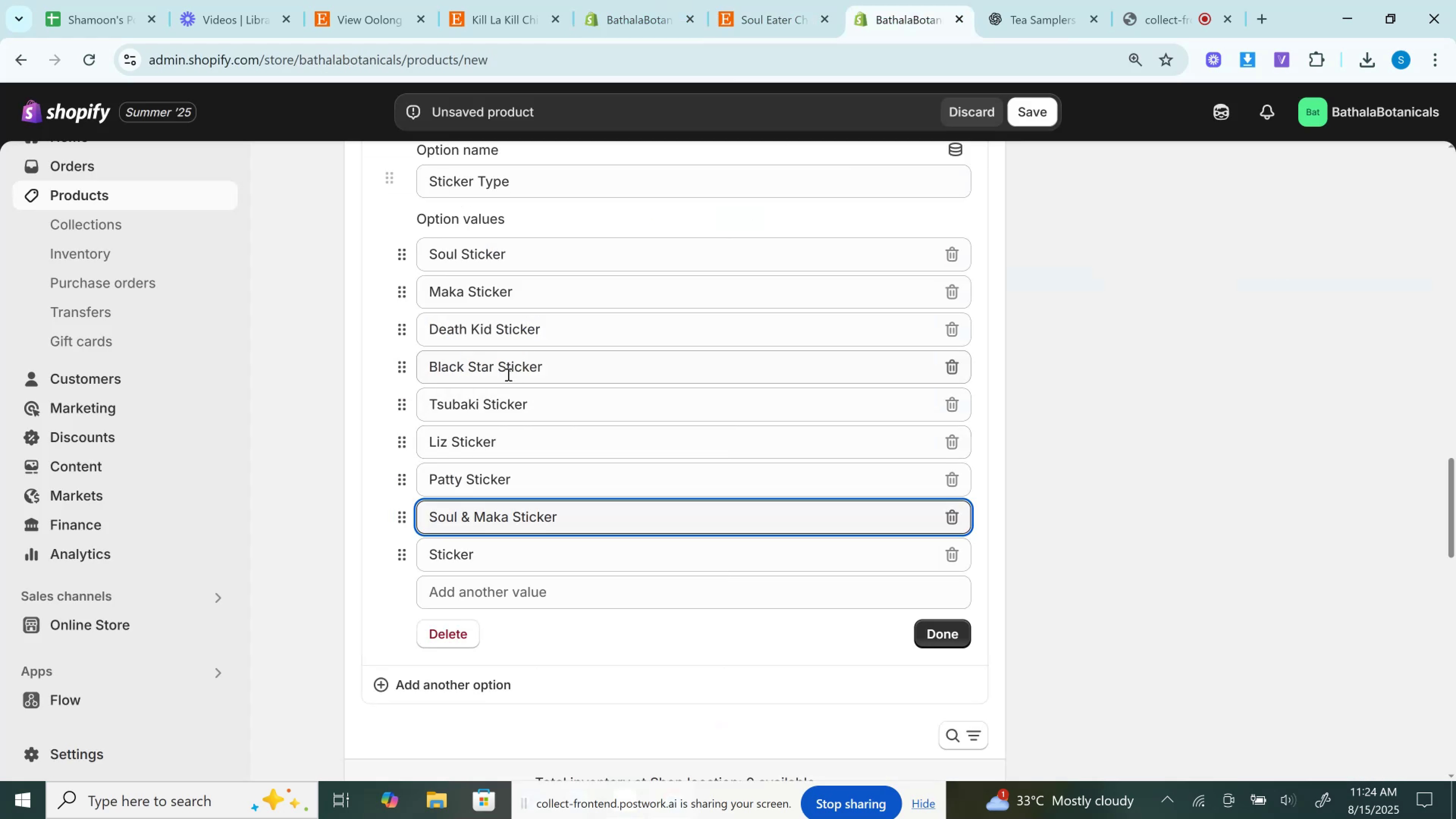 
left_click_drag(start_coordinate=[496, 369], to_coordinate=[349, 363])
 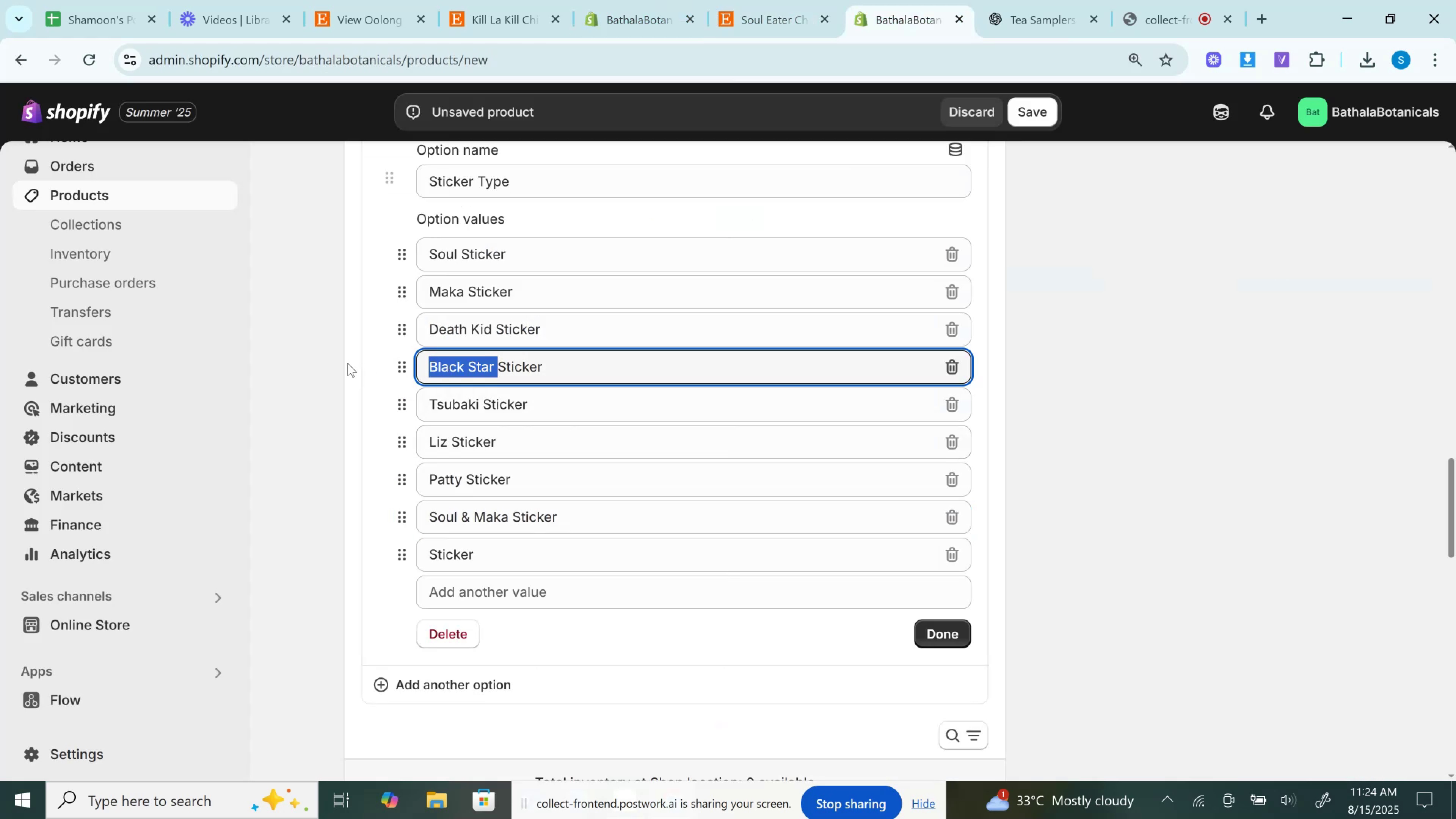 
key(Control+C)
 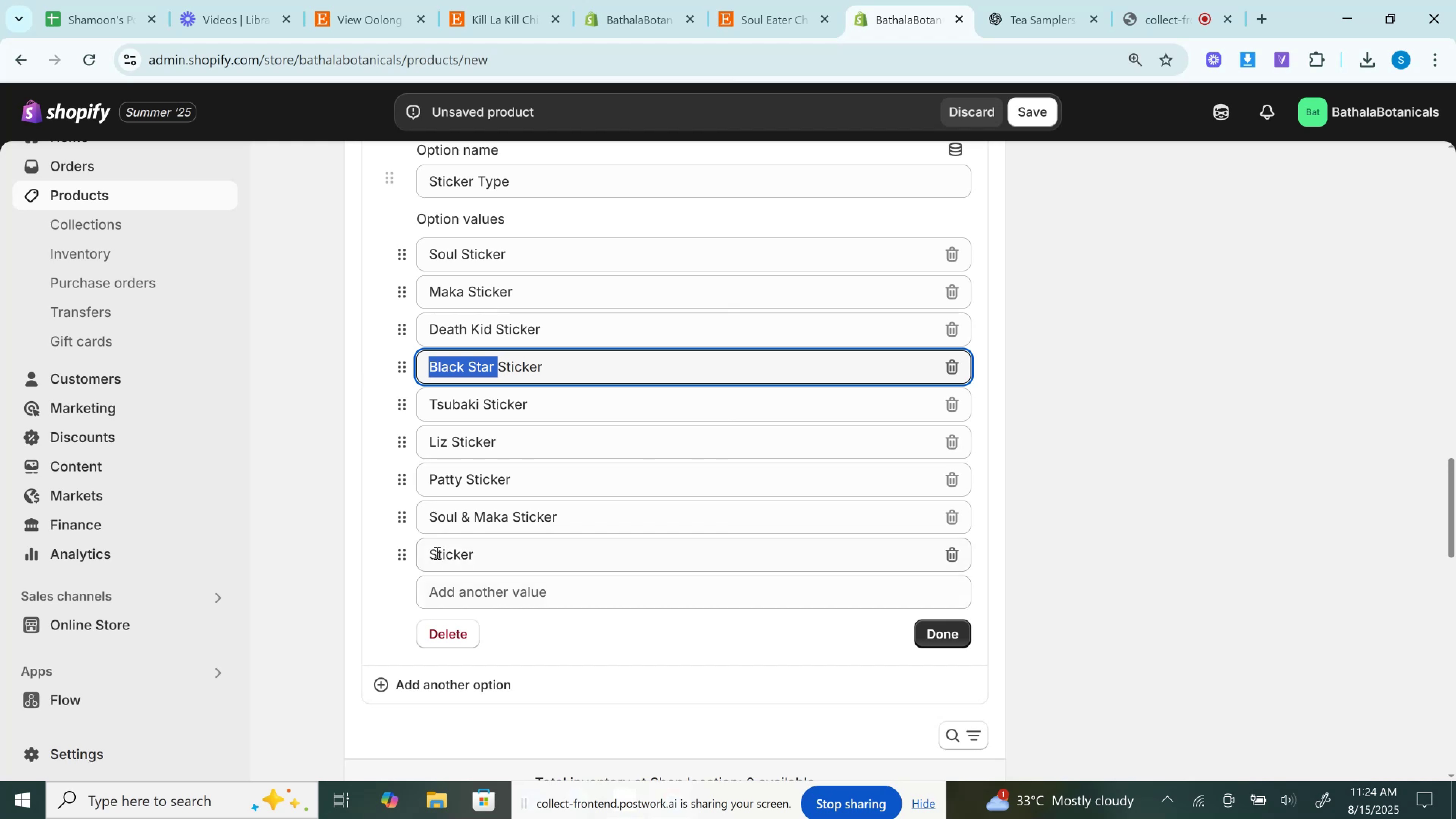 
left_click([428, 556])
 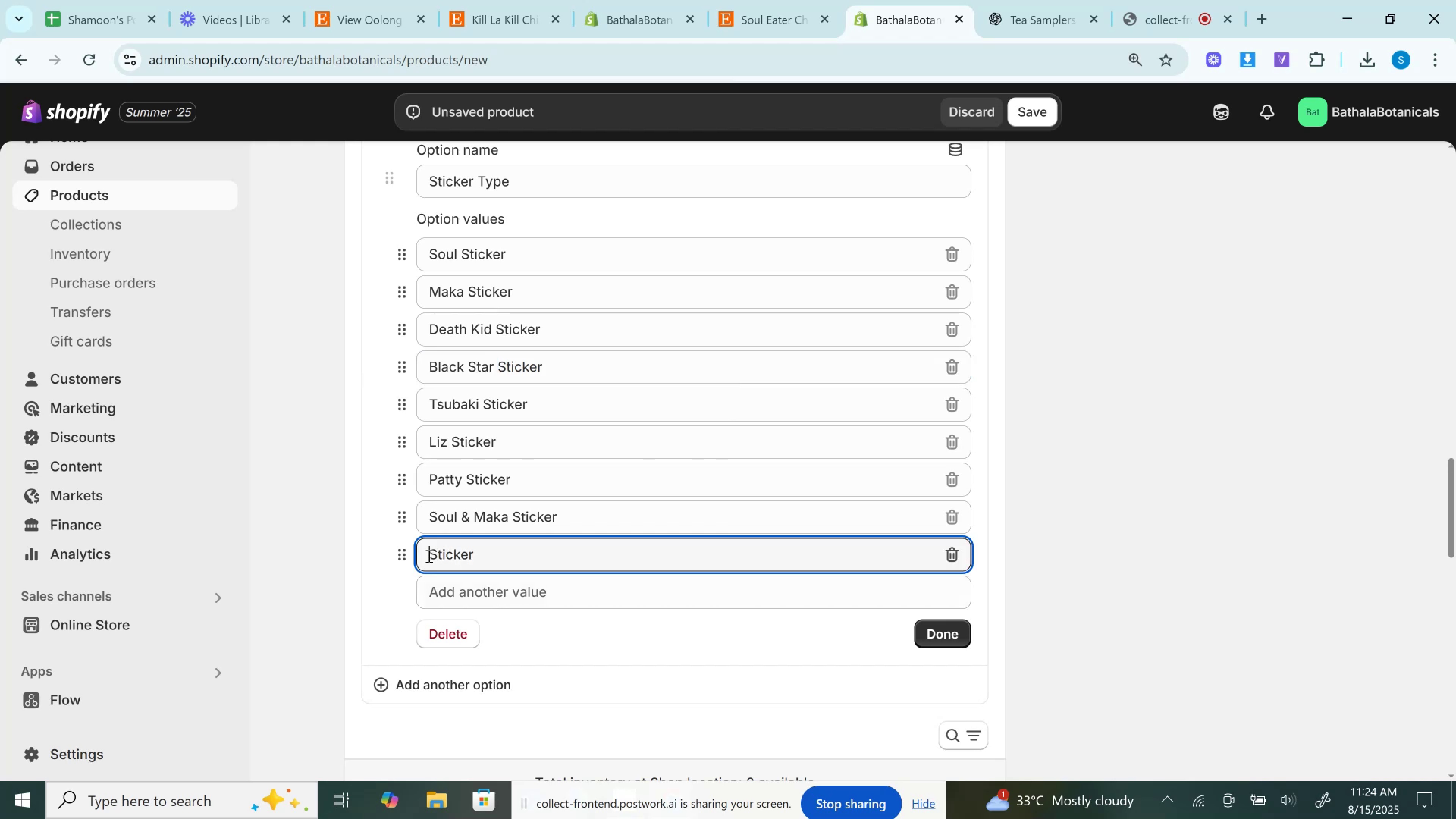 
key(Control+V)
 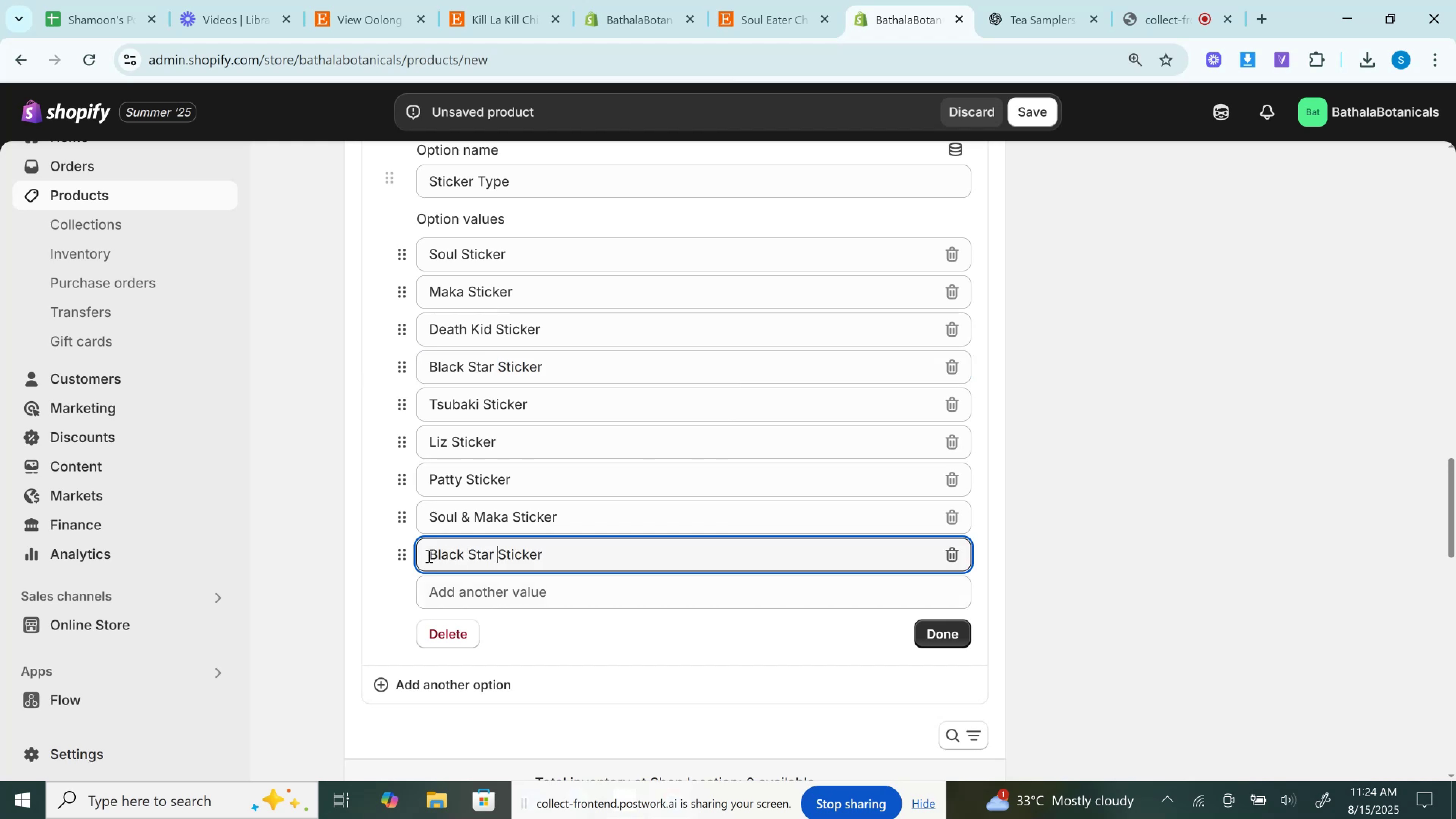 
key(Shift+7)
 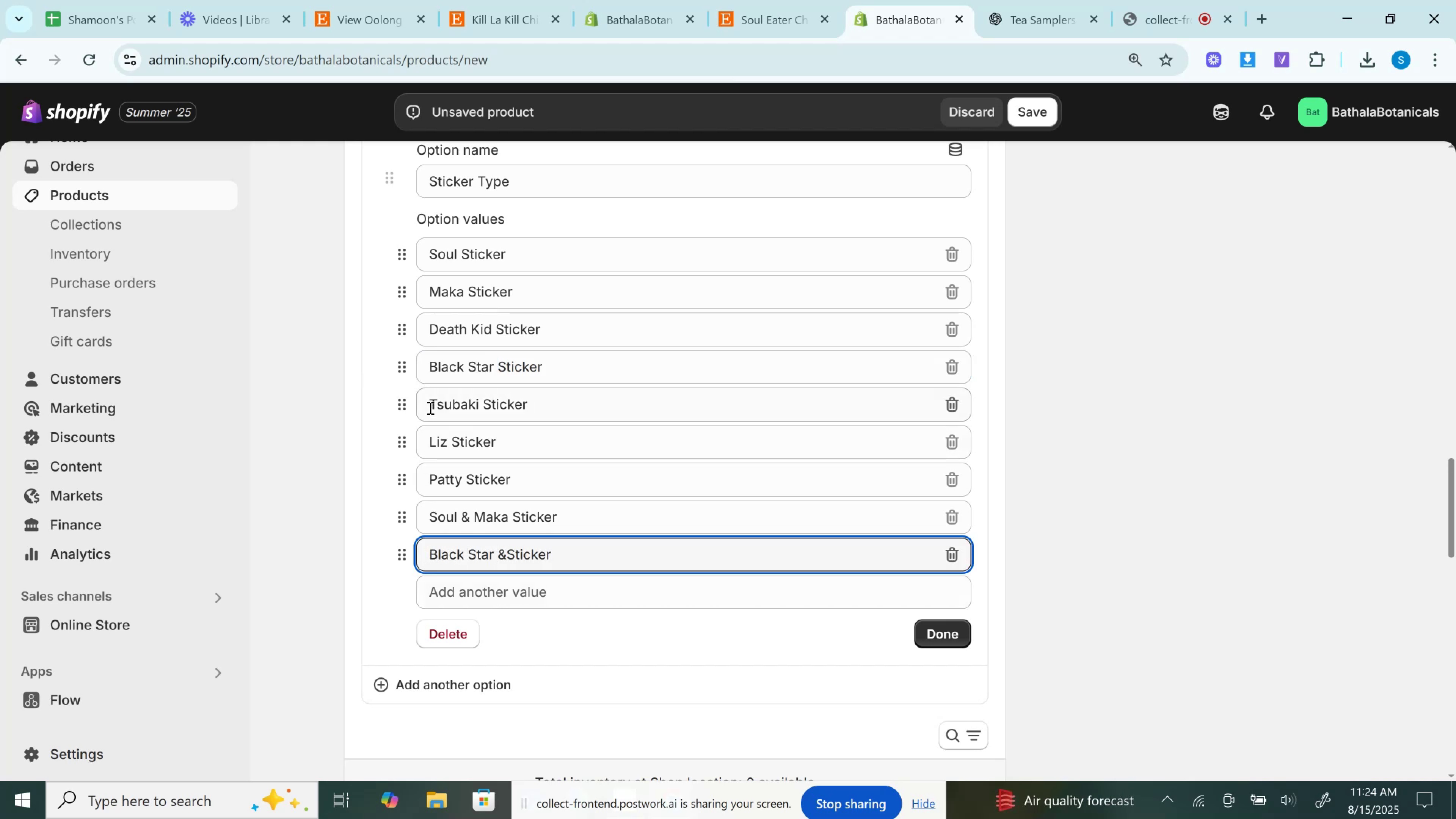 
left_click([433, 402])
 